 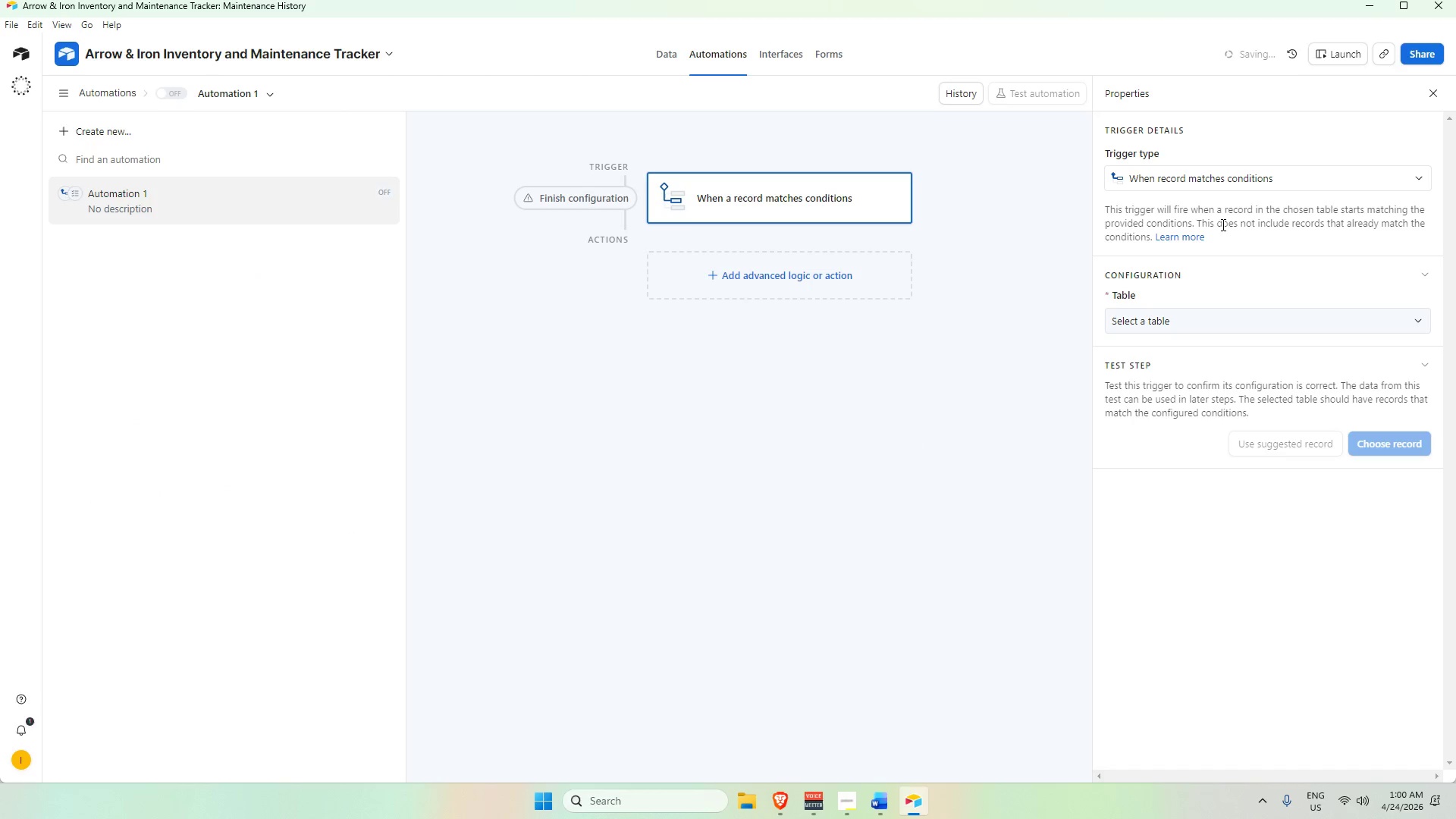 
left_click([1235, 317])
 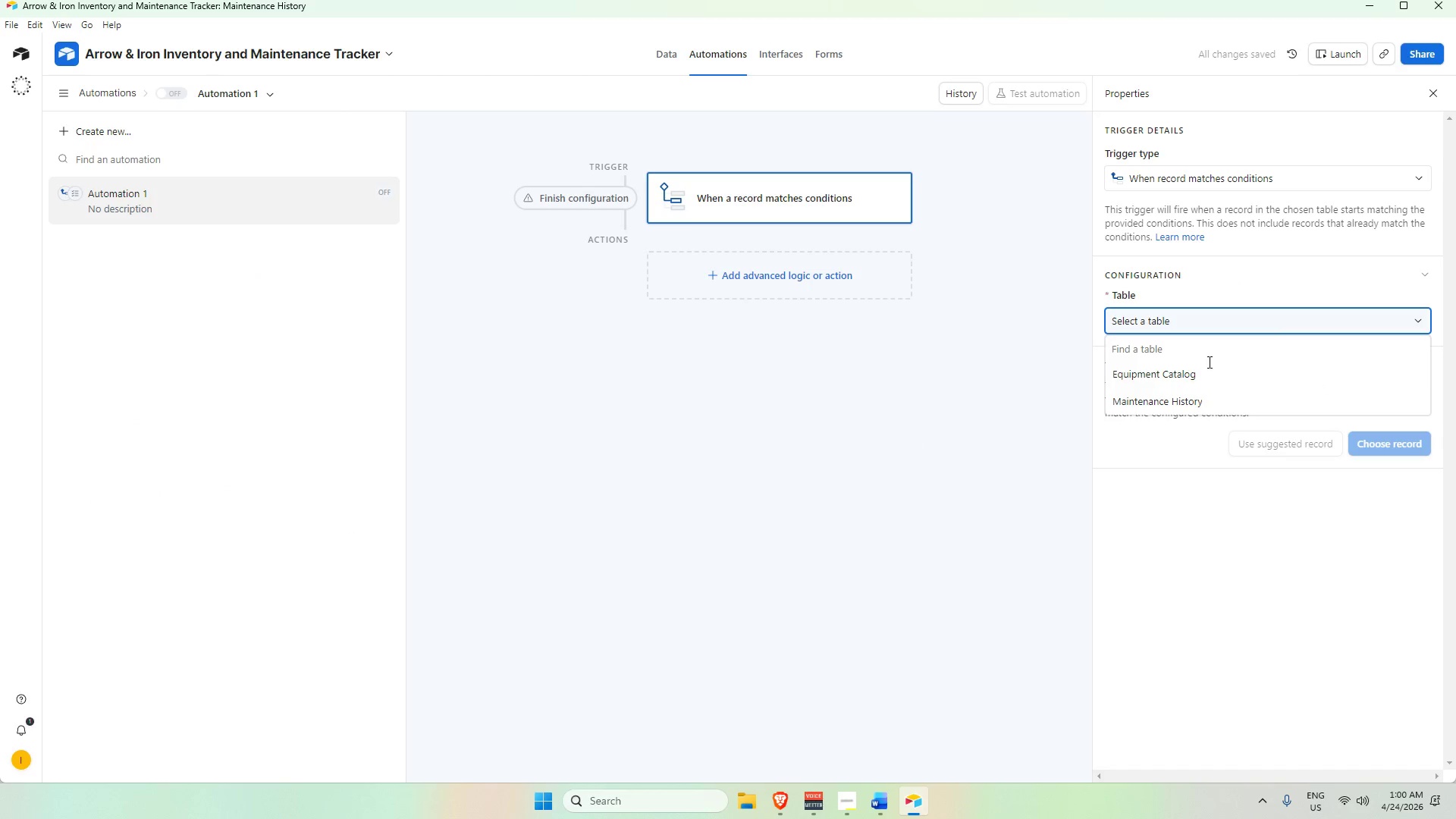 
left_click([1206, 375])
 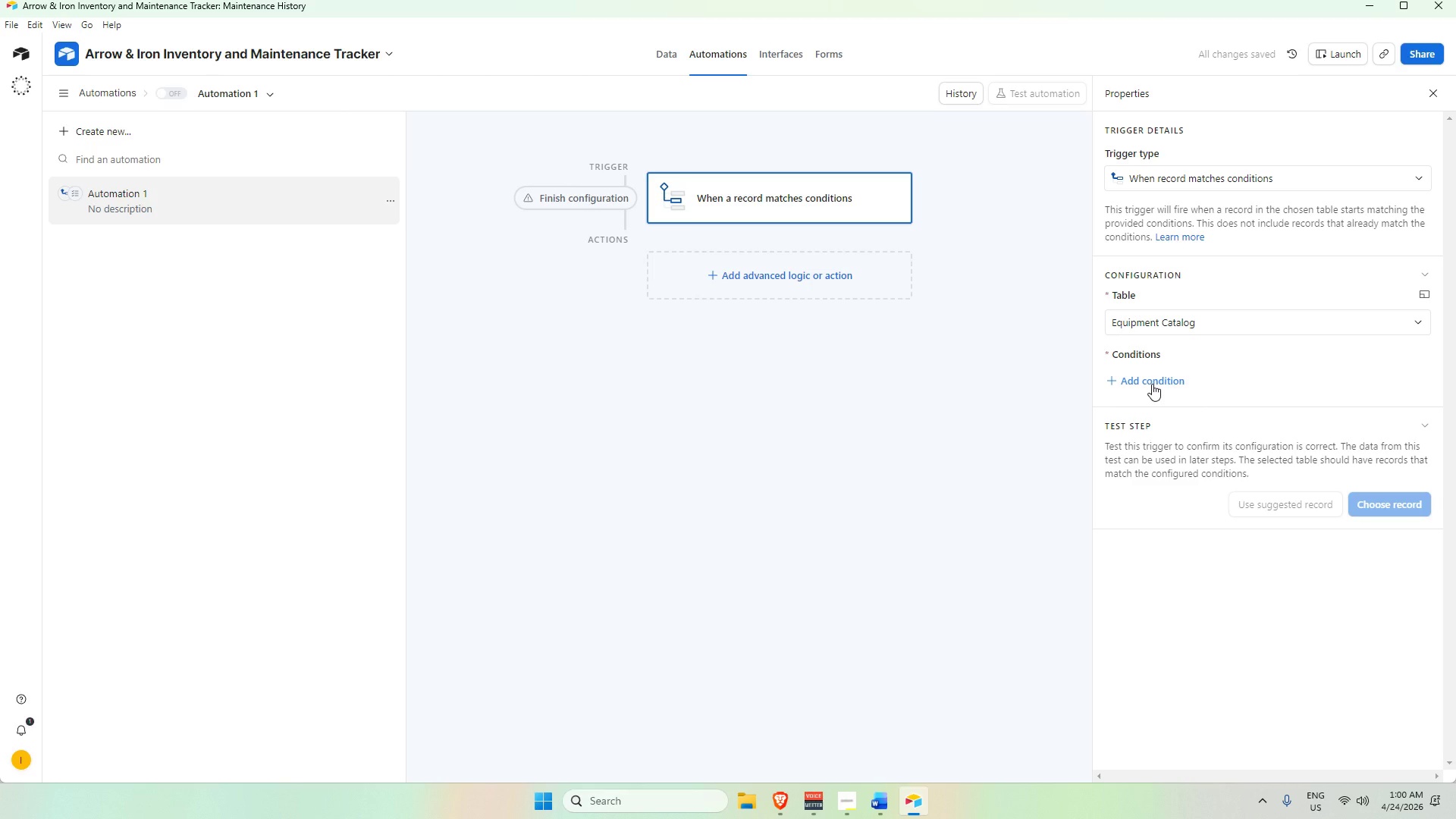 
wait(6.2)
 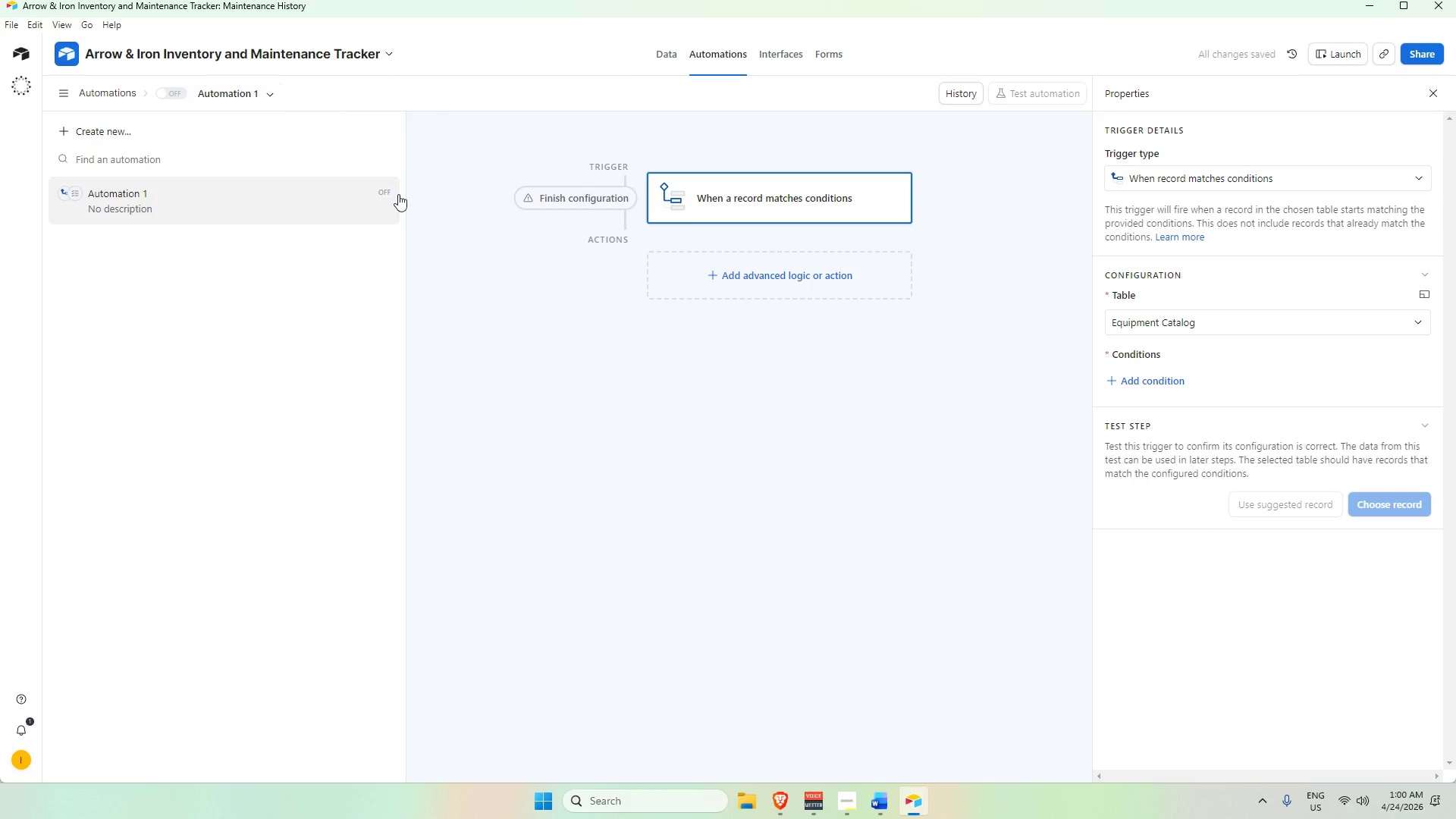 
left_click([1157, 384])
 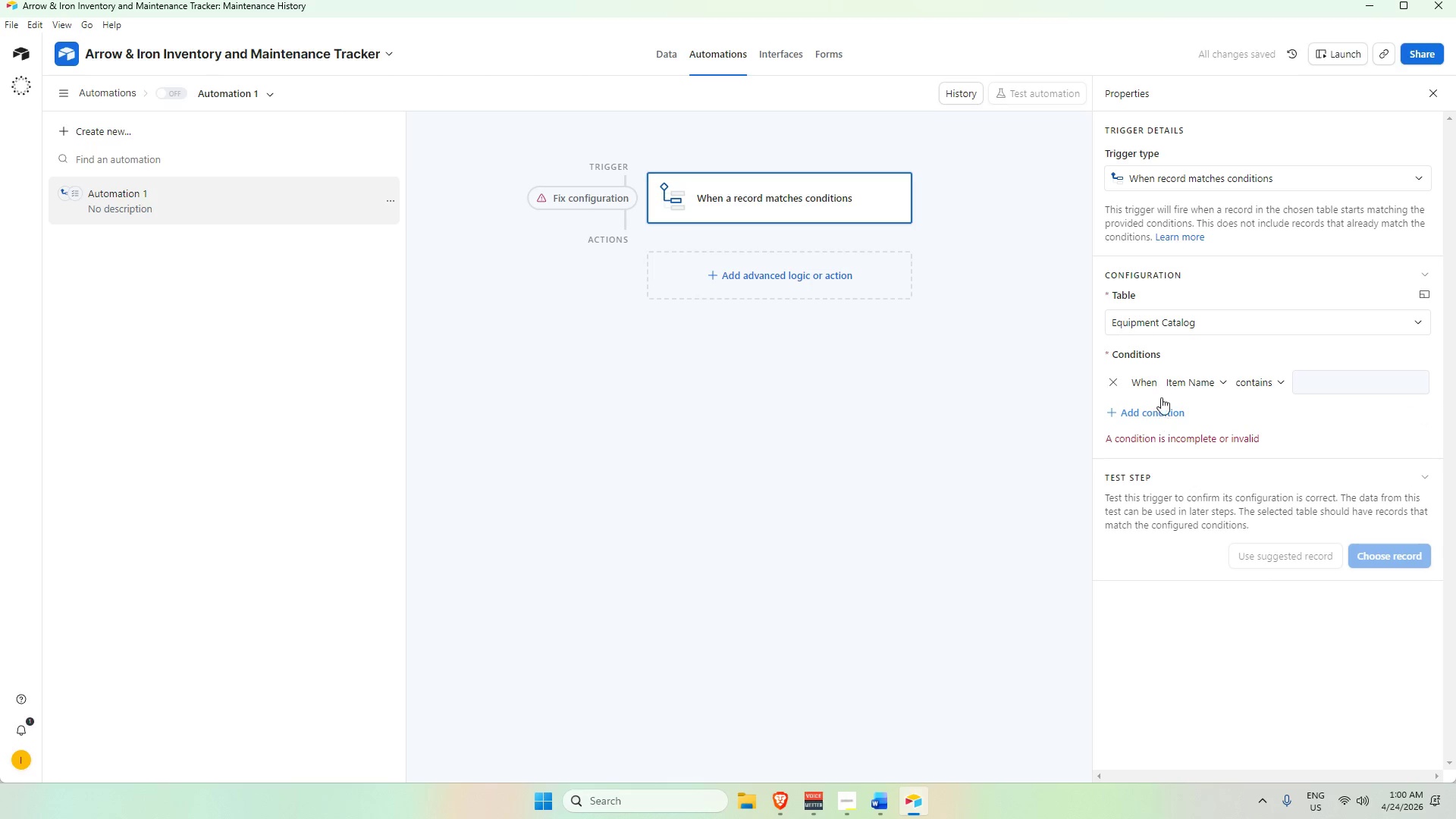 
left_click([1190, 384])
 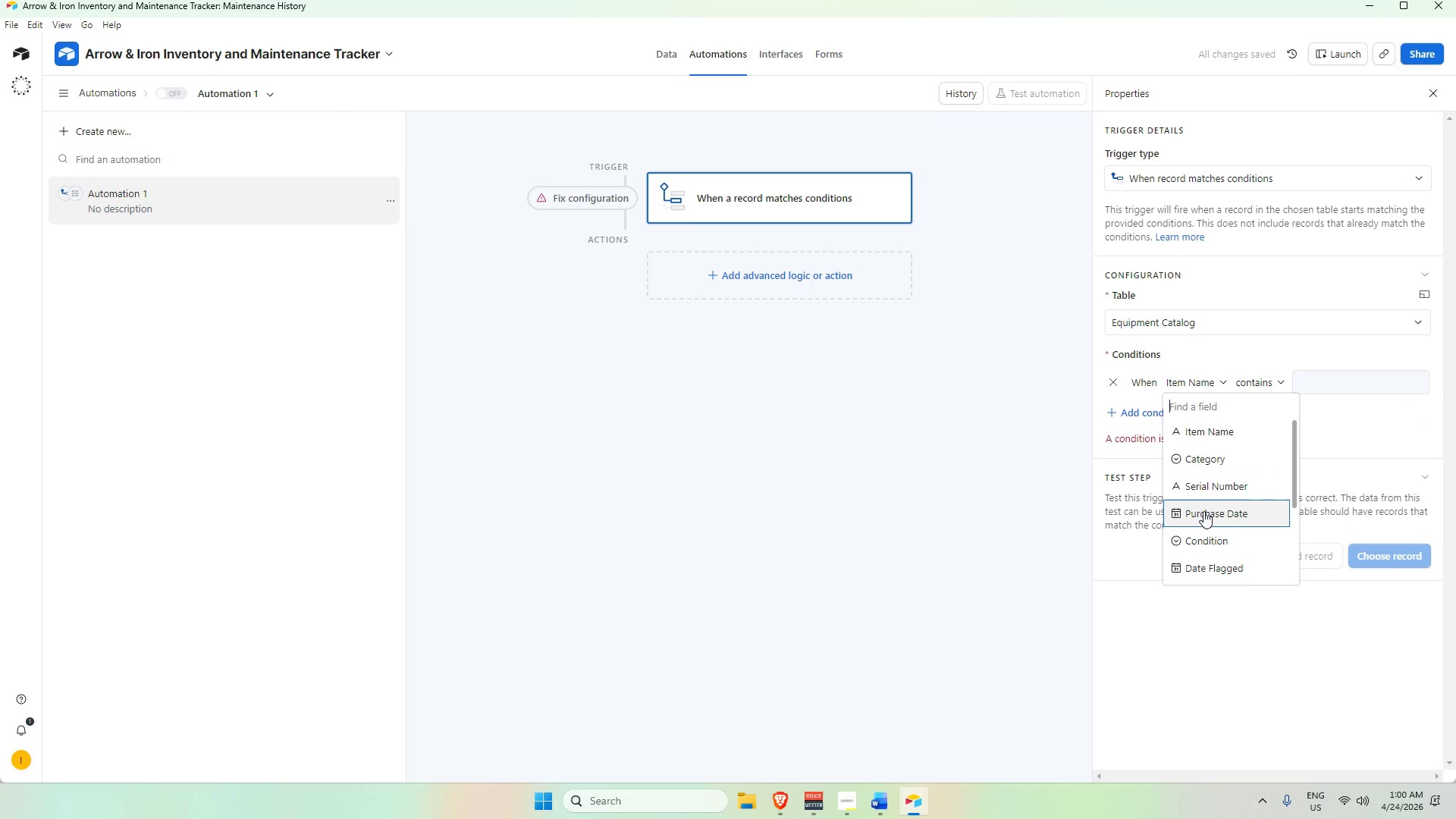 
left_click([1212, 546])
 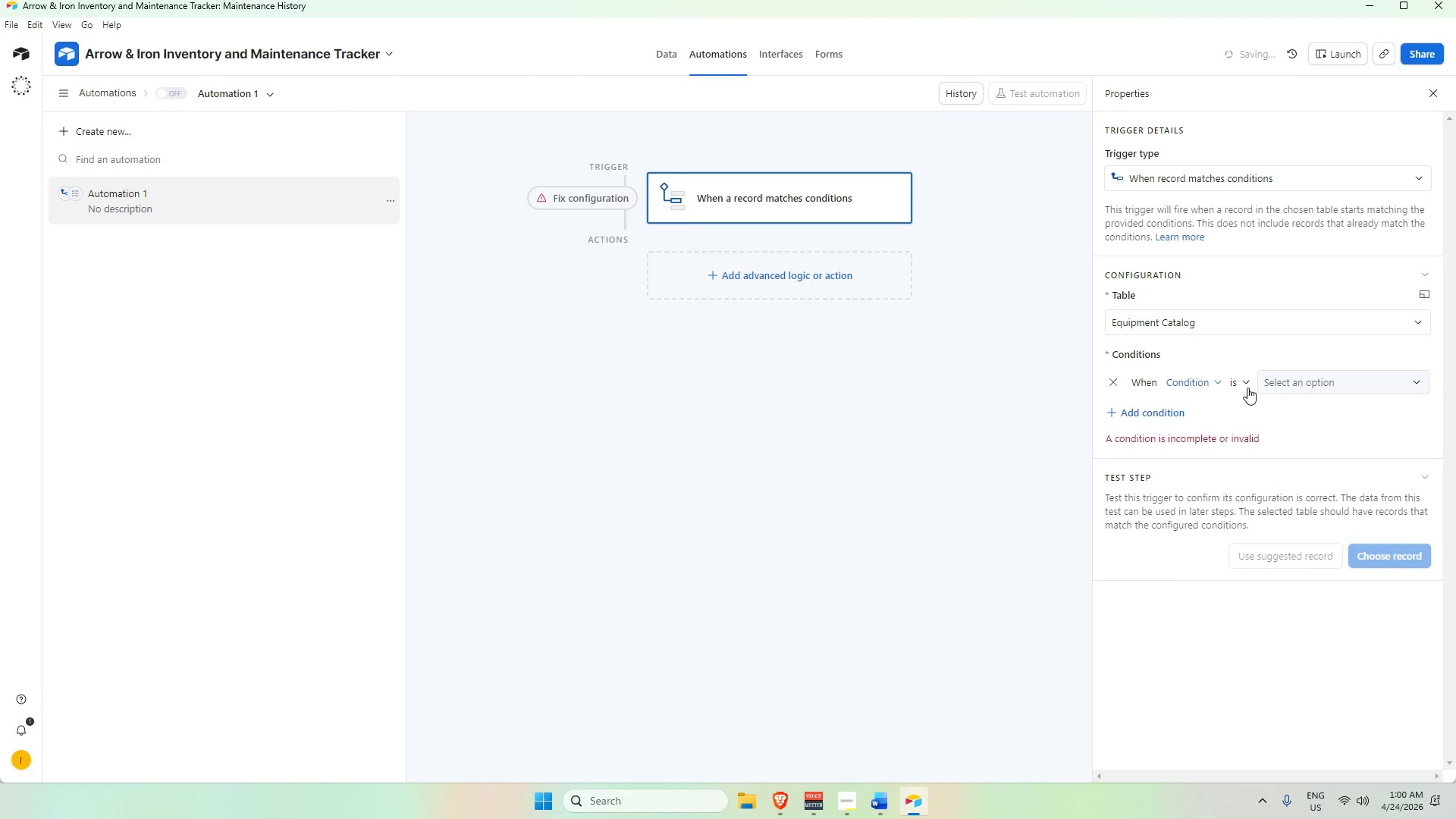 
left_click([1241, 383])
 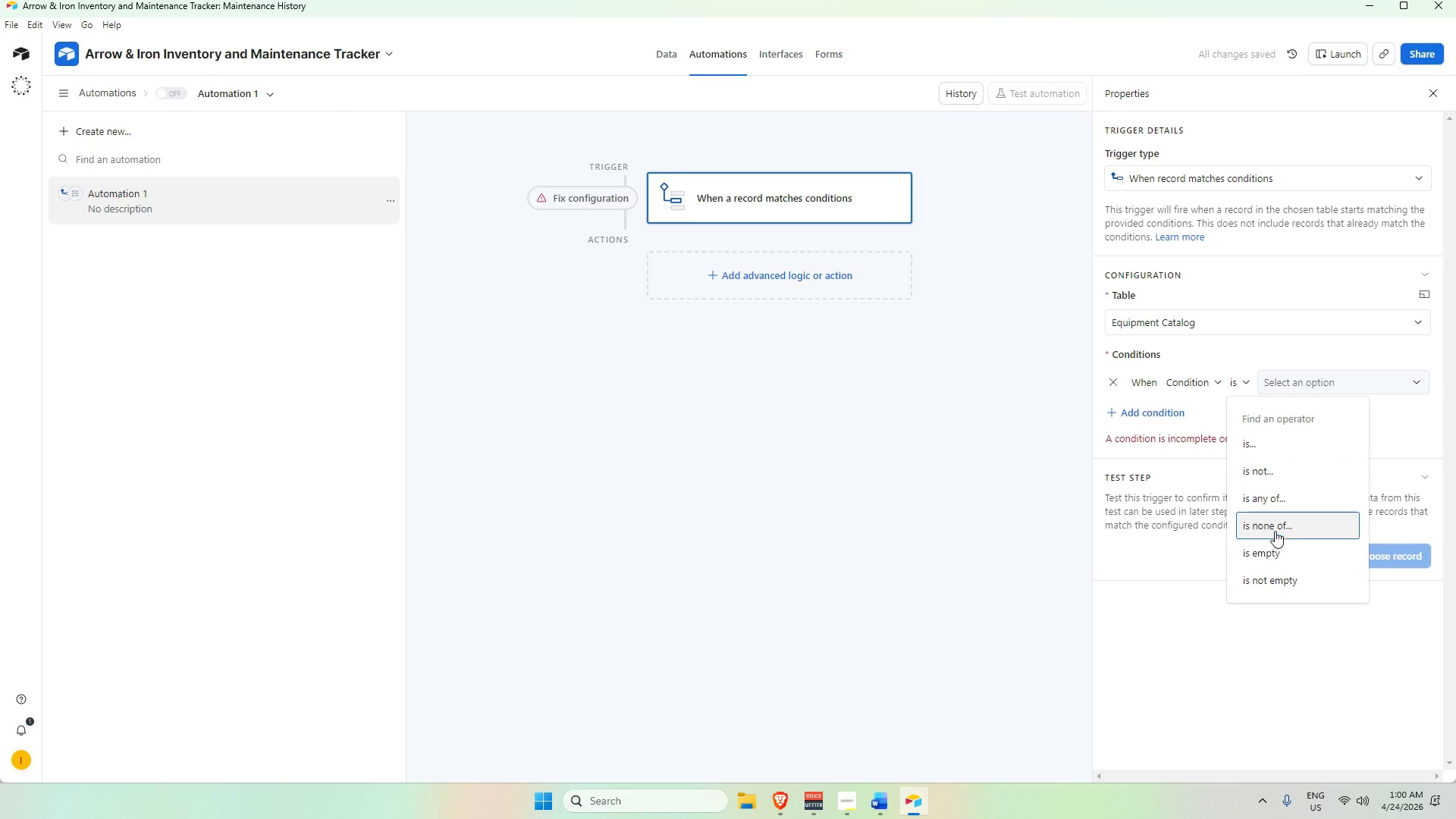 
left_click([1274, 495])
 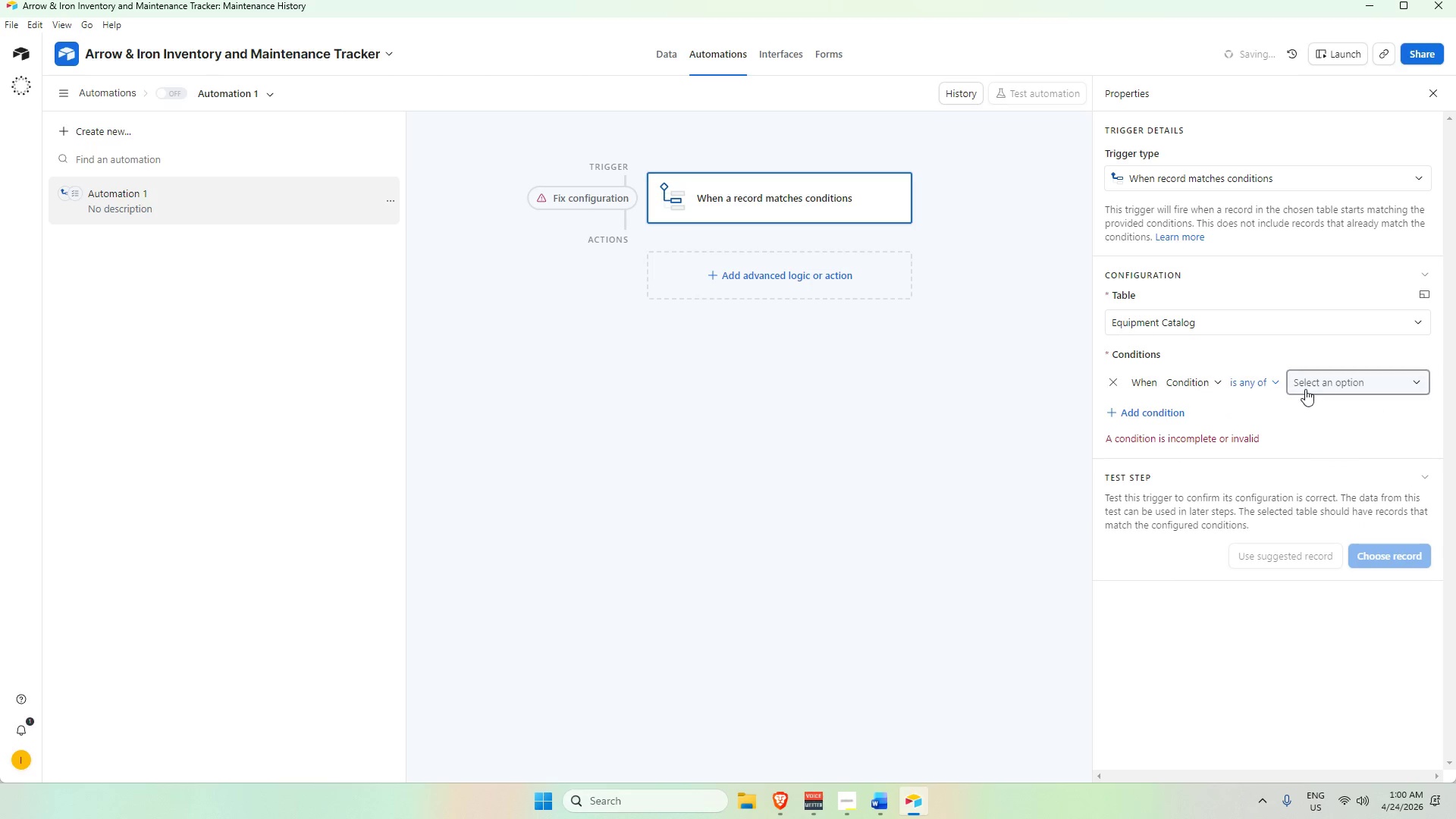 
left_click([1311, 373])
 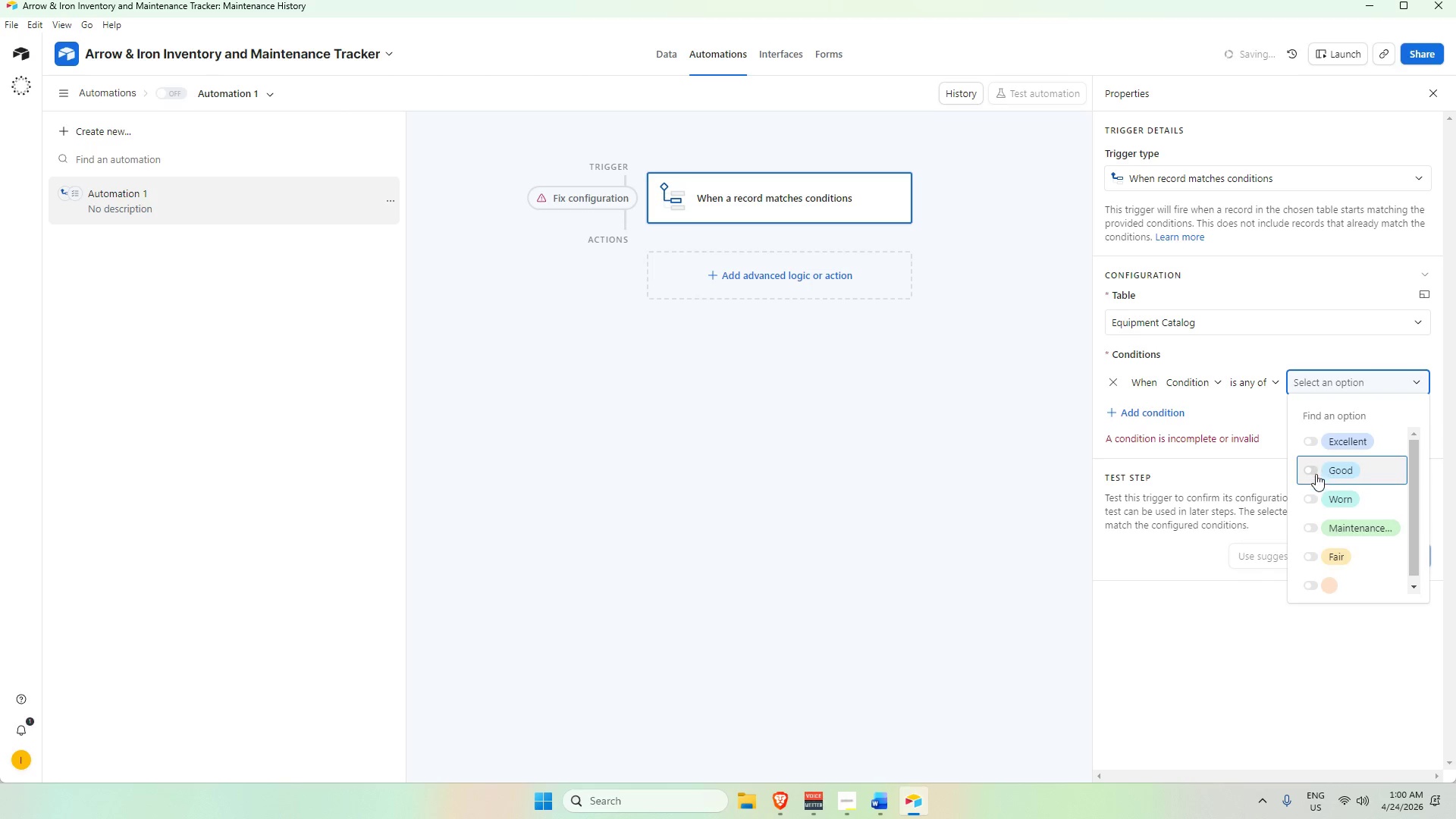 
scroll: coordinate [1318, 475], scroll_direction: up, amount: 2.0
 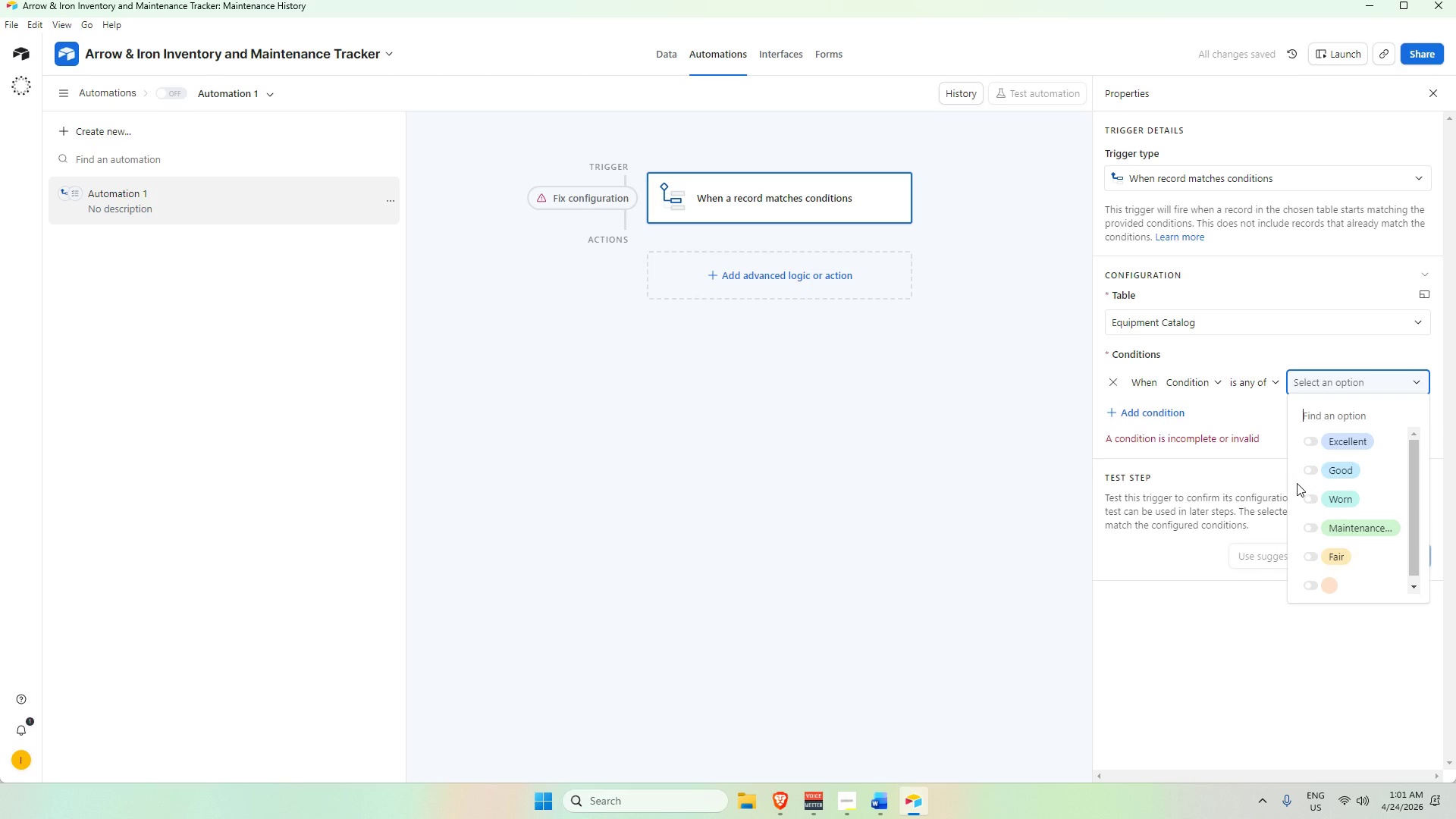 
wait(5.13)
 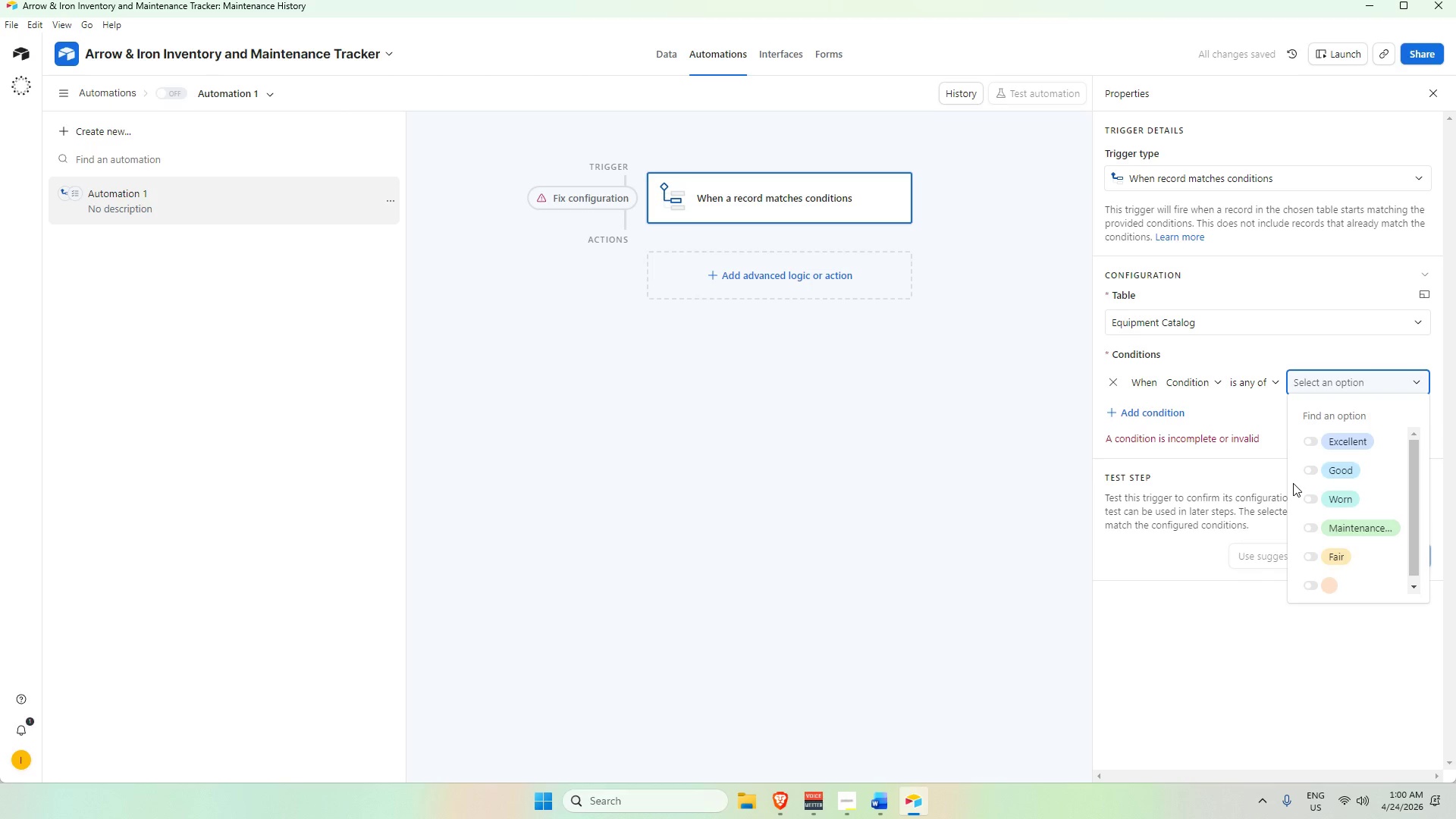 
left_click([1312, 526])
 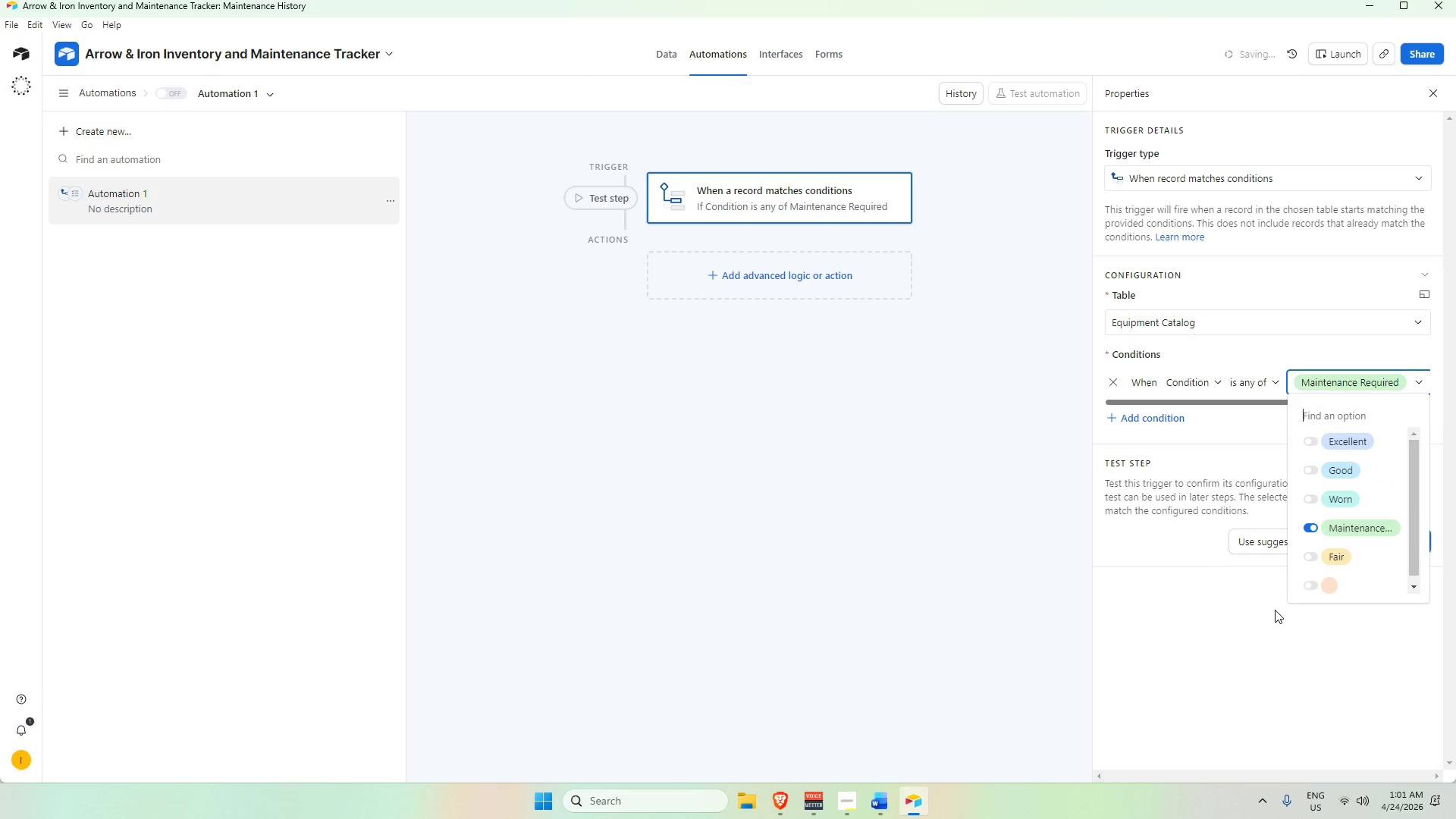 
left_click([1275, 610])
 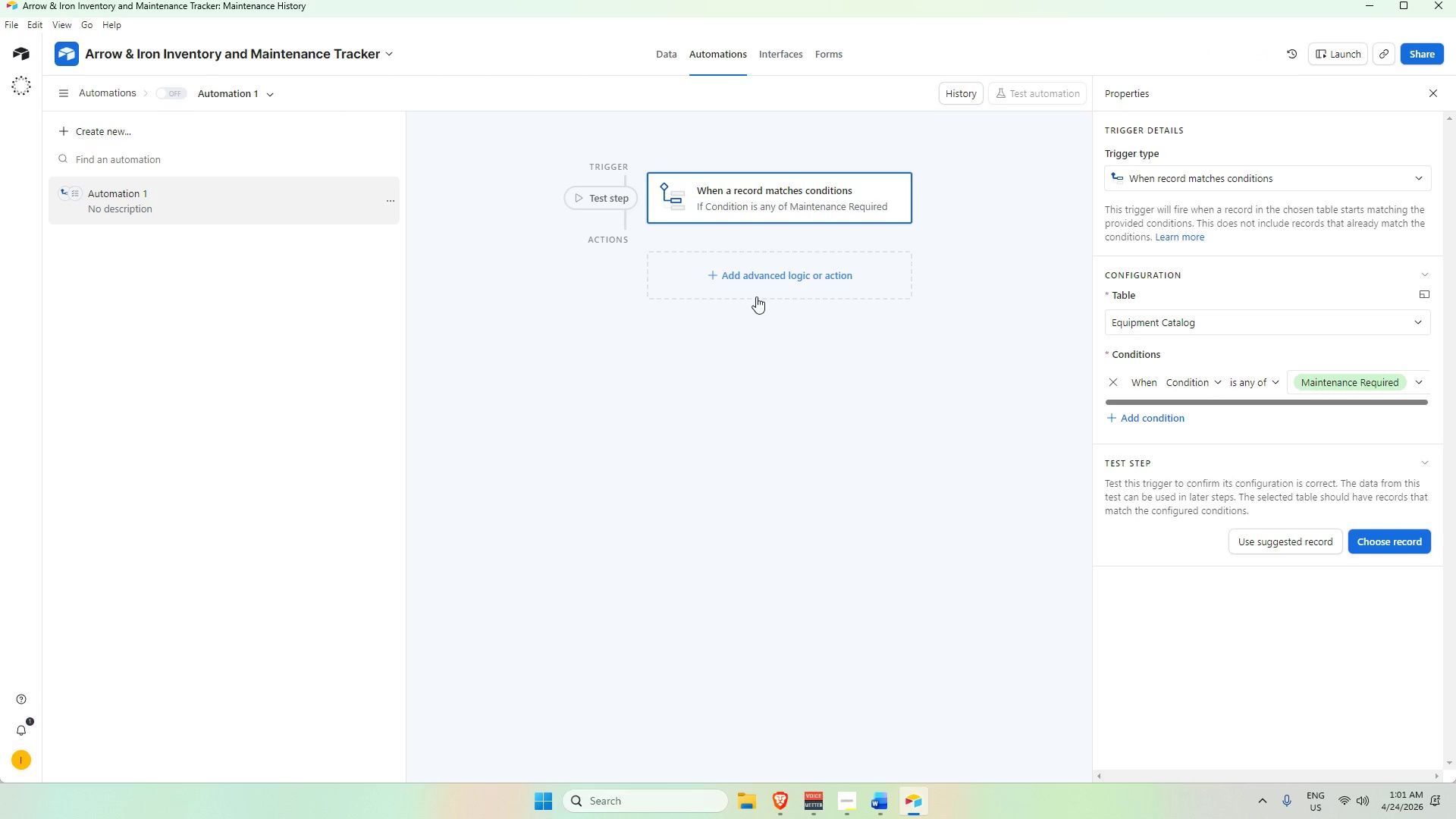 
wait(12.86)
 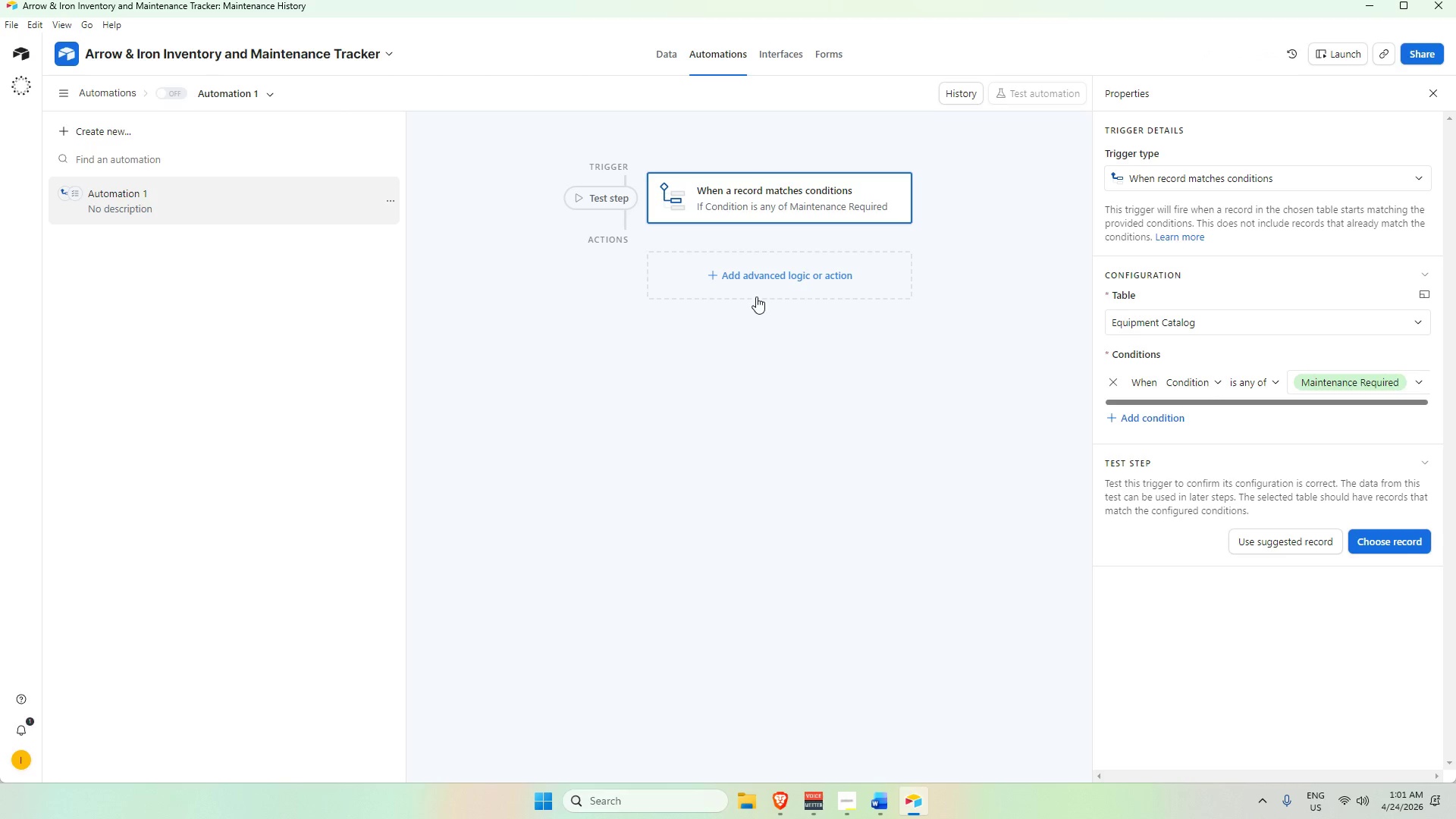 
left_click([774, 273])
 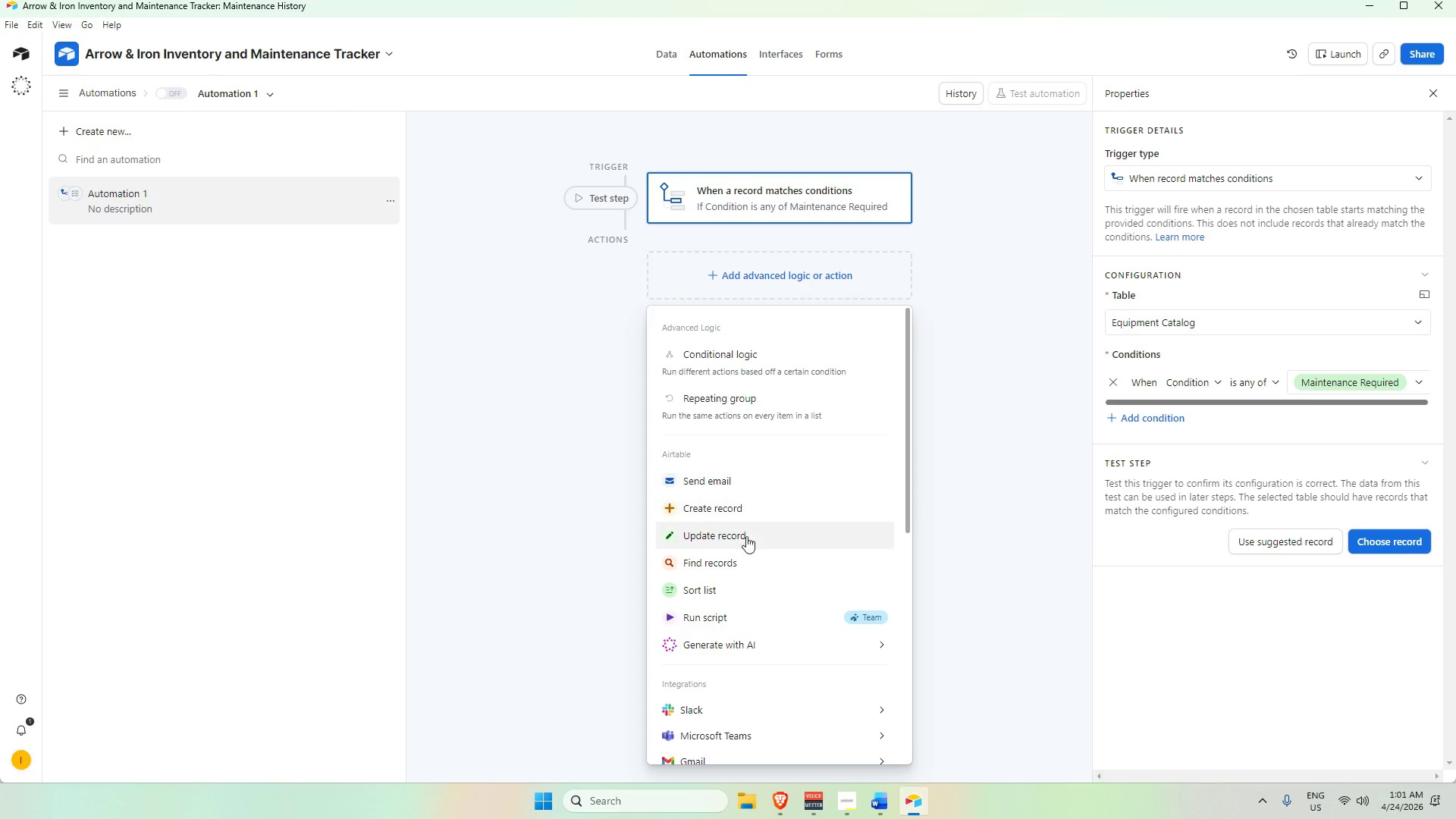 
left_click([748, 542])
 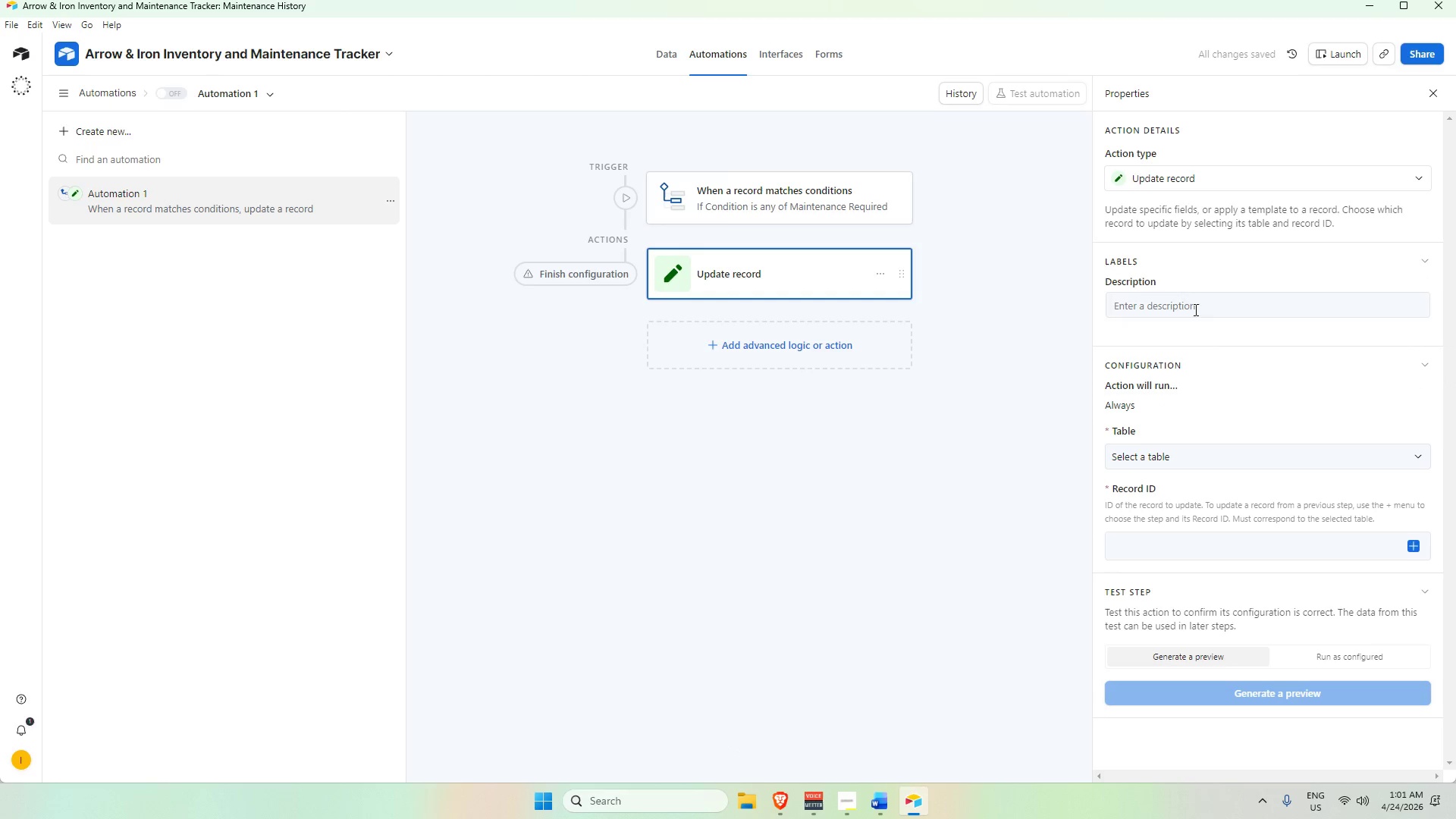 
mouse_move([1192, 440])
 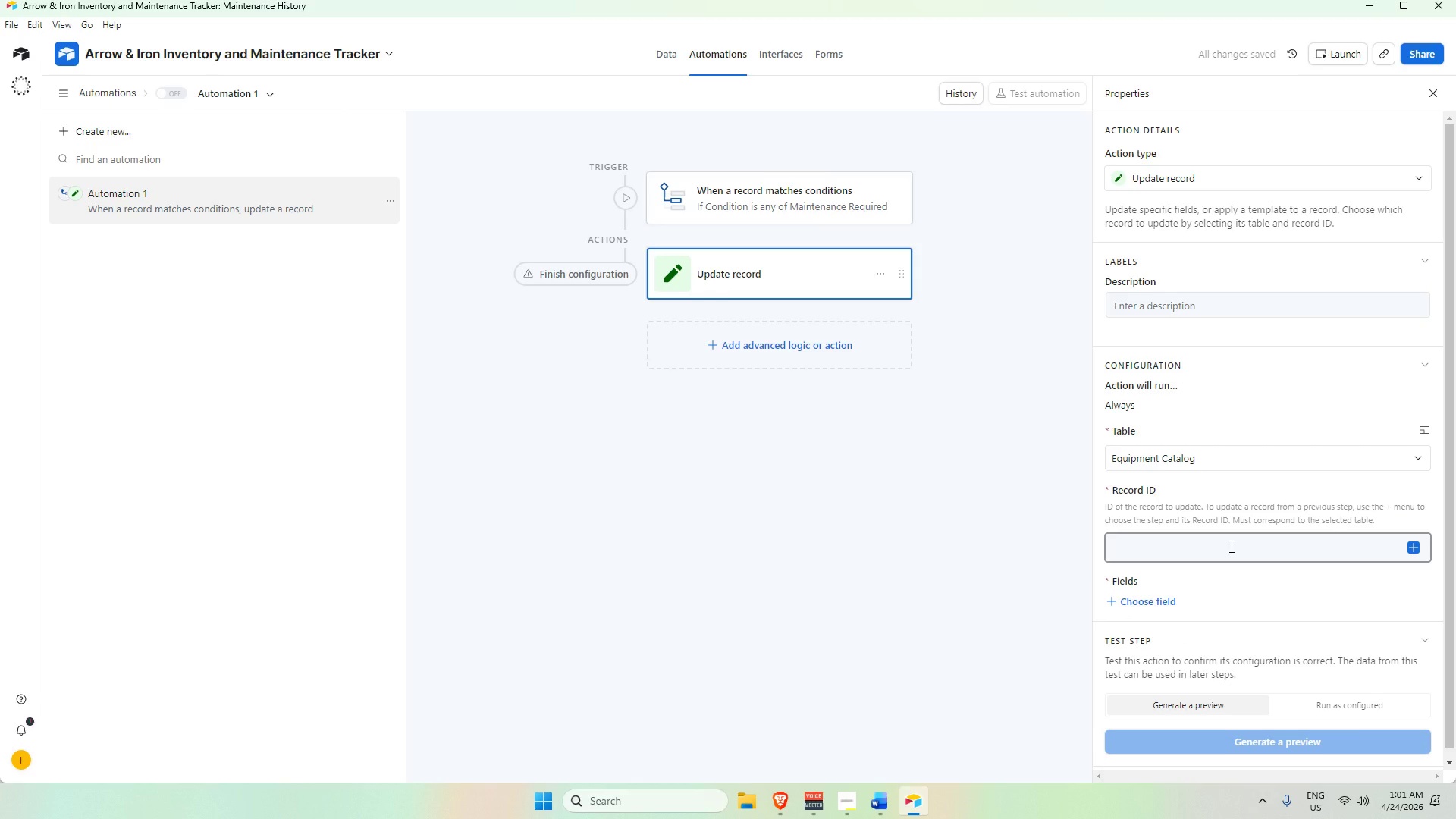 
wait(6.33)
 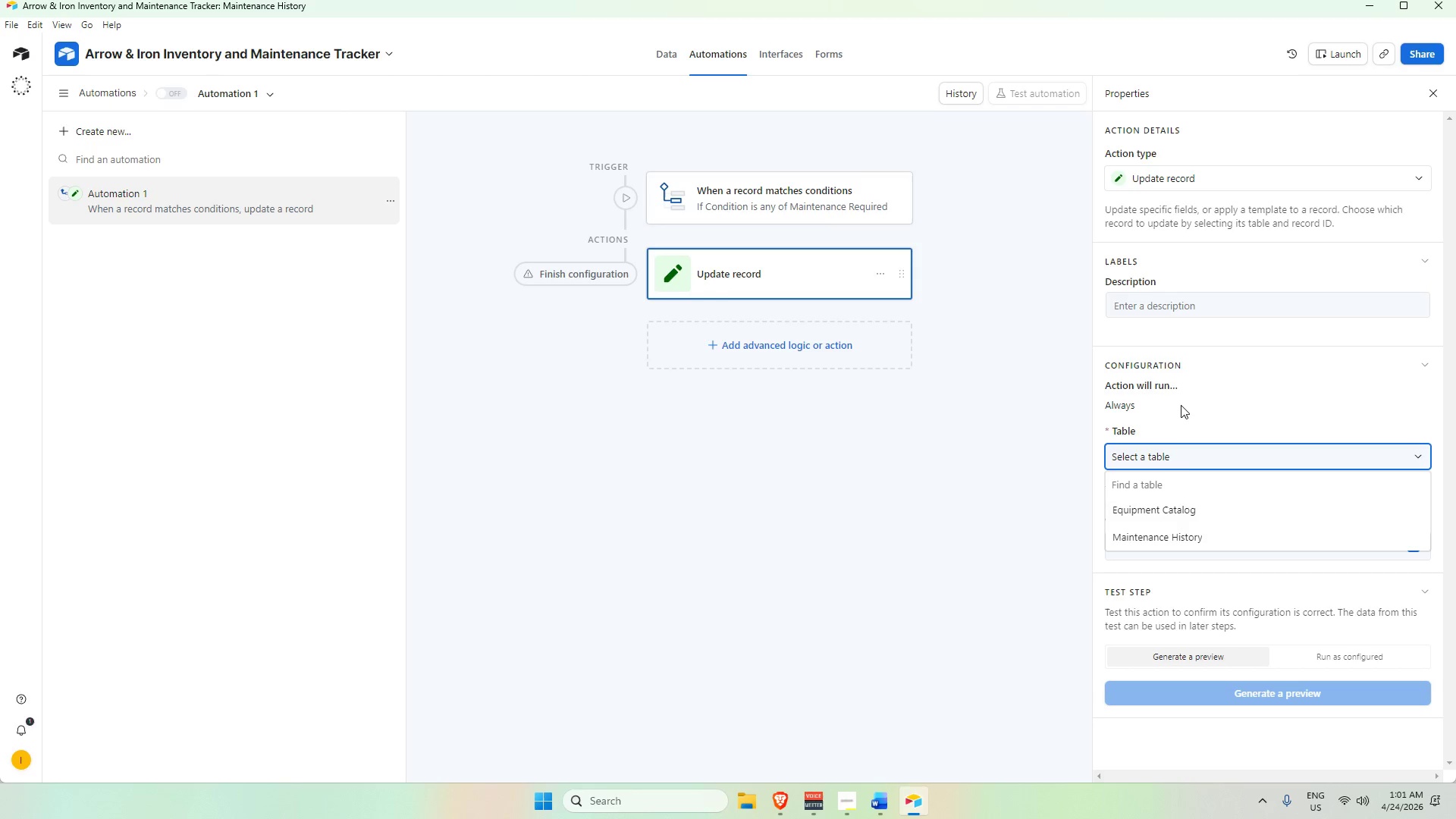 
left_click([1230, 546])
 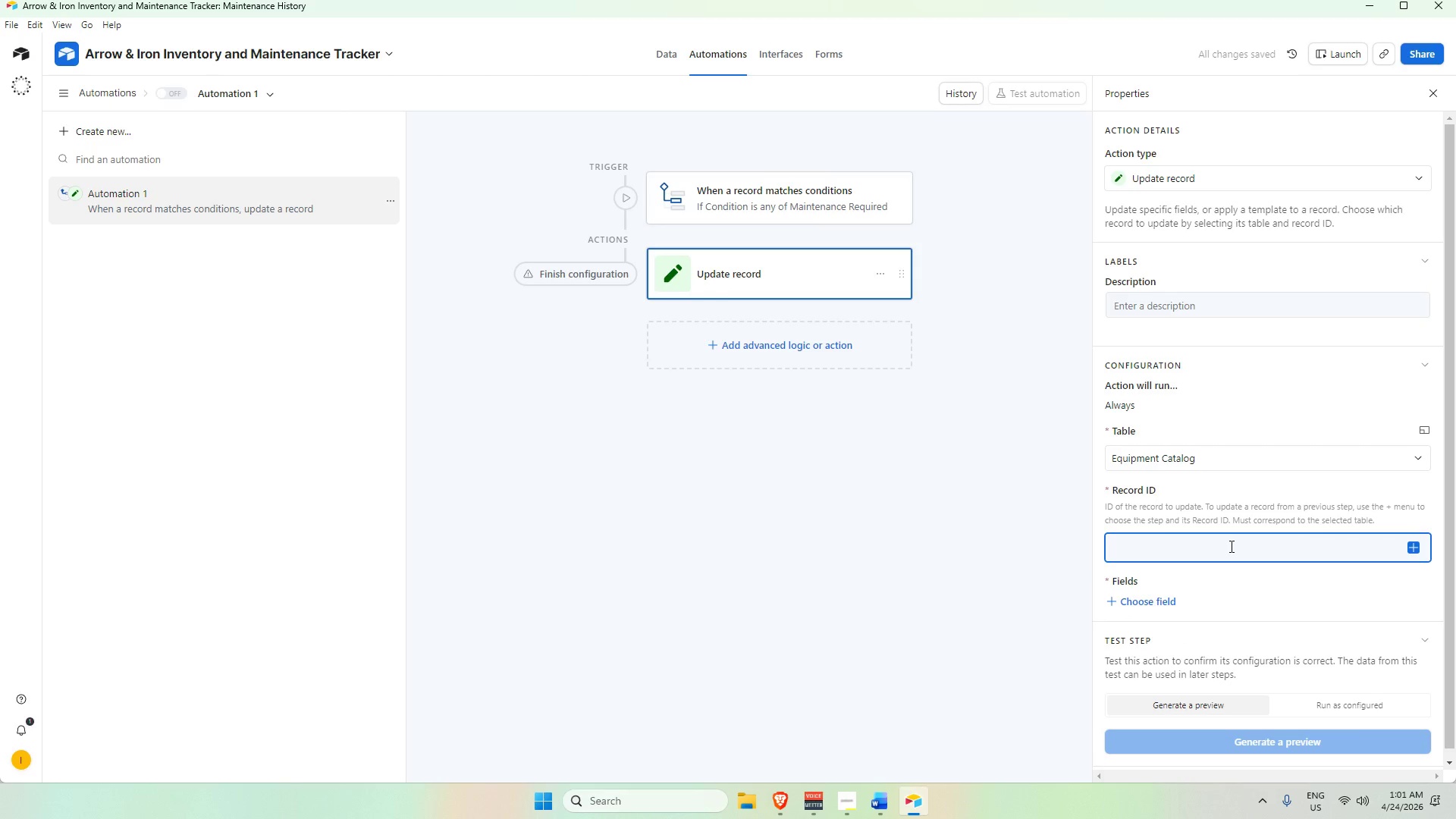 
type(airta)
 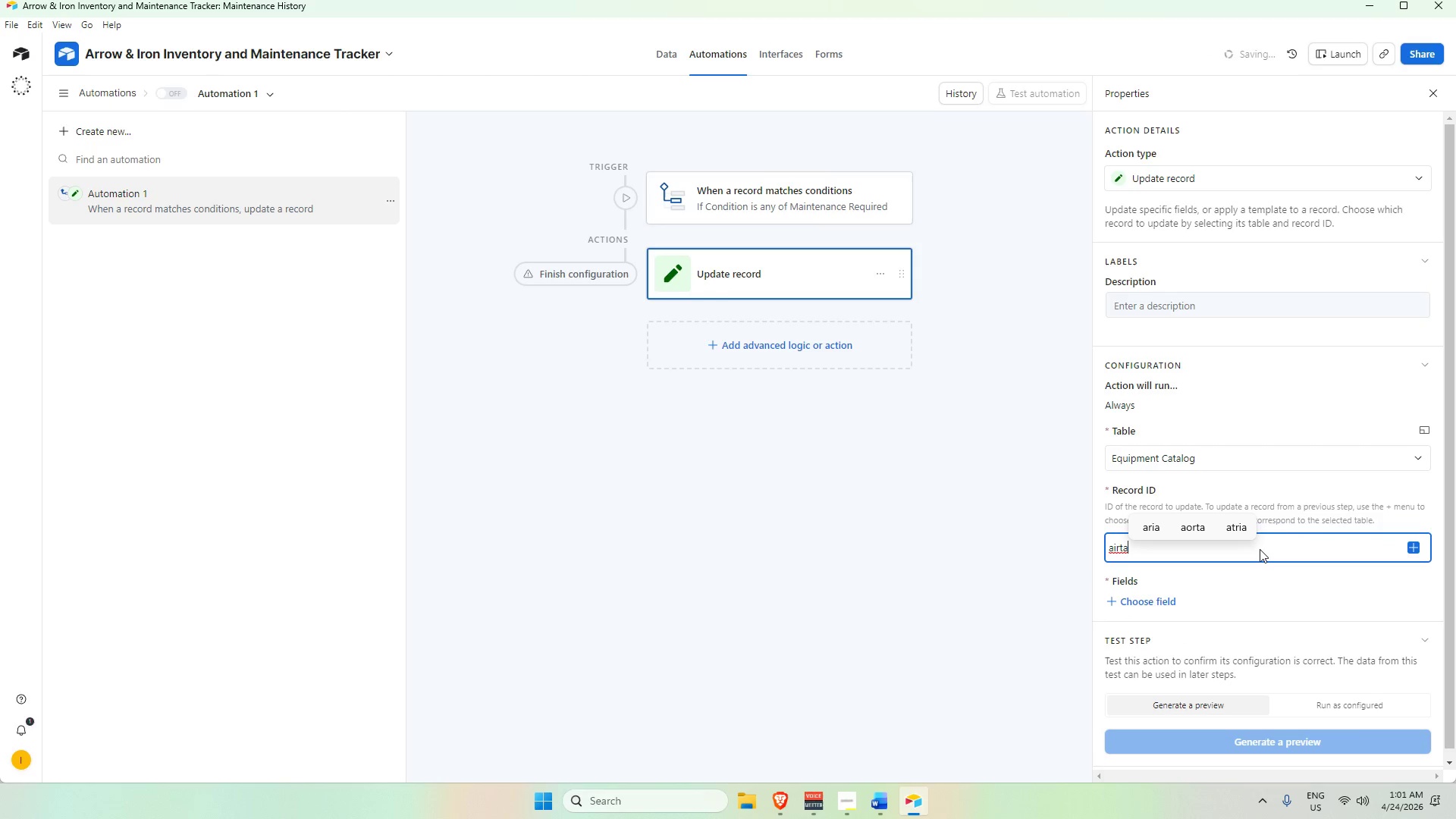 
hold_key(key=Backspace, duration=0.81)
 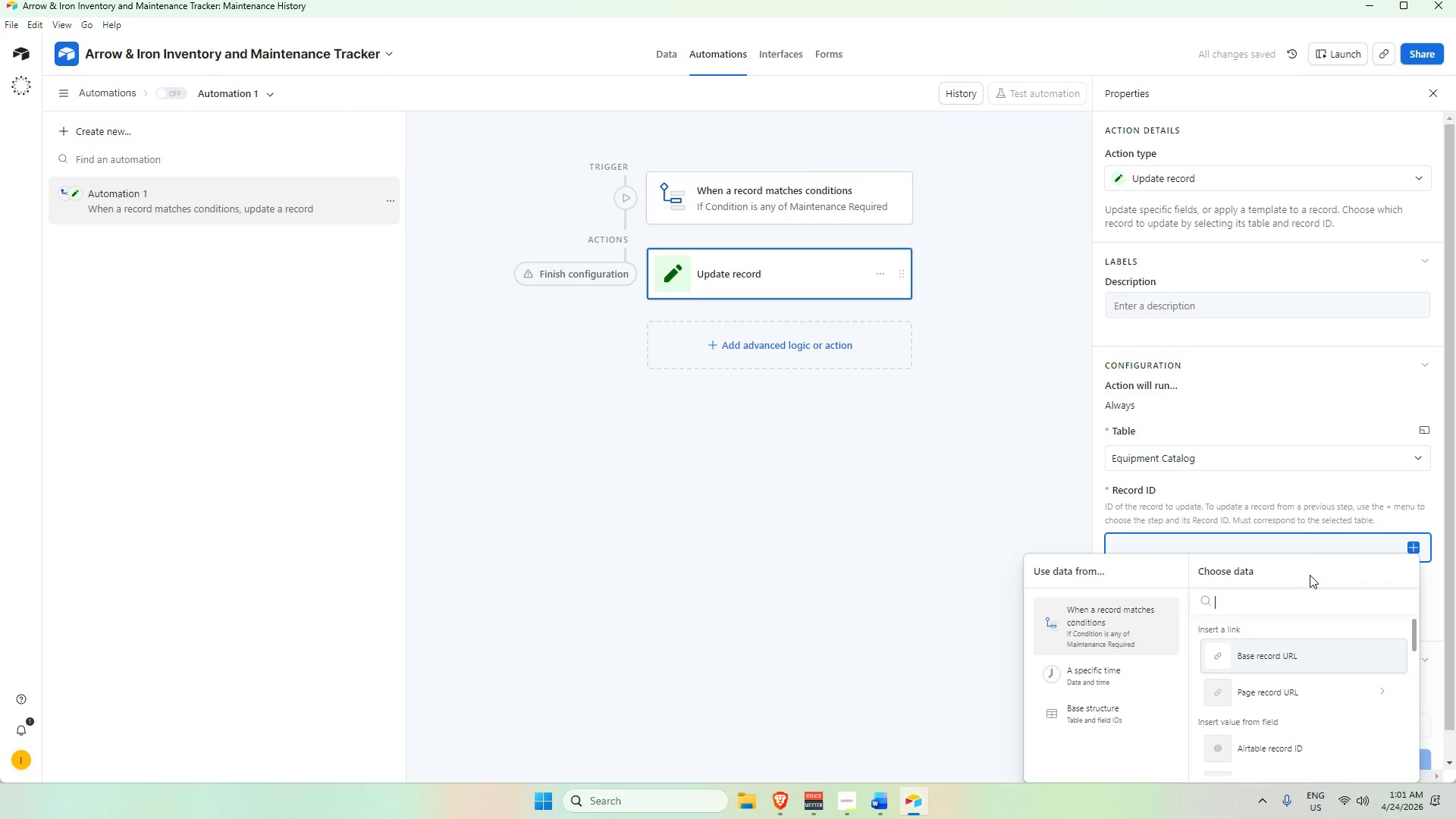 
type(air)
 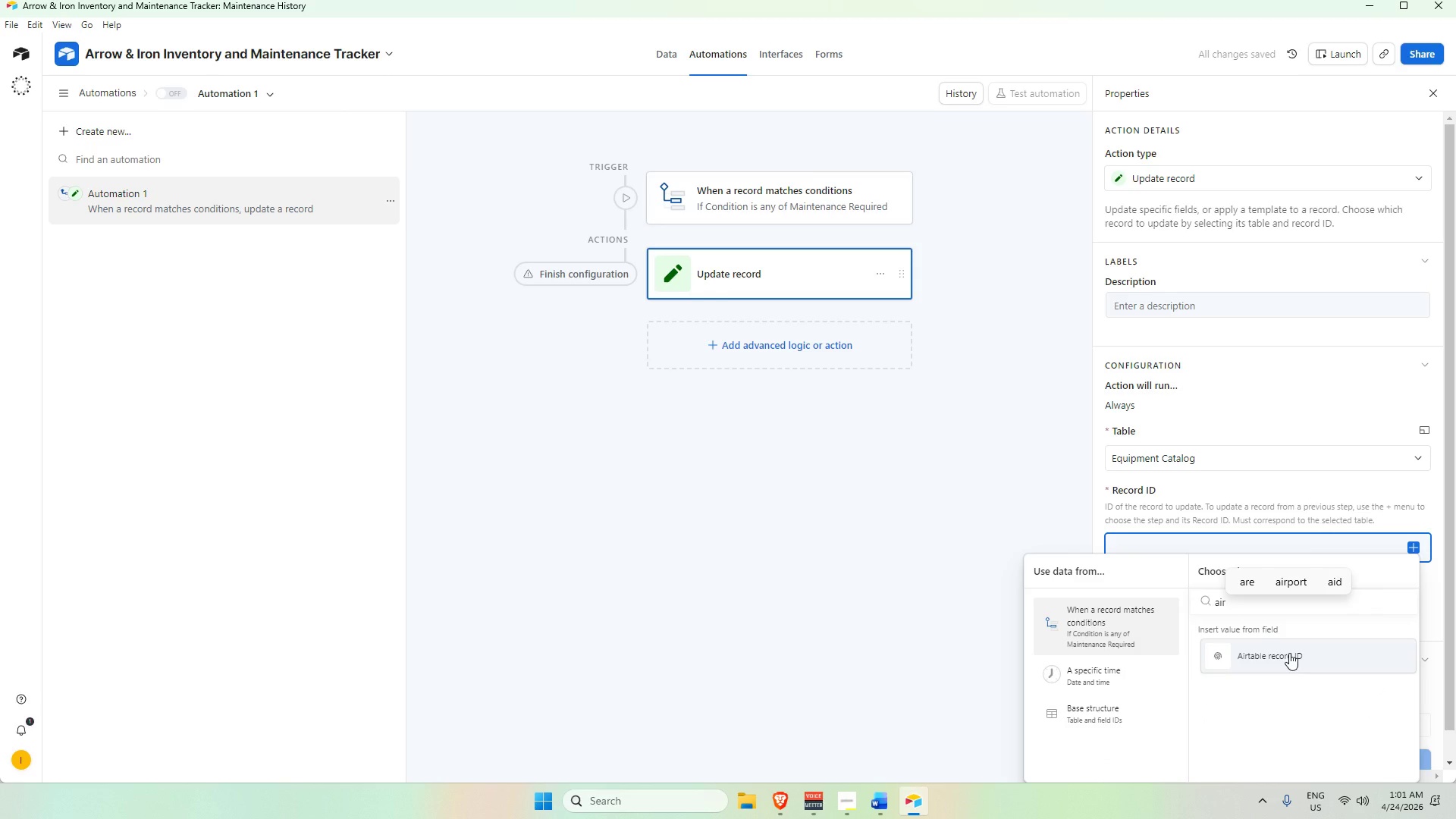 
left_click([1297, 663])
 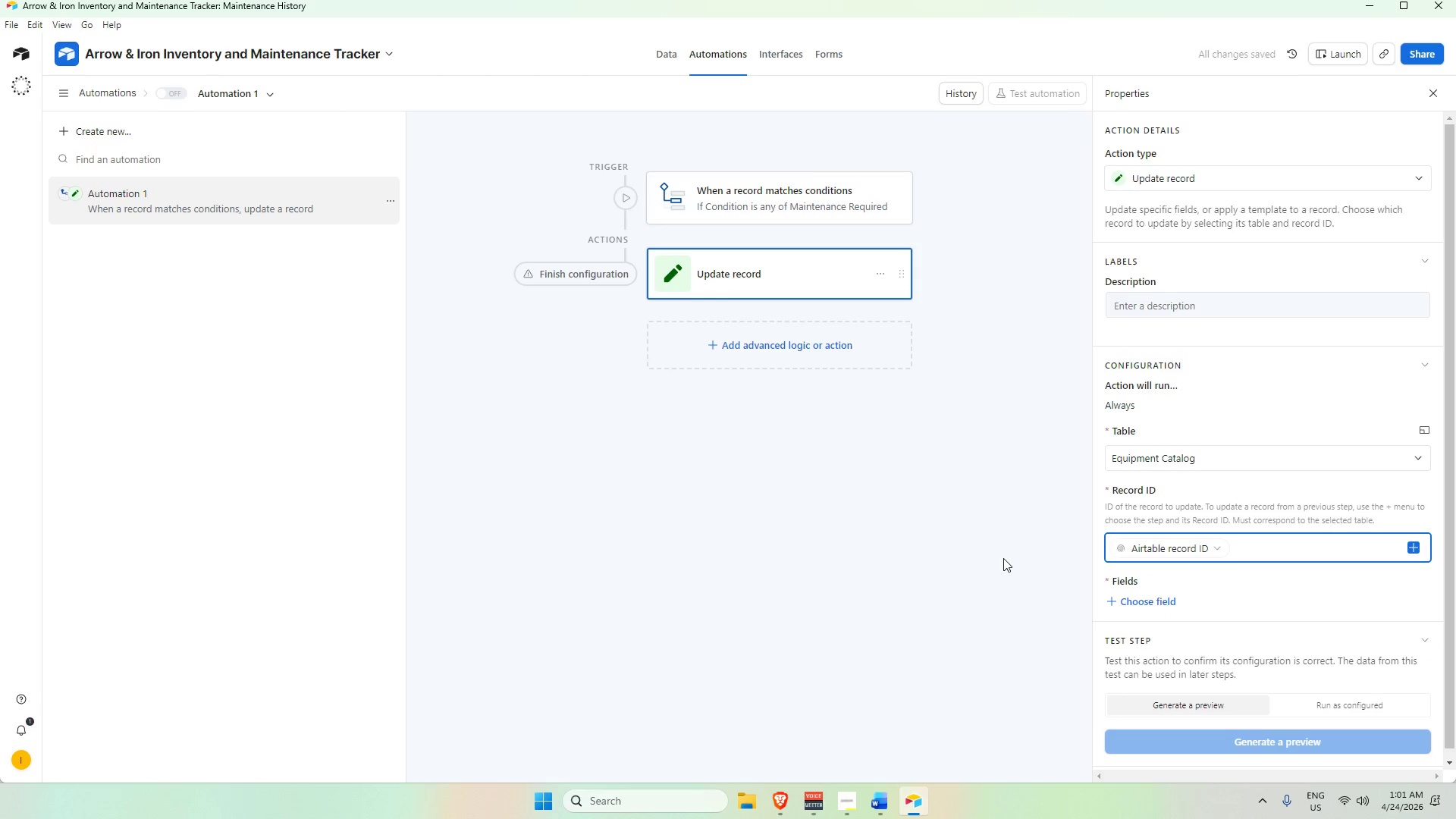 
scroll: coordinate [1003, 559], scroll_direction: down, amount: 3.0
 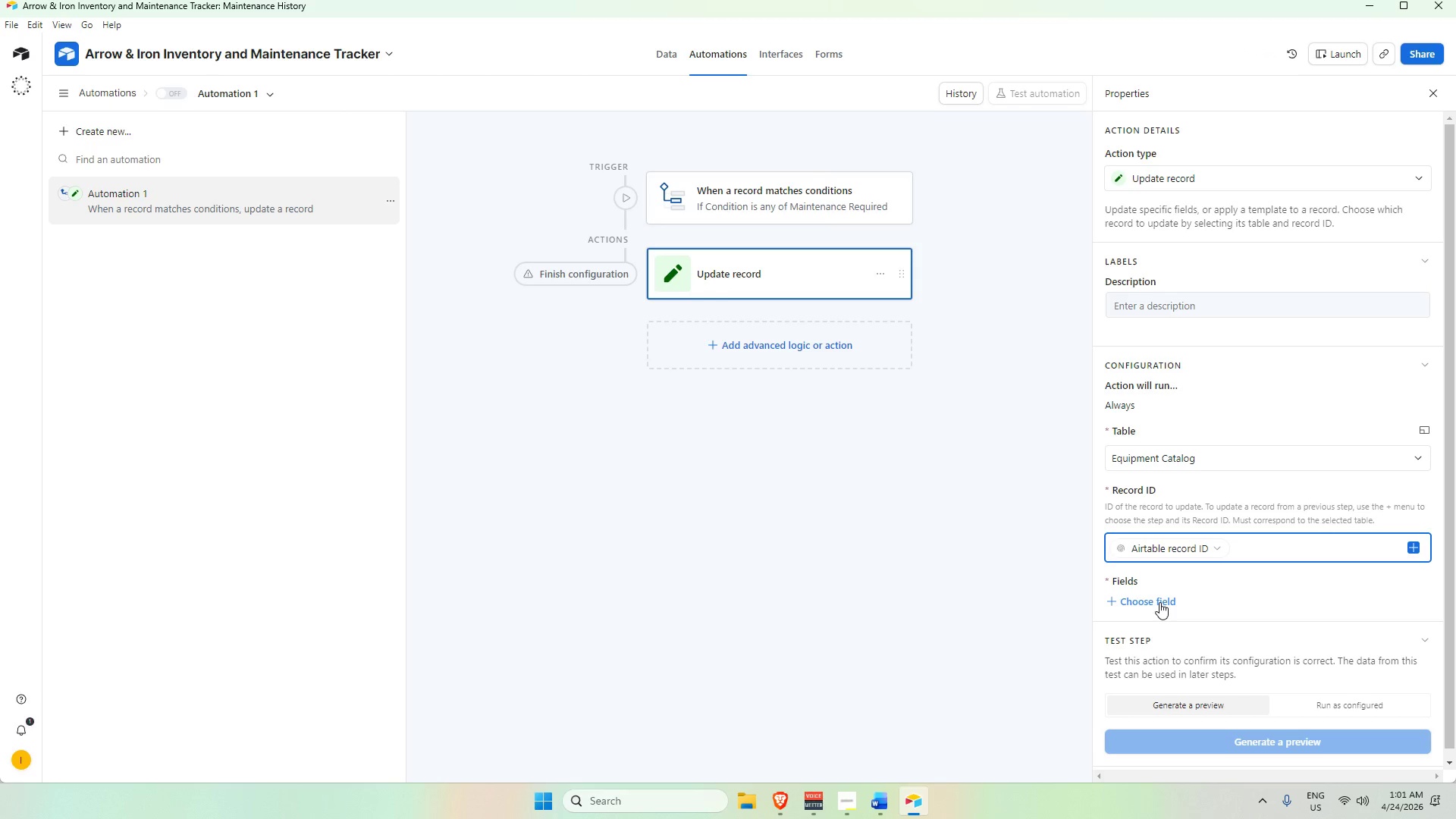 
wait(6.41)
 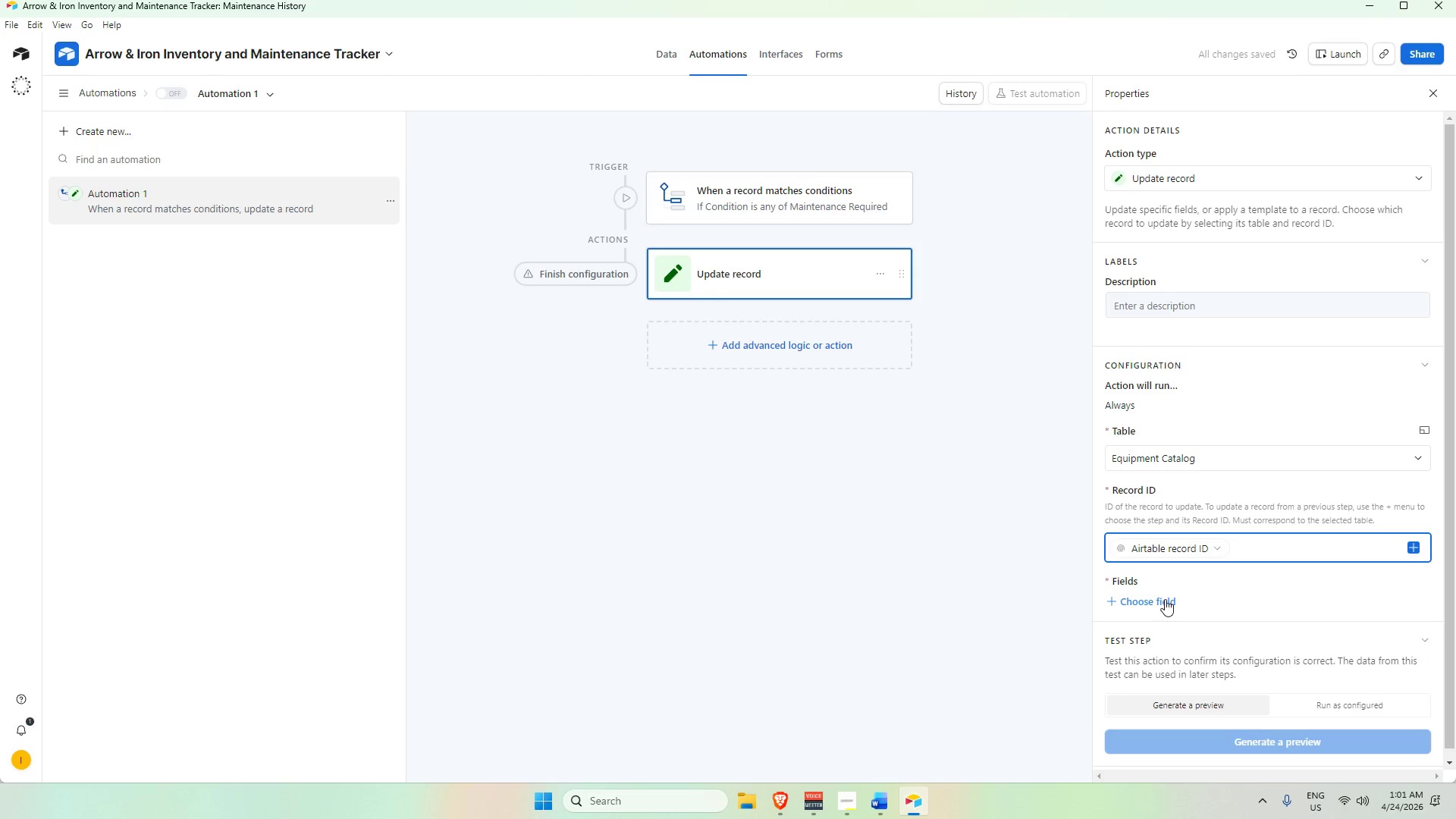 
left_click([1150, 604])
 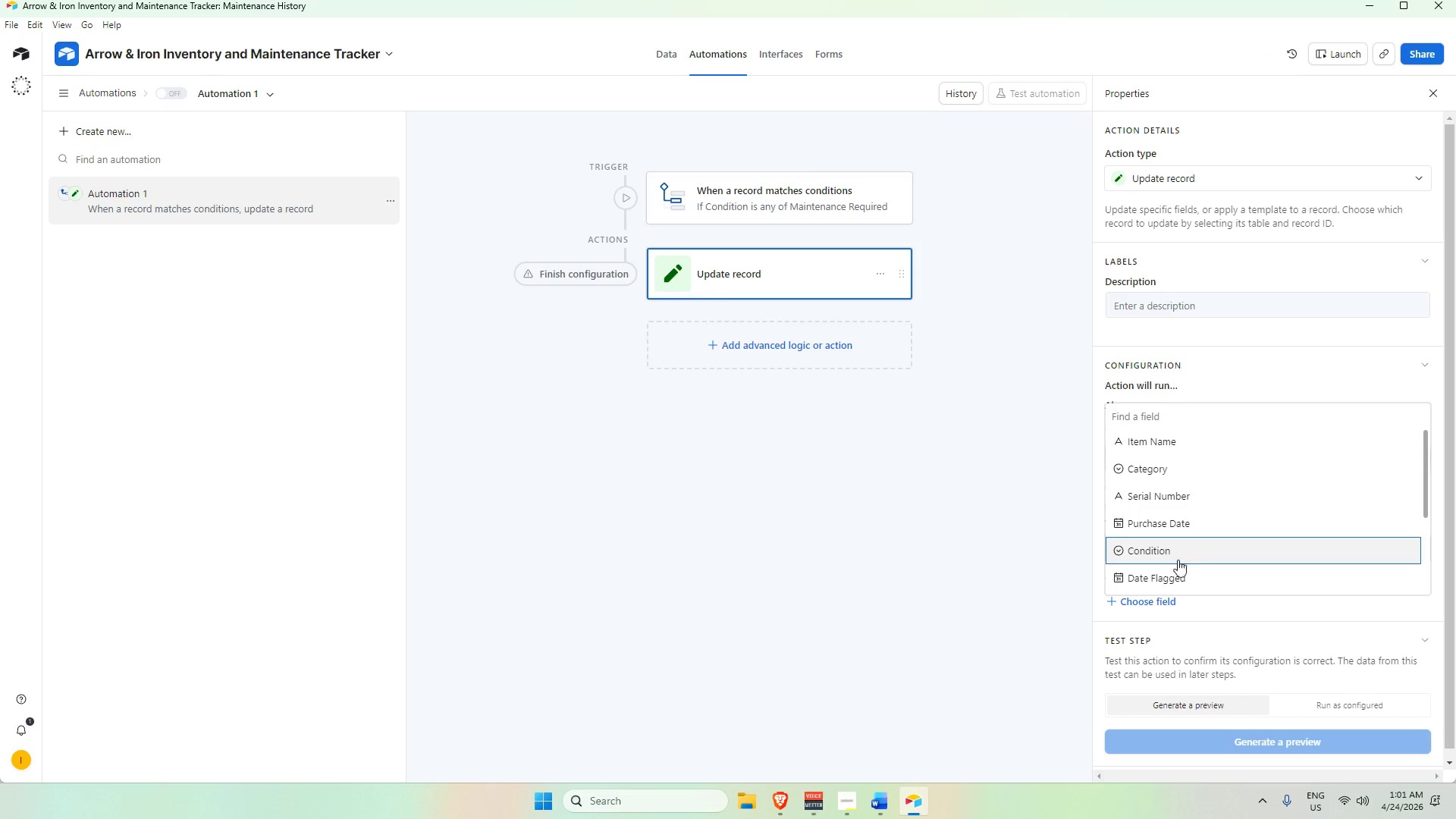 
left_click([1176, 582])
 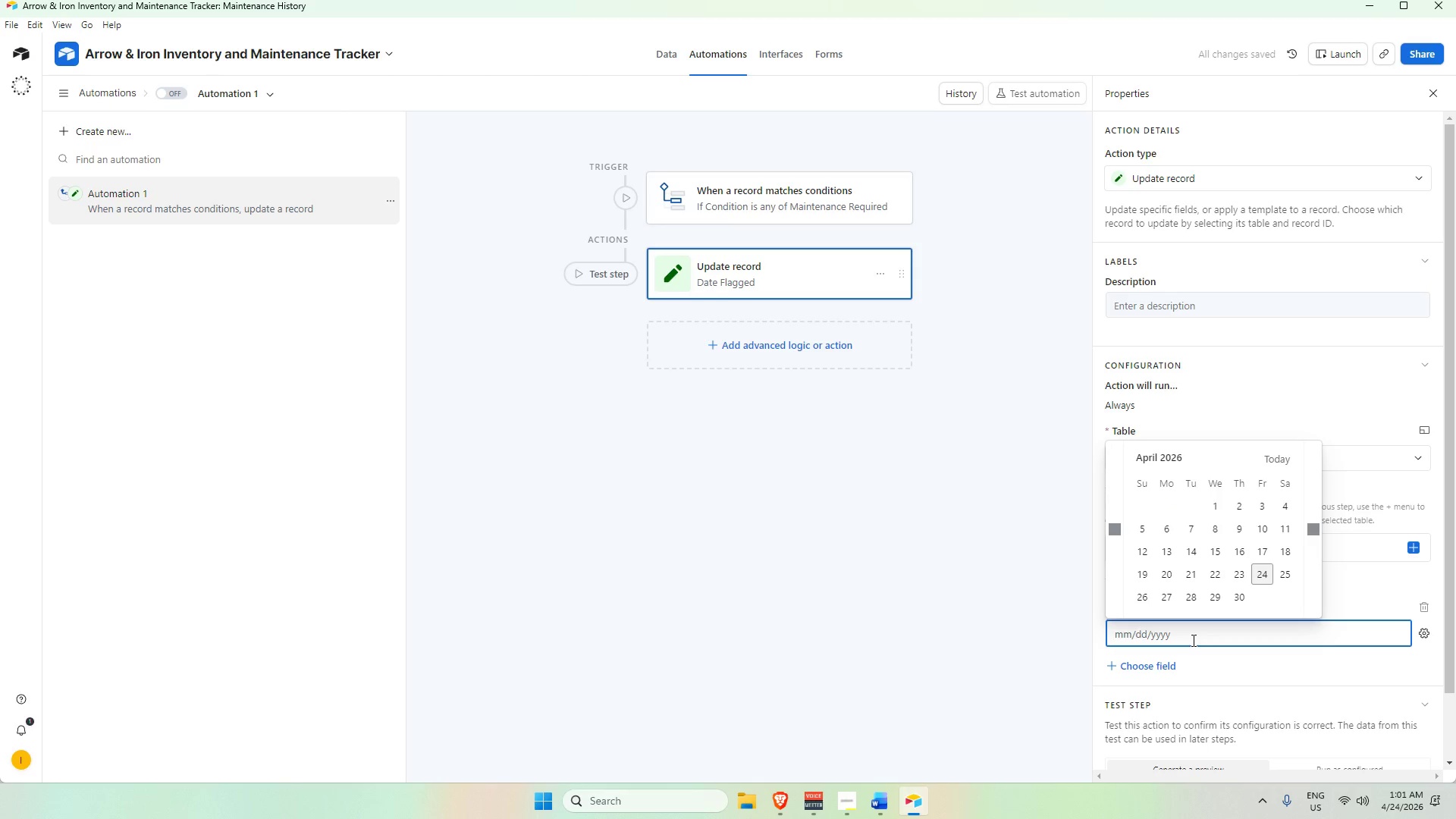 
left_click([1192, 640])
 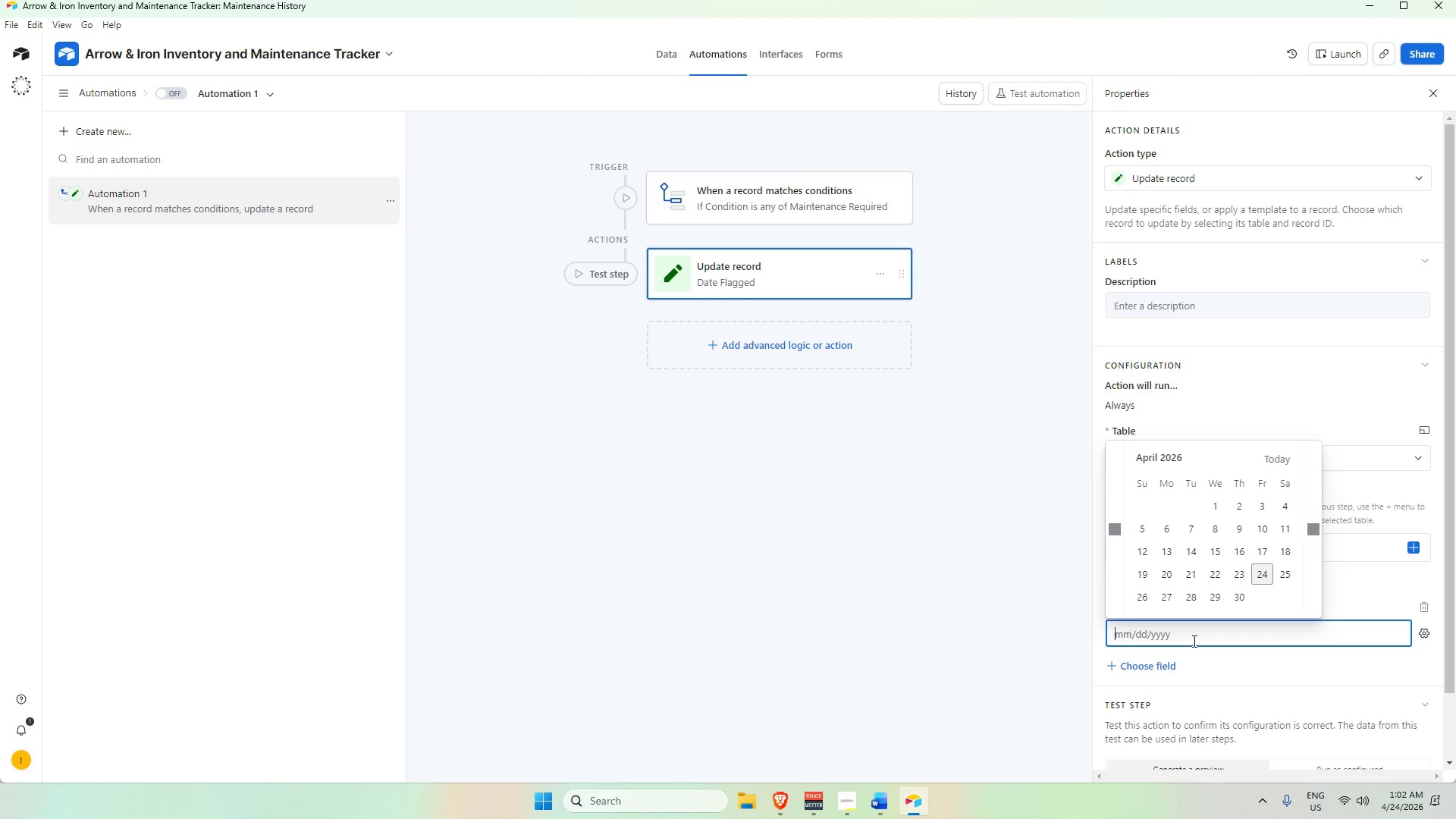 
wait(5.22)
 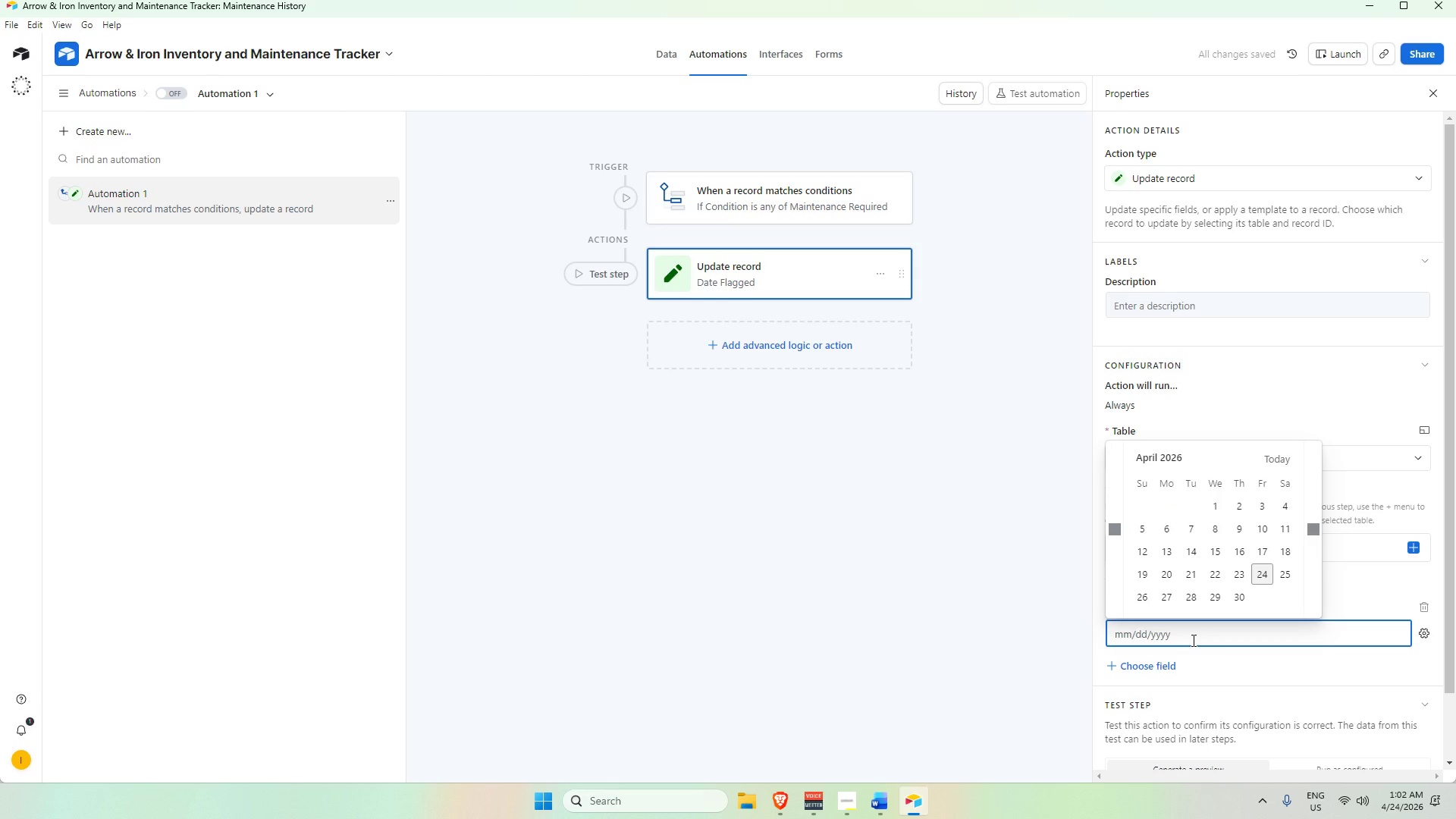 
left_click([1354, 594])
 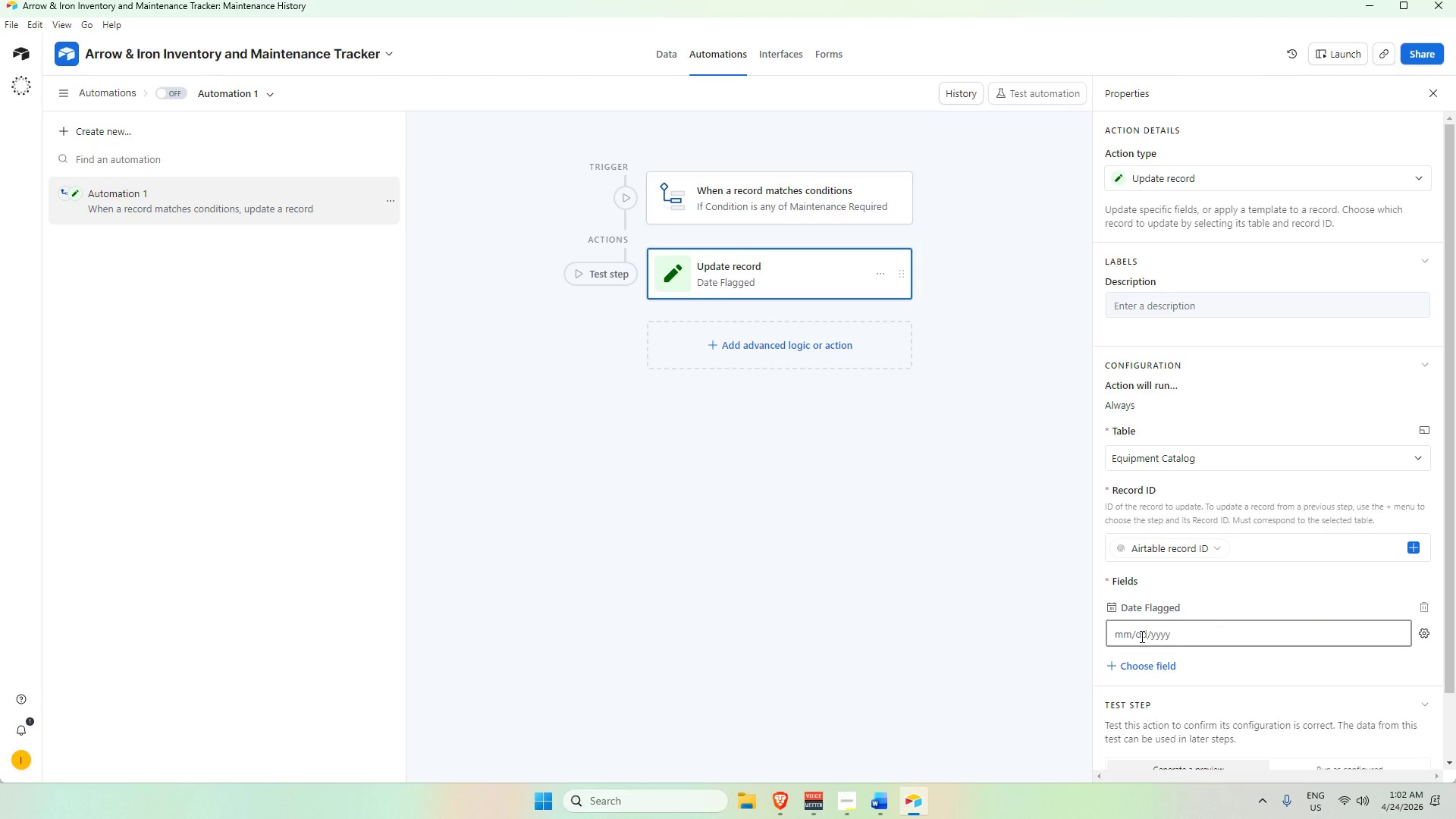 
wait(5.08)
 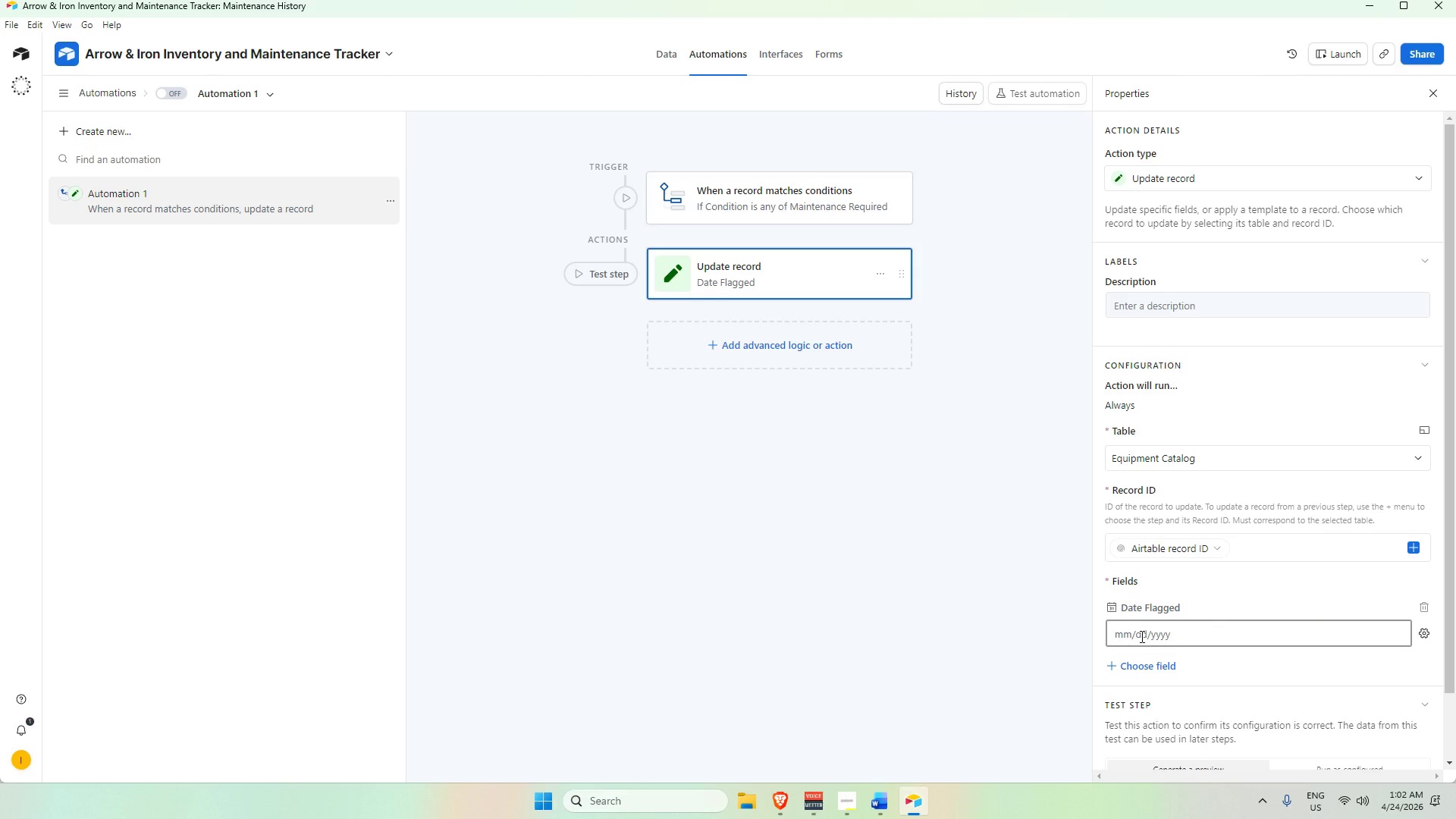 
left_click([1141, 636])
 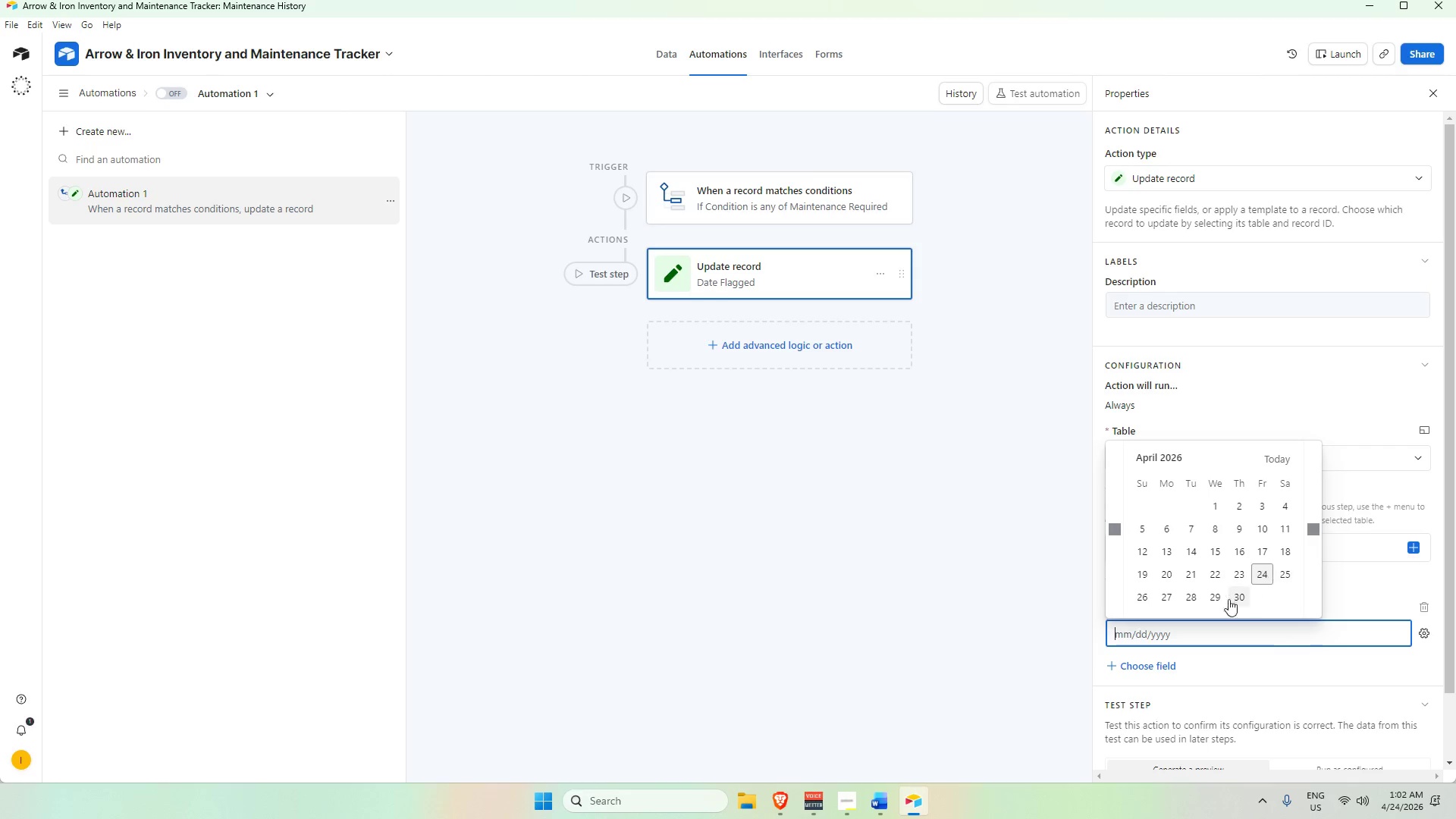 
left_click([1235, 602])
 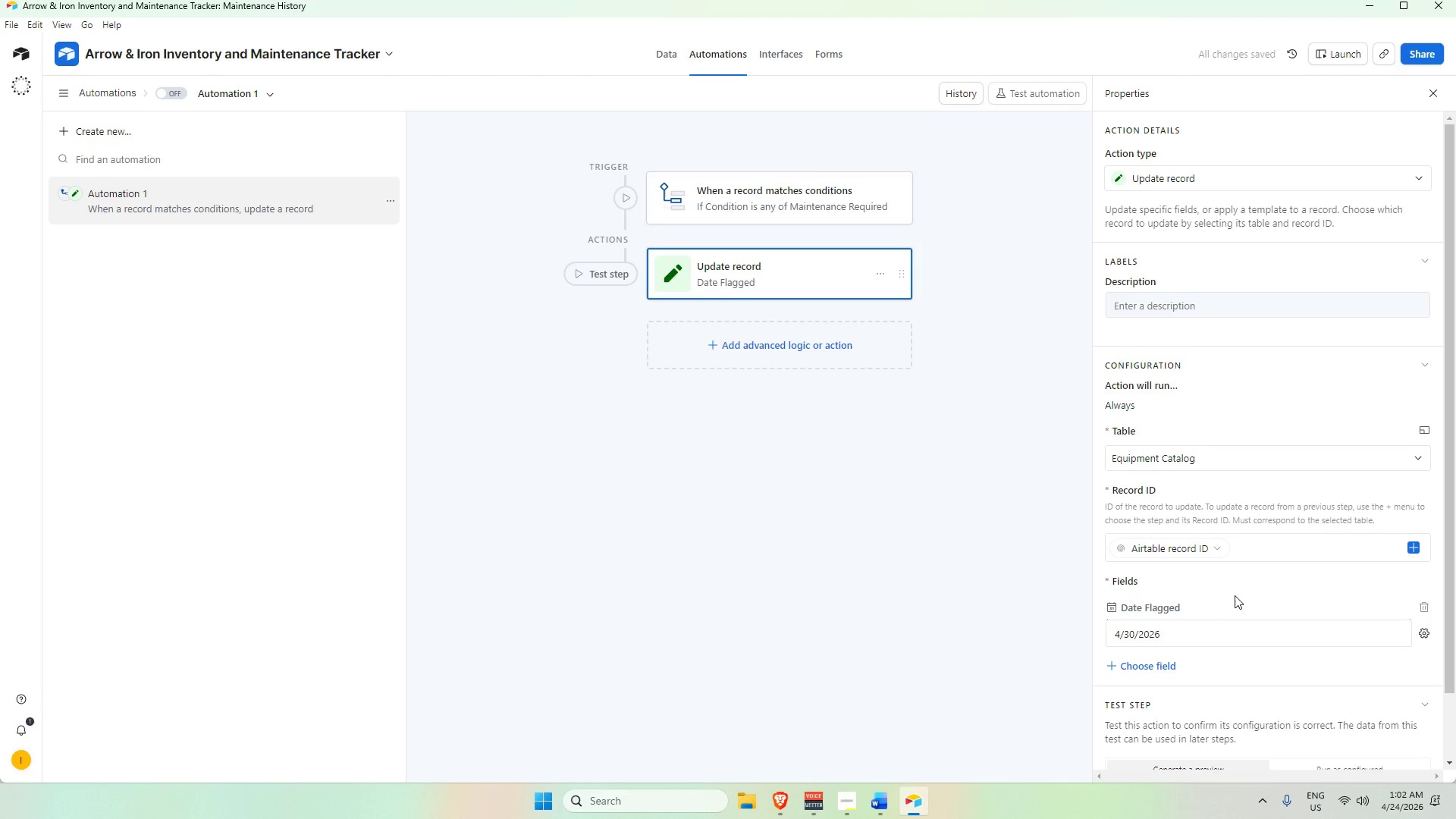 
scroll: coordinate [1235, 596], scroll_direction: down, amount: 3.0
 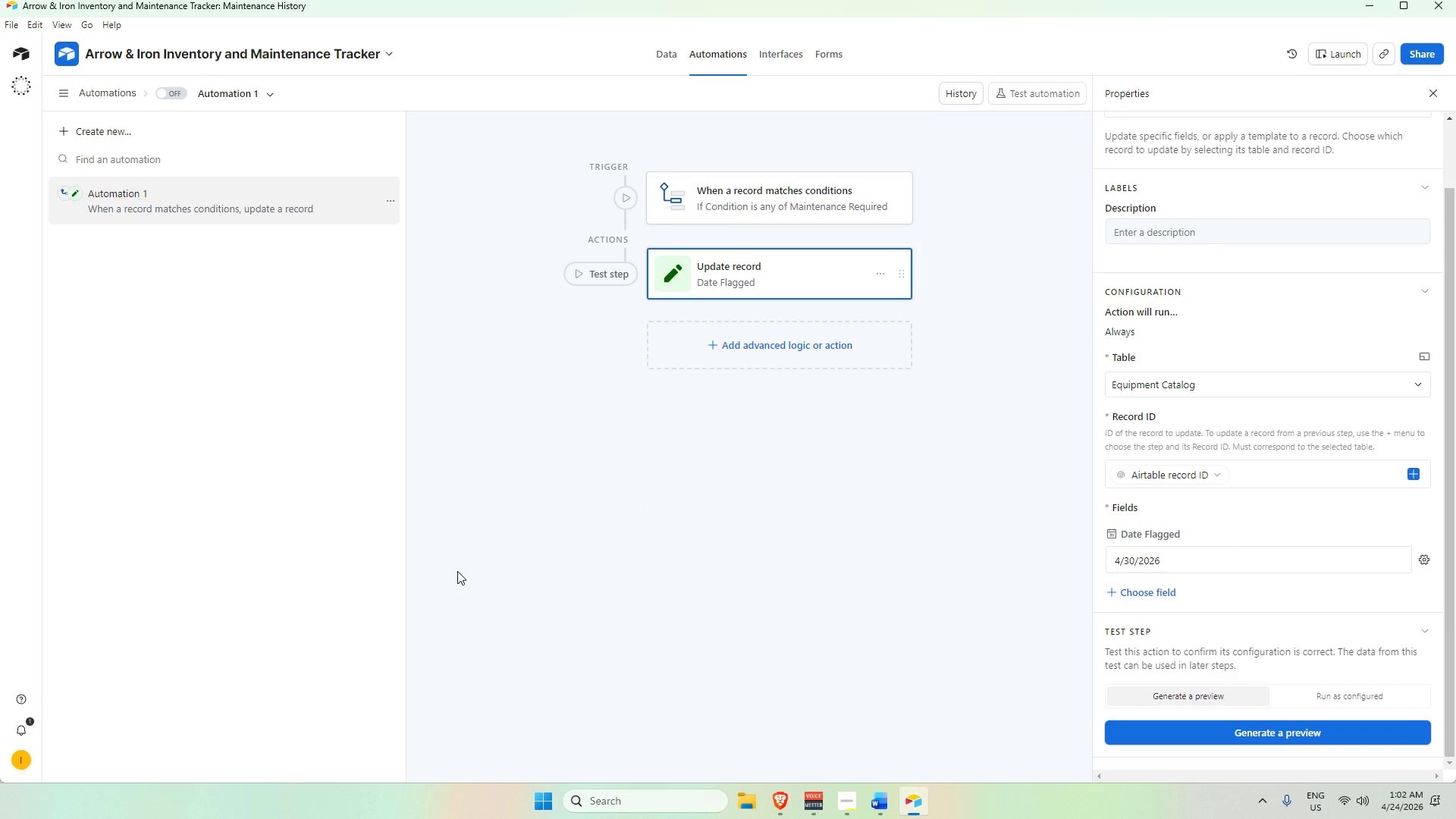 
wait(6.97)
 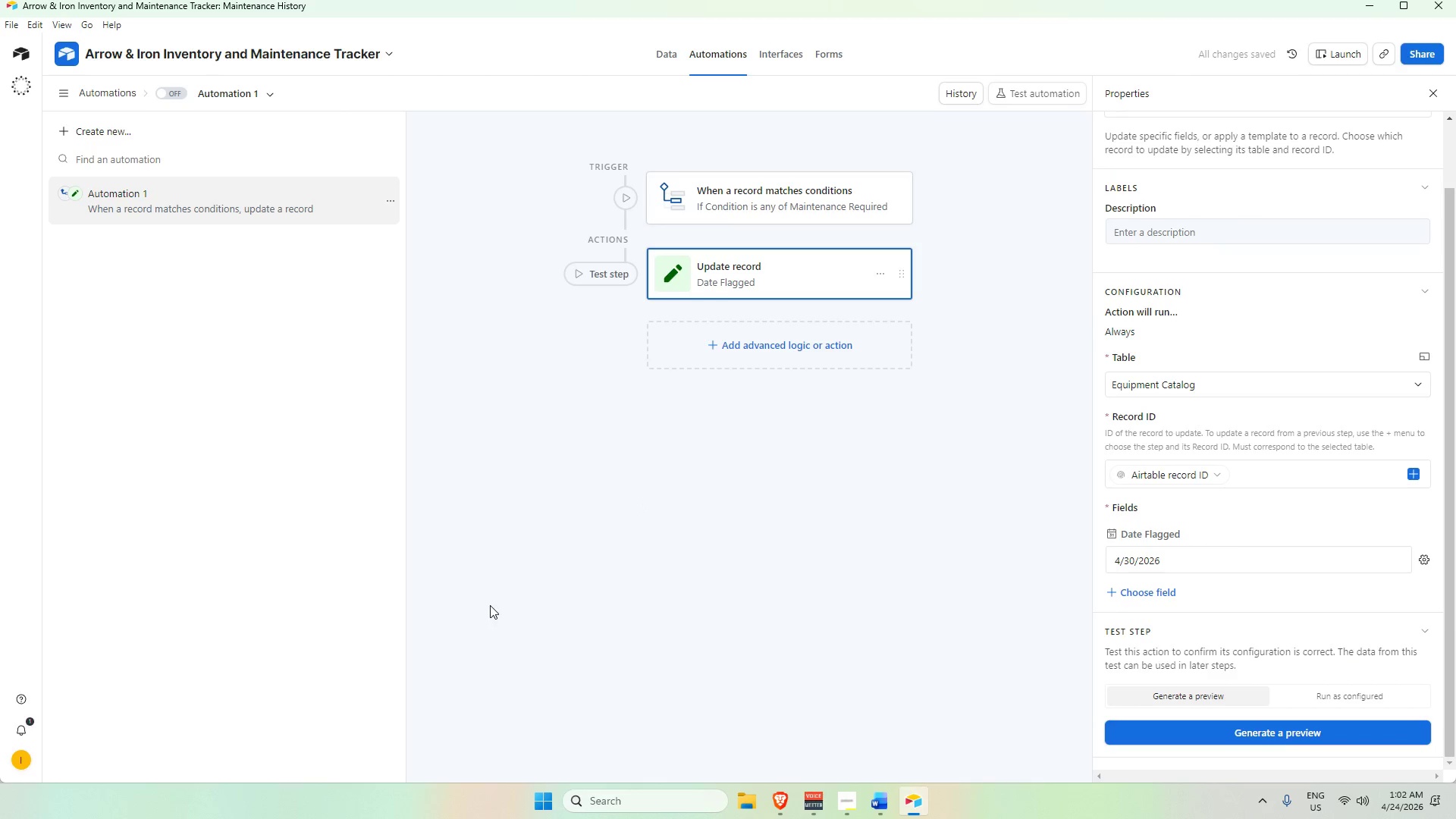 
left_click([789, 57])
 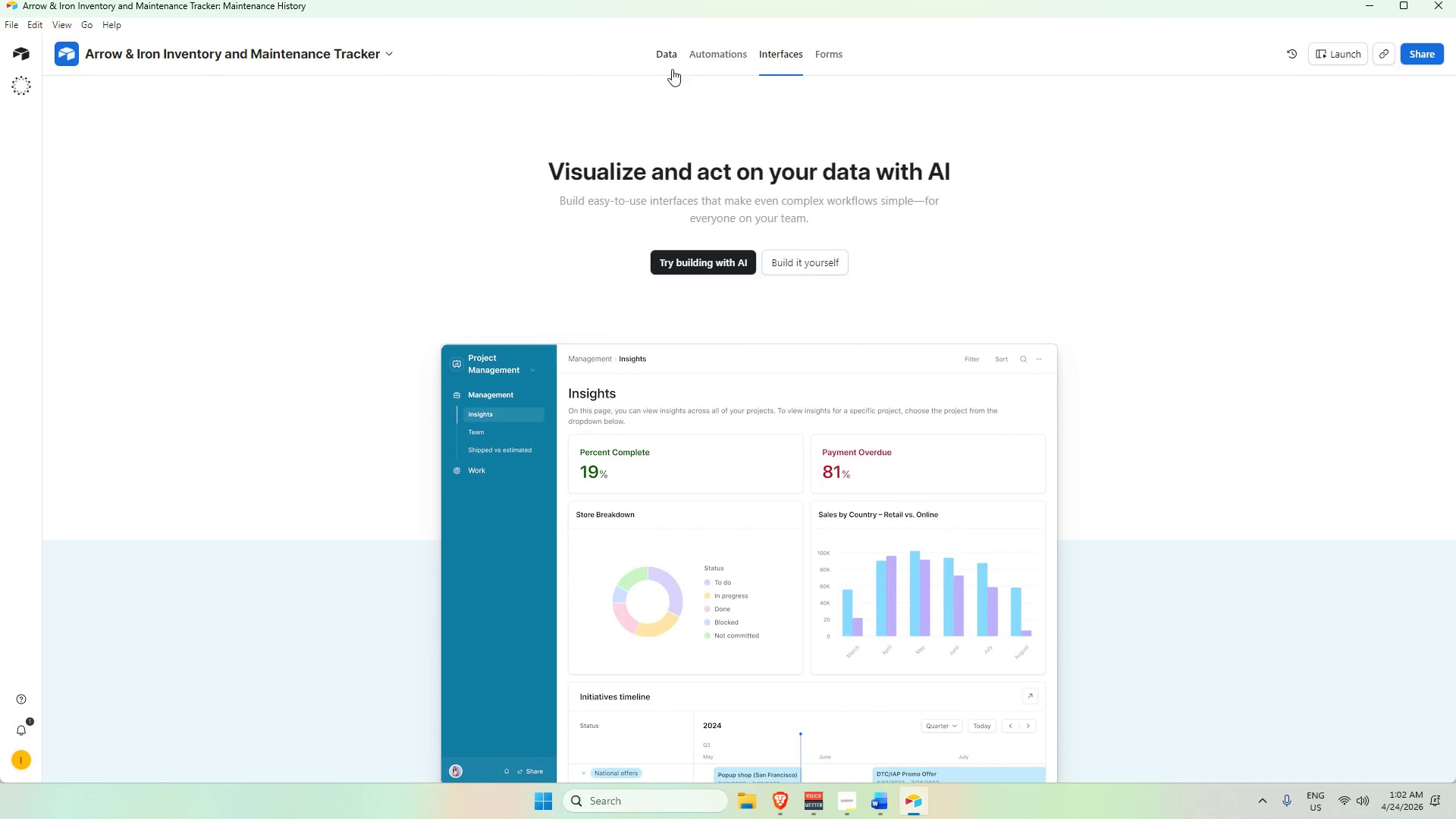 
left_click([720, 49])
 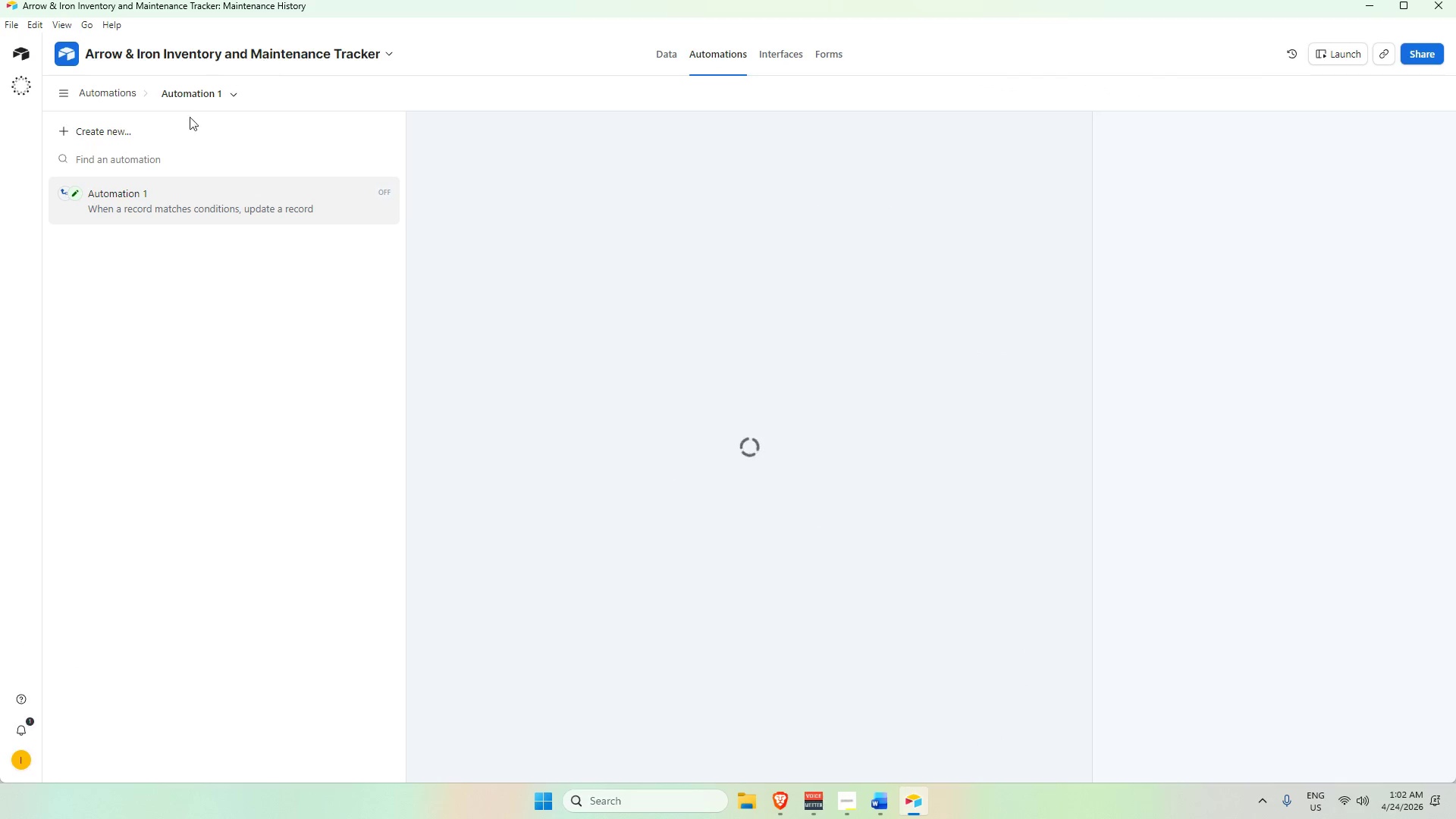 
scroll: coordinate [99, 98], scroll_direction: up, amount: 2.0
 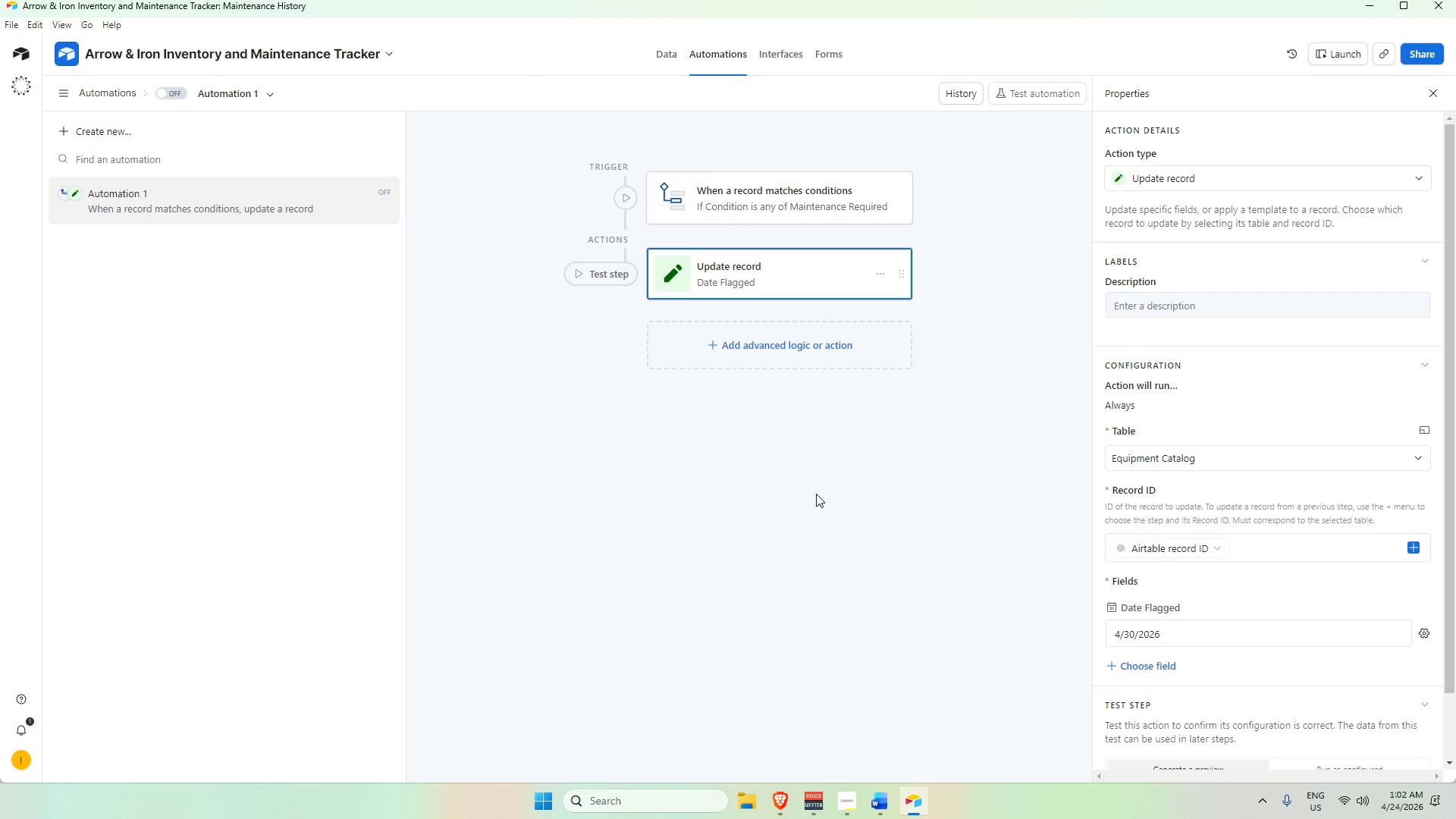 
left_click([782, 52])
 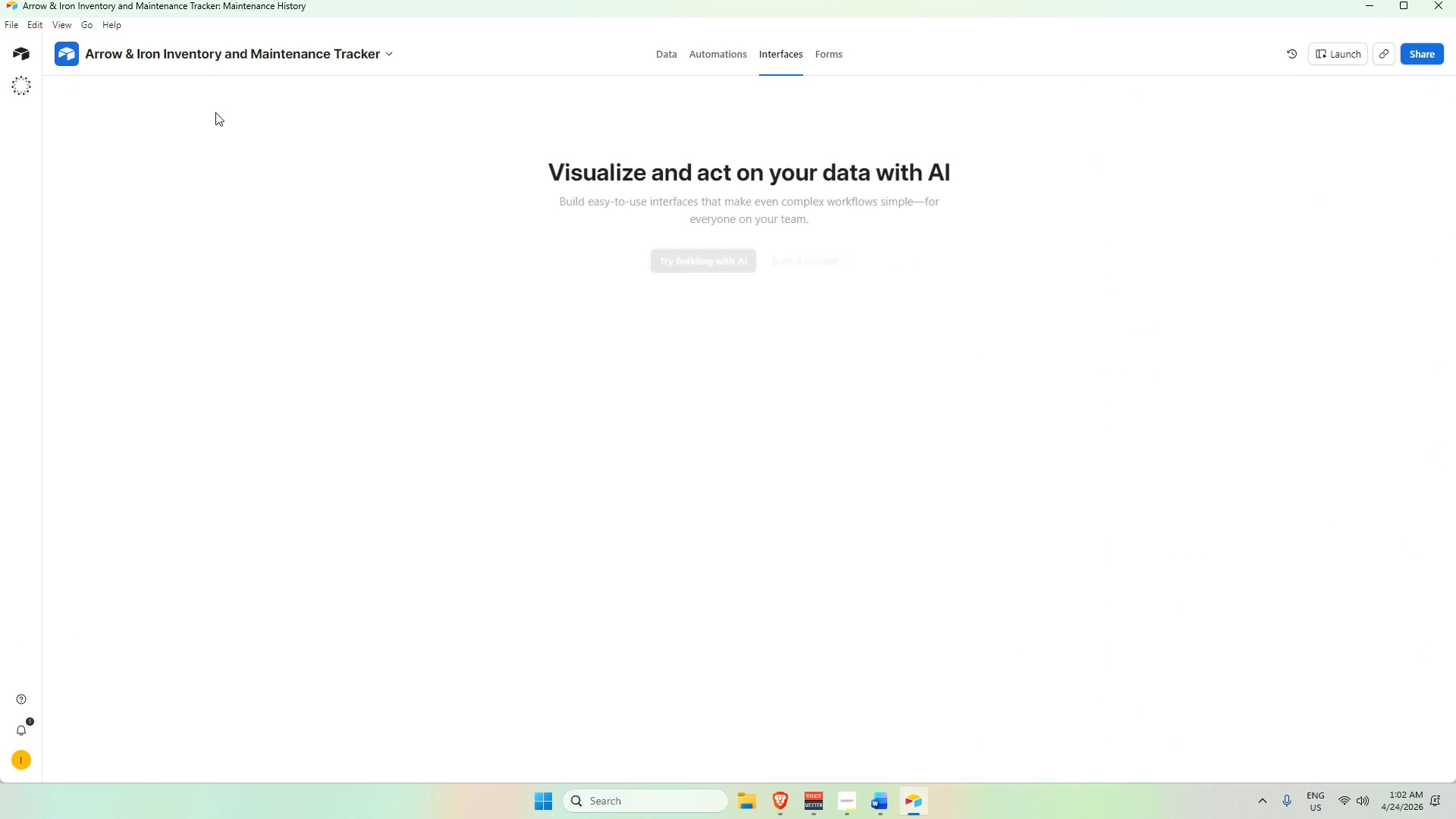 
scroll: coordinate [249, 232], scroll_direction: up, amount: 2.0
 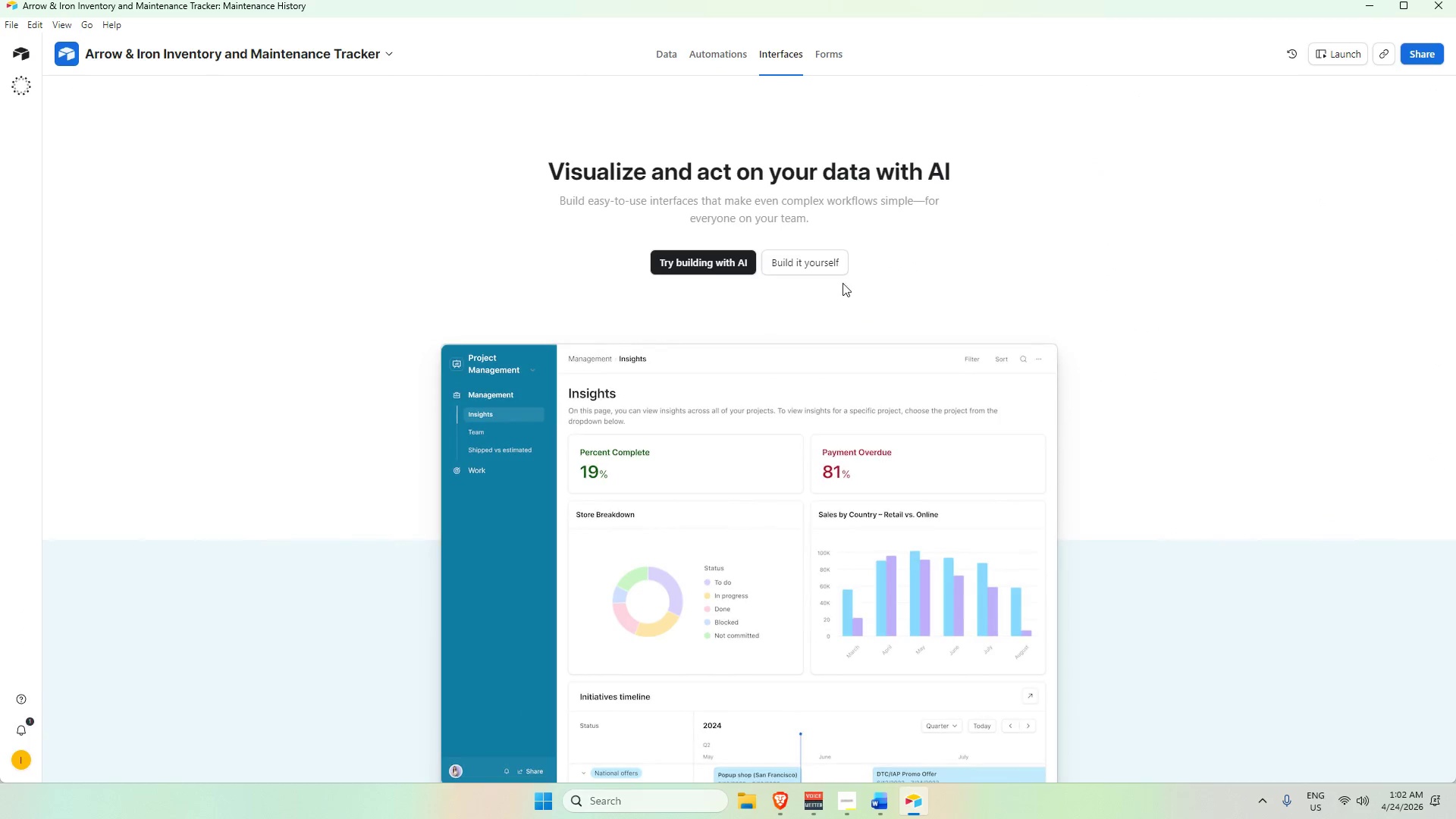 
left_click([811, 258])
 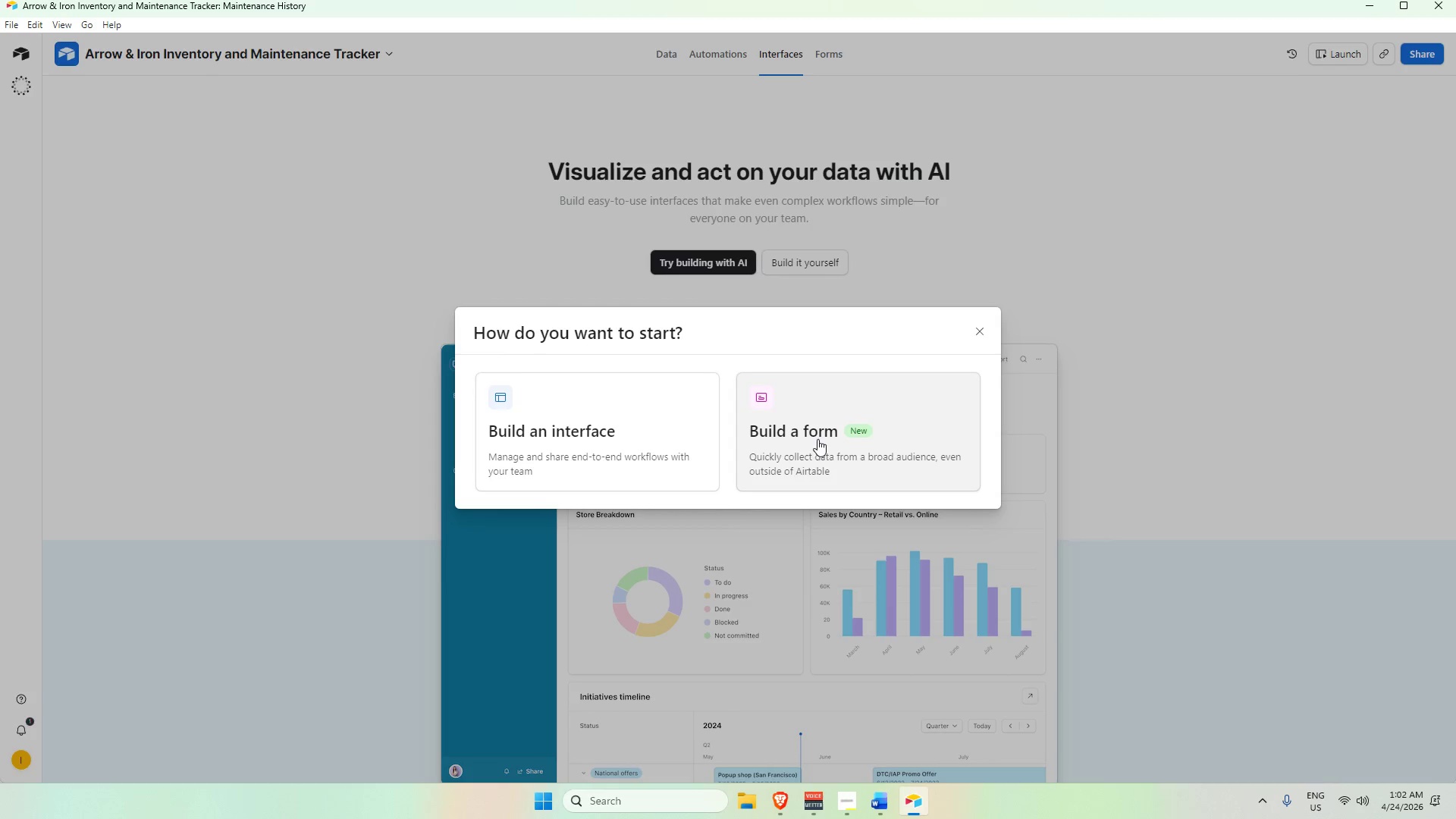 
left_click([621, 437])
 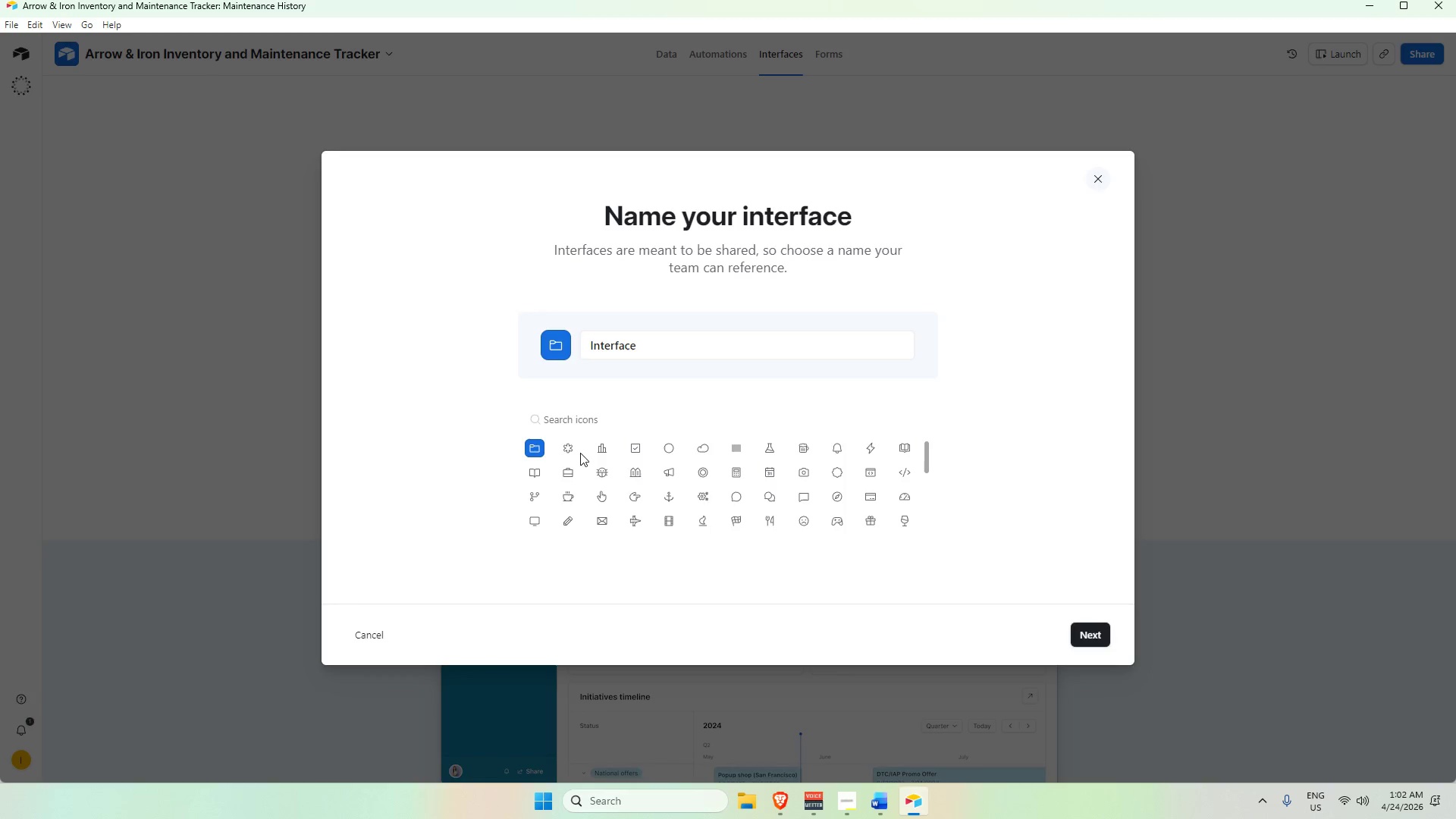 
wait(7.69)
 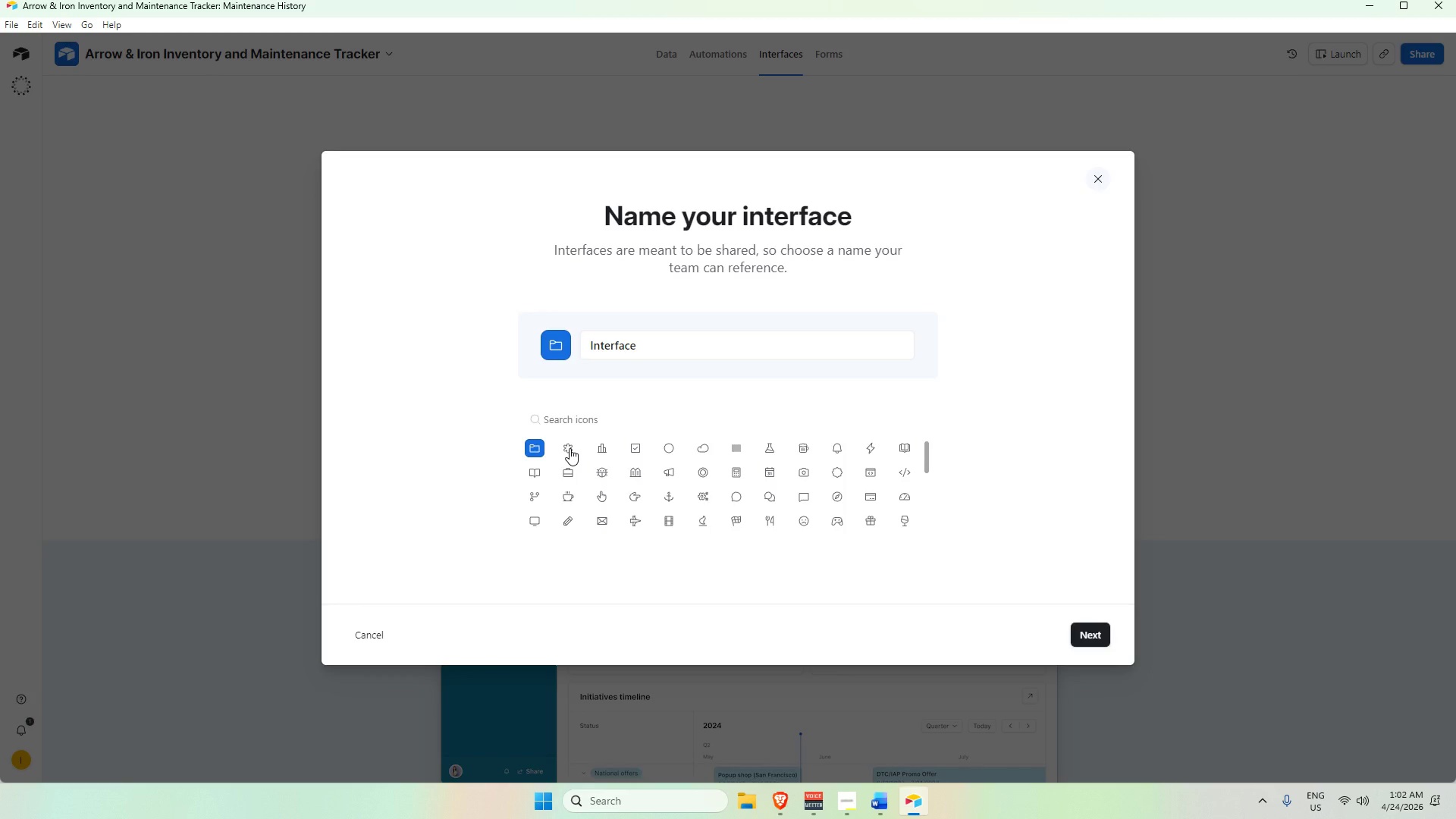 
left_click([632, 449])
 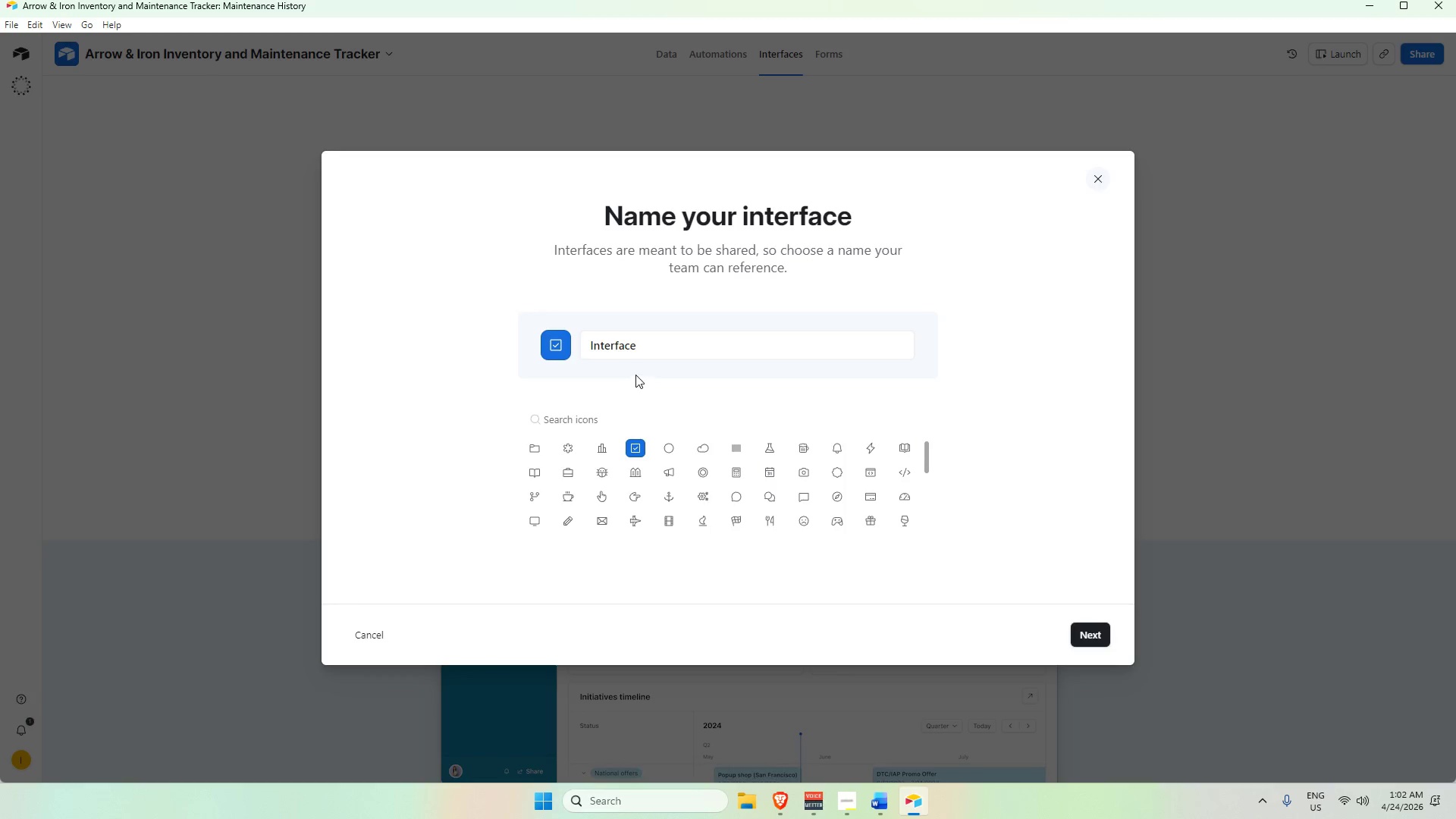 
left_click([632, 347])
 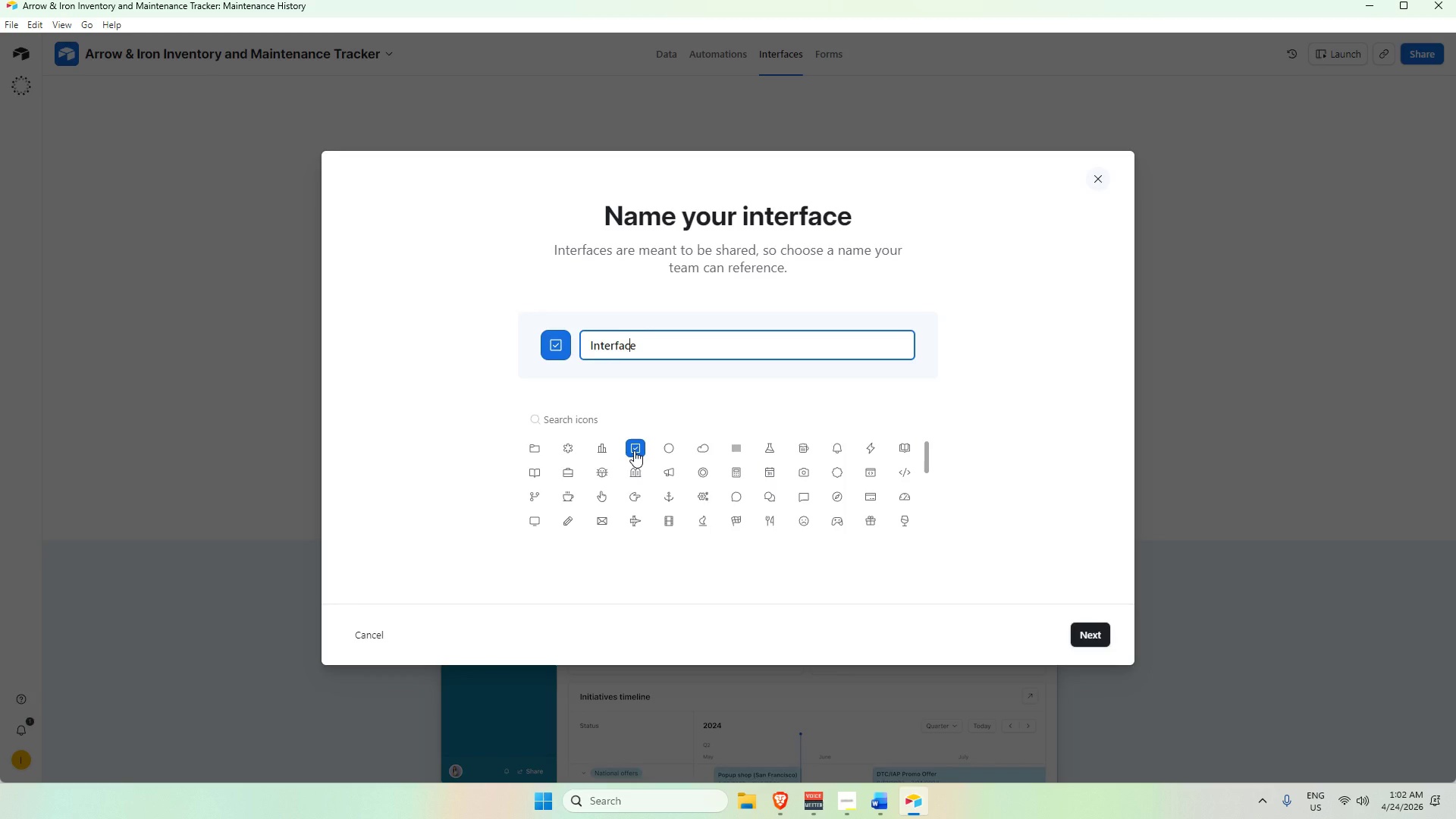 
left_click([634, 450])
 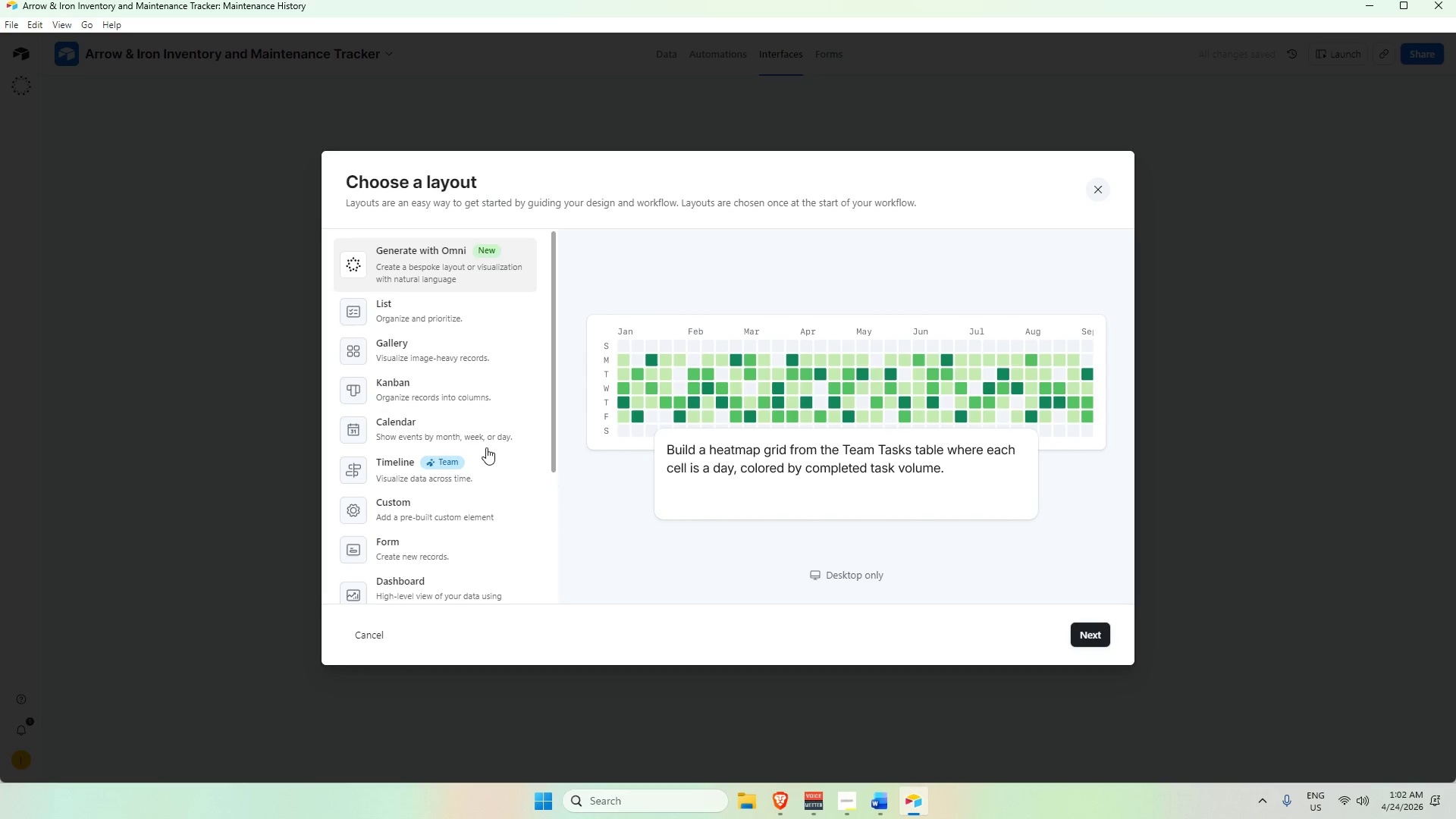 
scroll: coordinate [490, 467], scroll_direction: down, amount: 7.0
 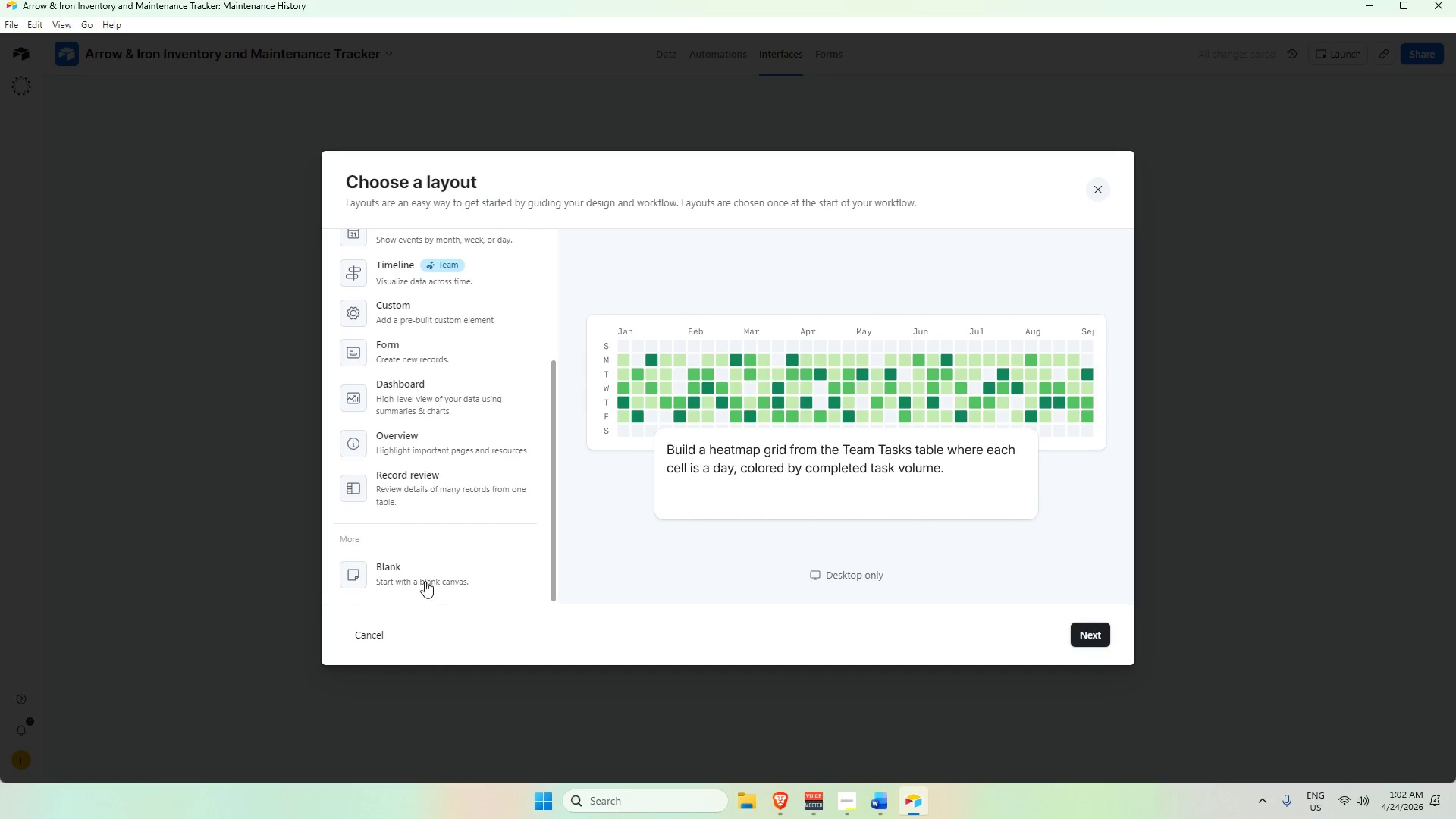 
left_click([426, 581])
 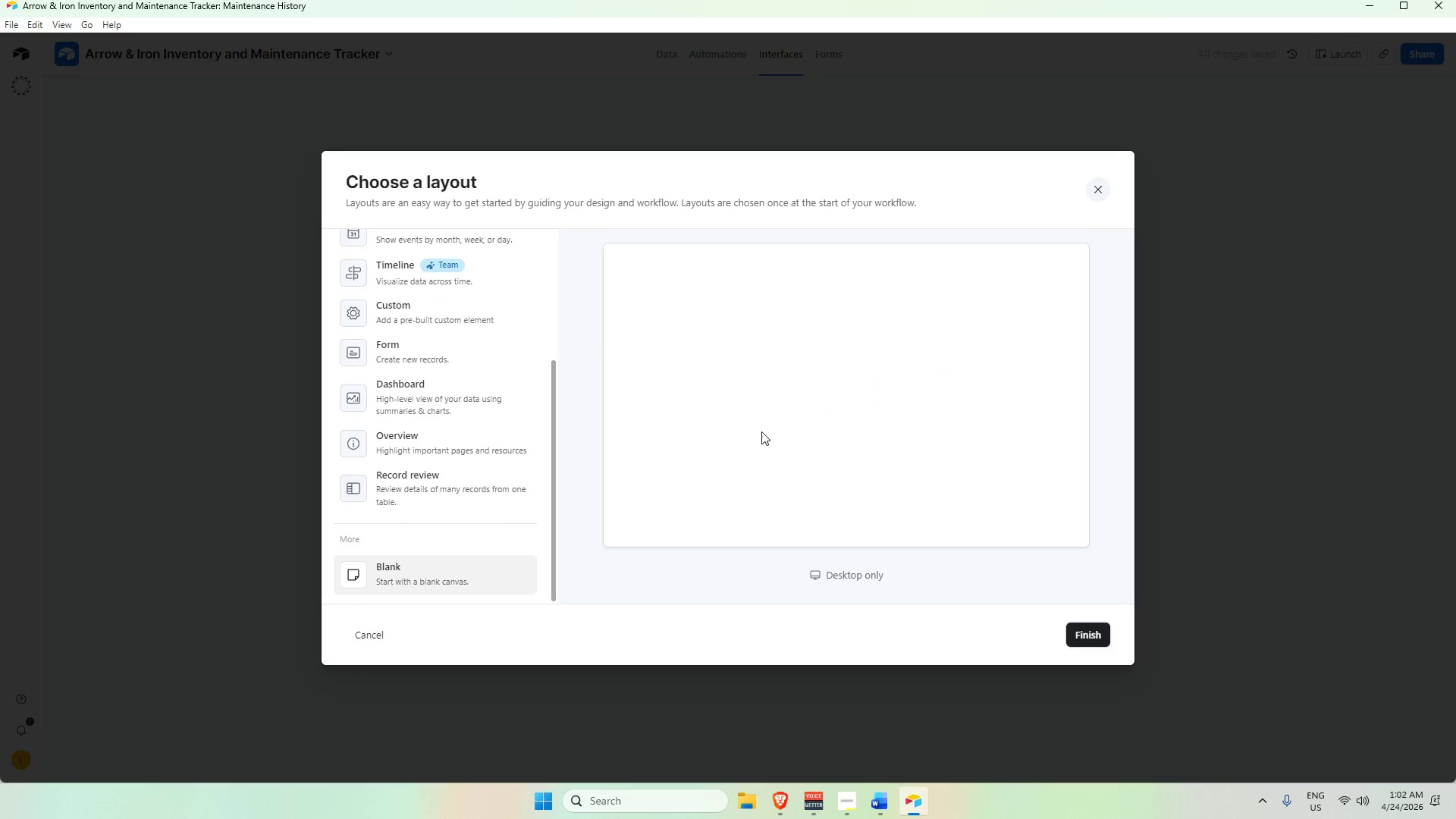 
scroll: coordinate [472, 410], scroll_direction: up, amount: 5.0
 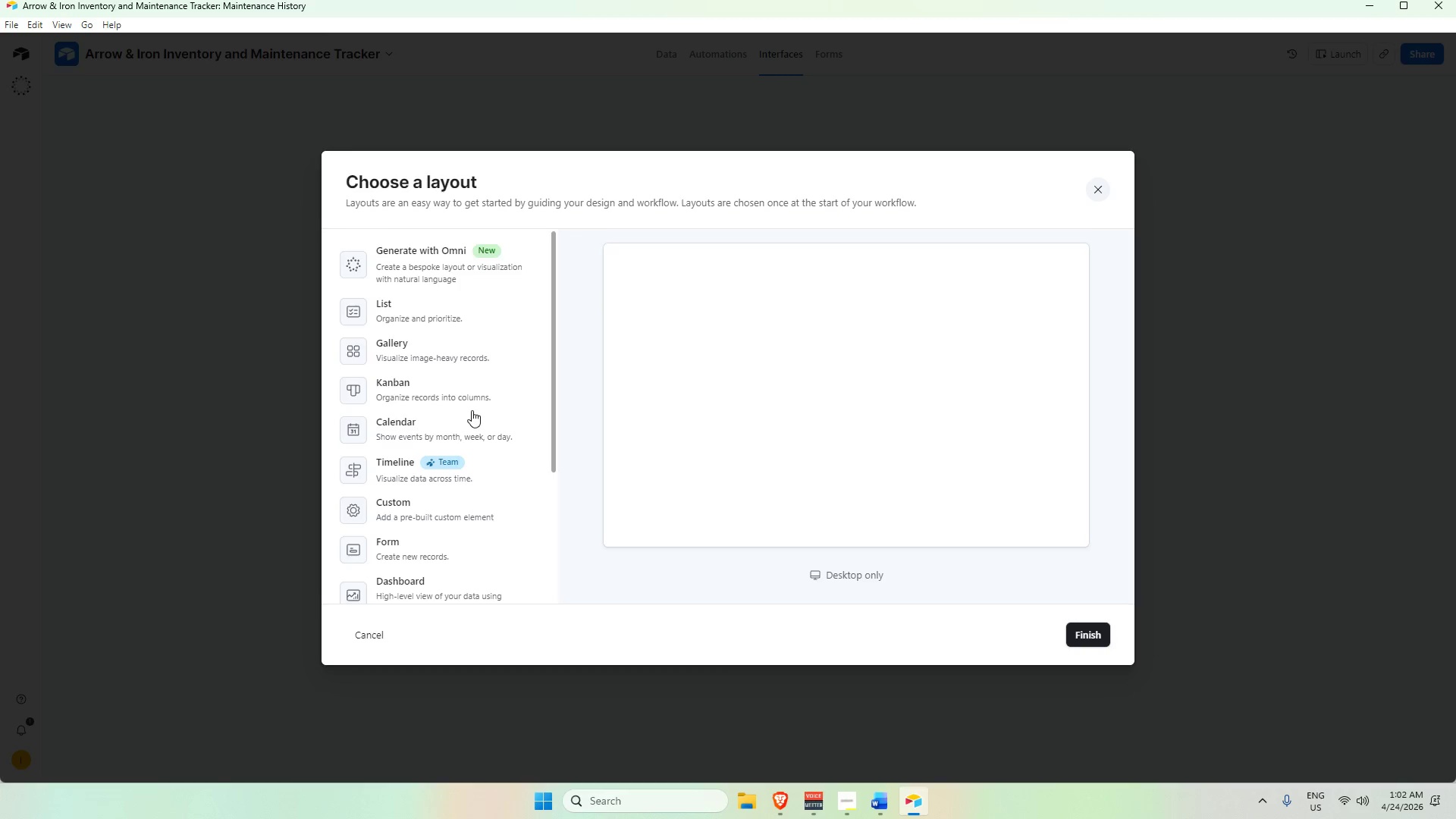 
wait(8.54)
 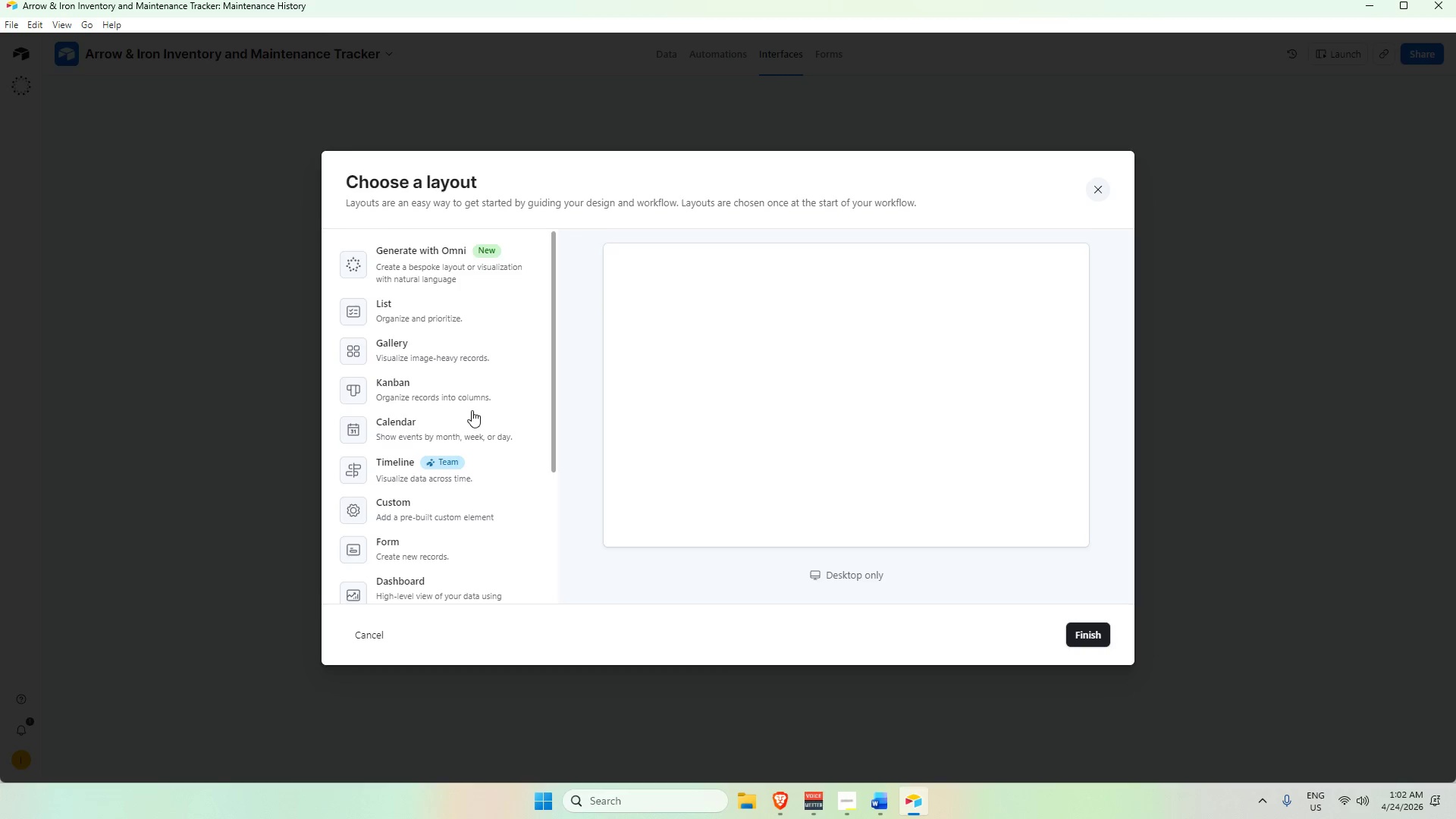 
scroll: coordinate [429, 356], scroll_direction: up, amount: 2.0
 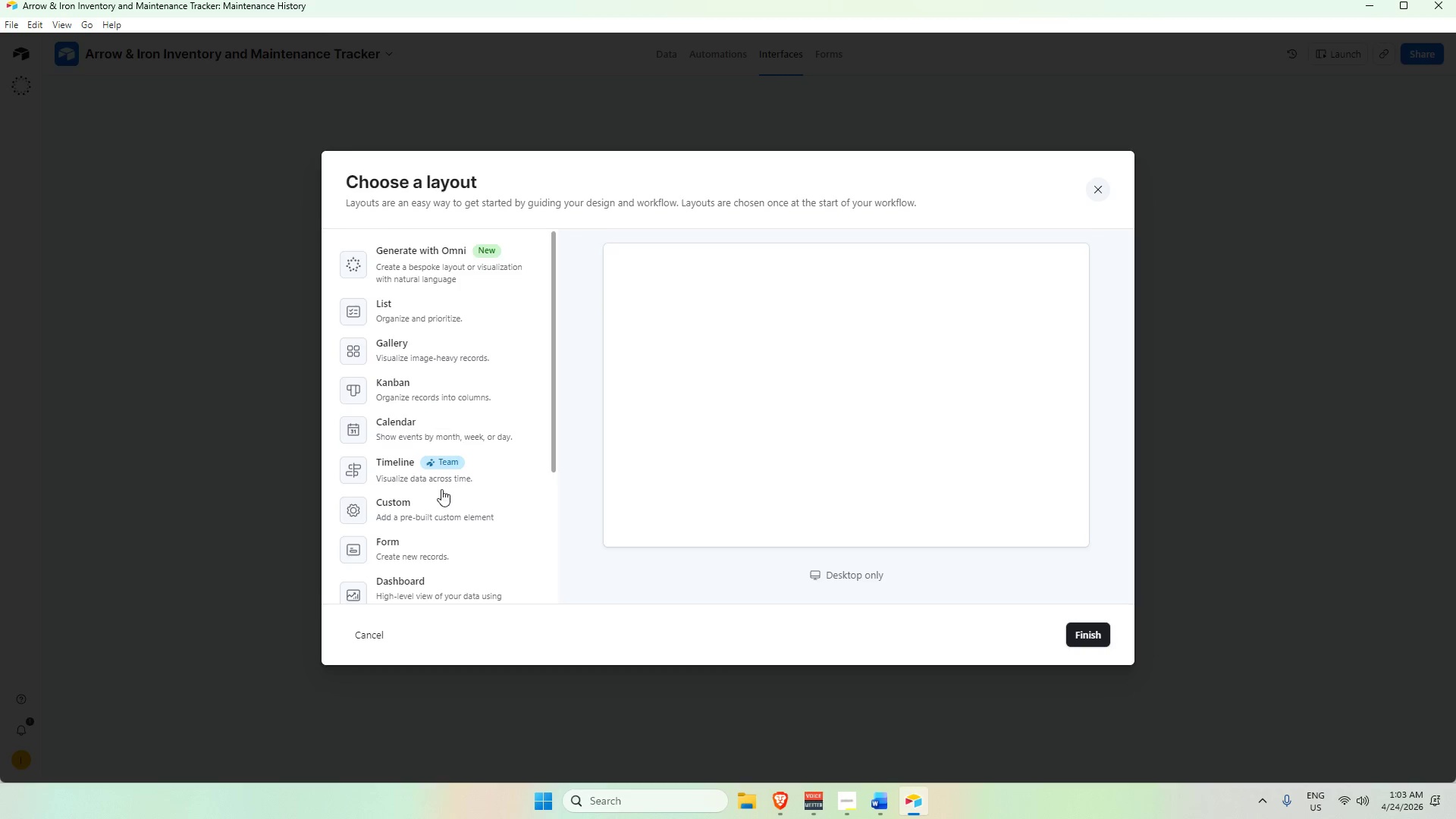 
scroll: coordinate [407, 550], scroll_direction: down, amount: 3.0
 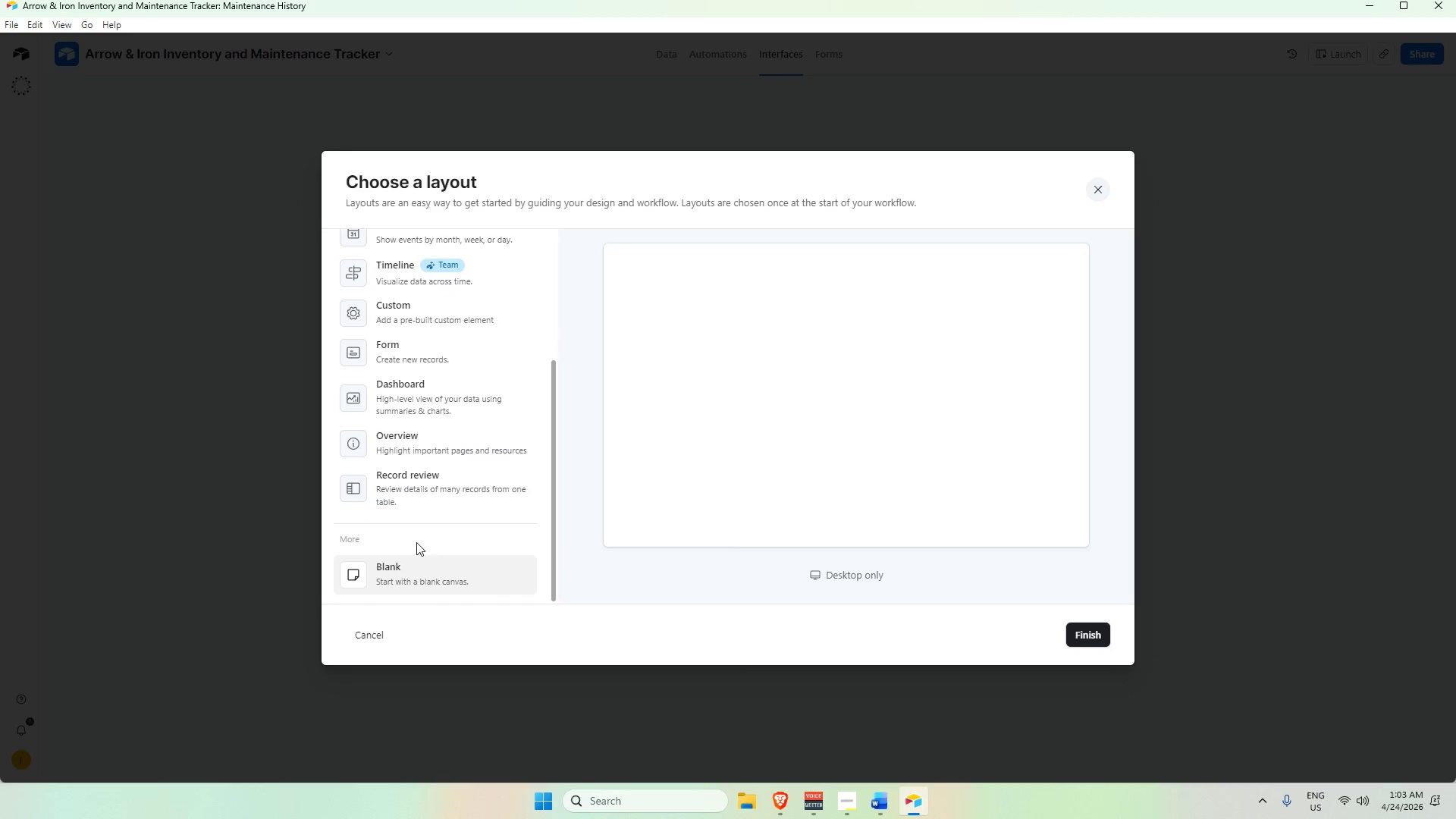 
scroll: coordinate [418, 522], scroll_direction: up, amount: 5.0
 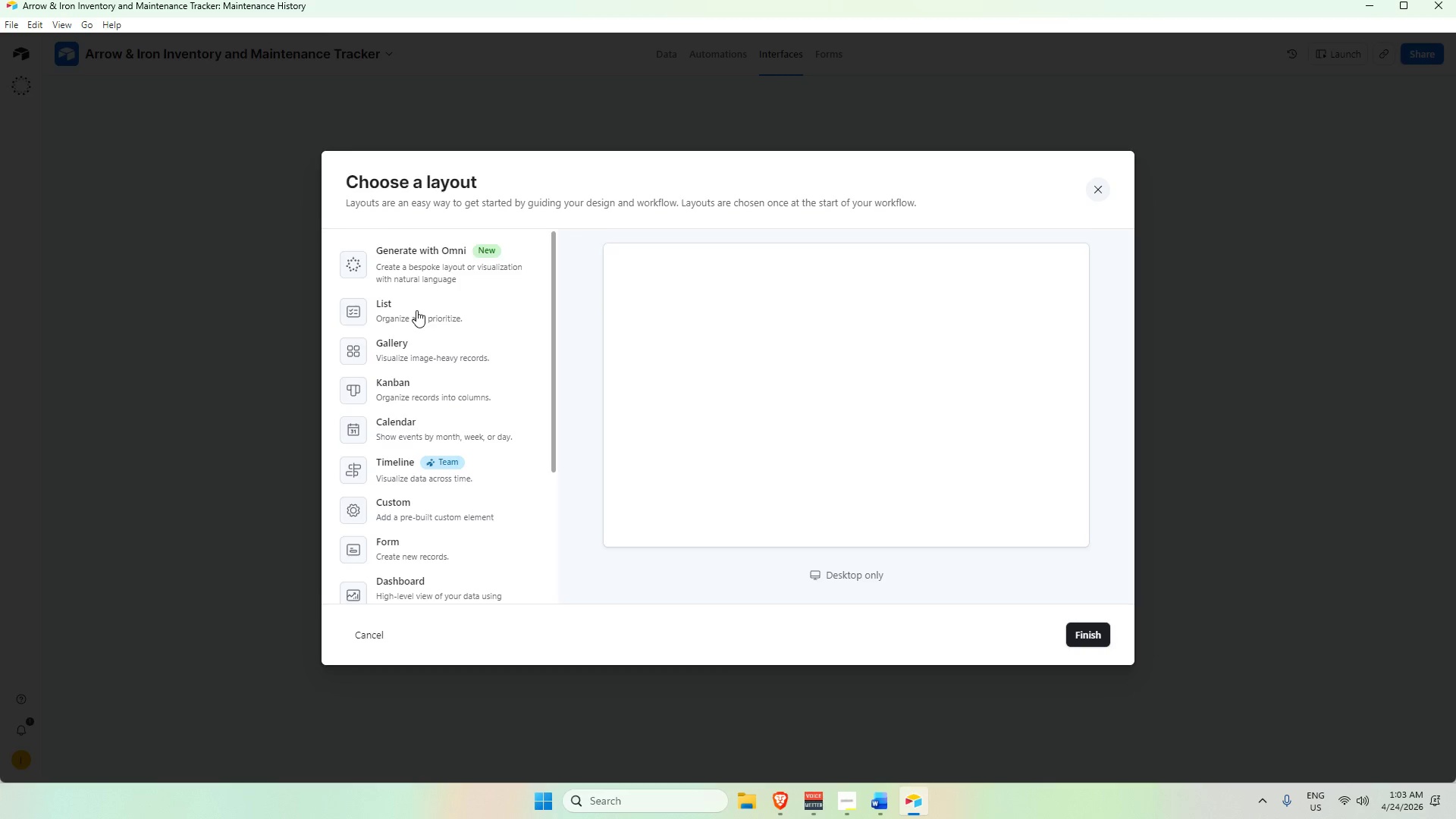 
scroll: coordinate [431, 516], scroll_direction: down, amount: 6.0
 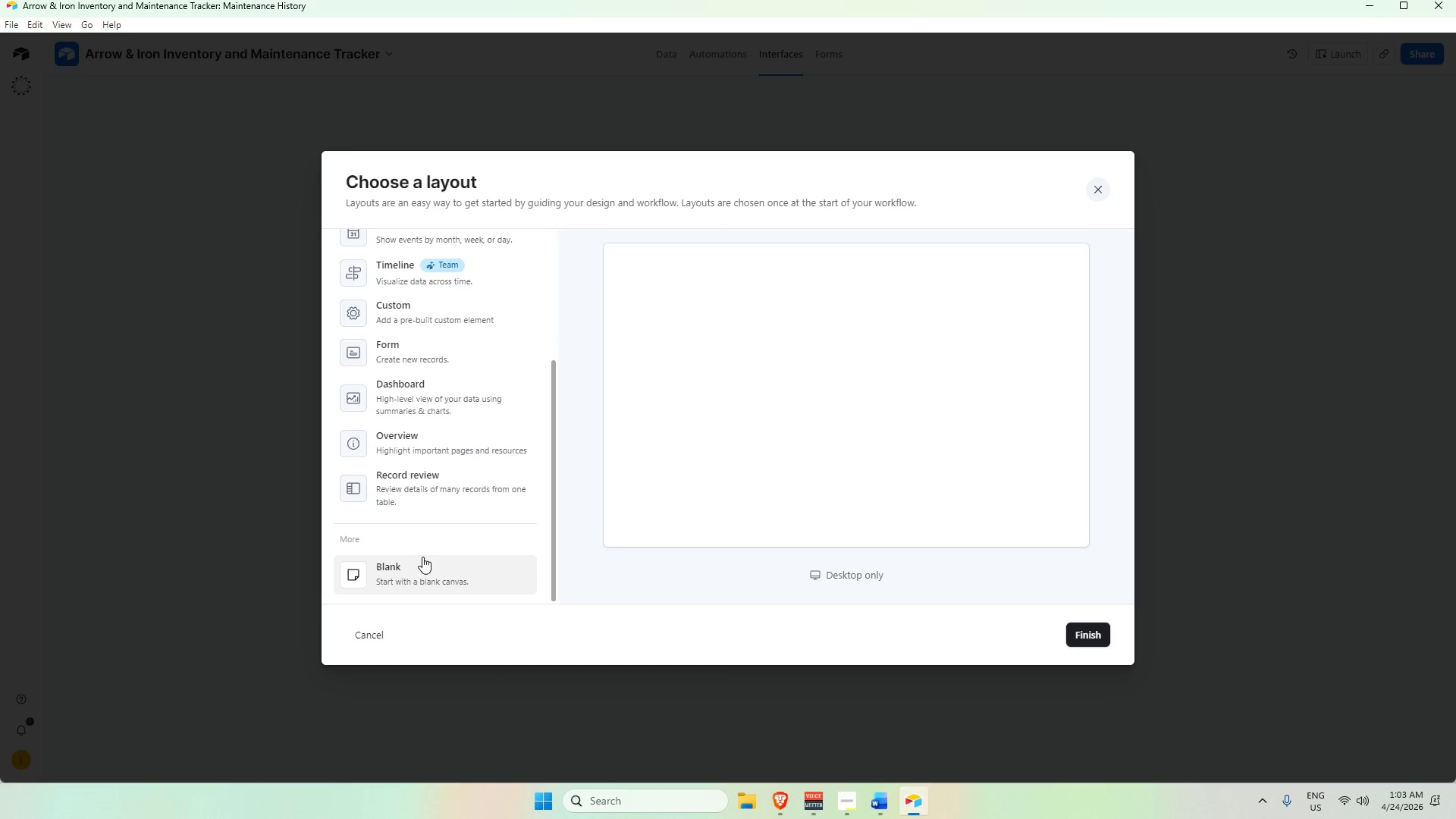 
scroll: coordinate [429, 518], scroll_direction: up, amount: 9.0
 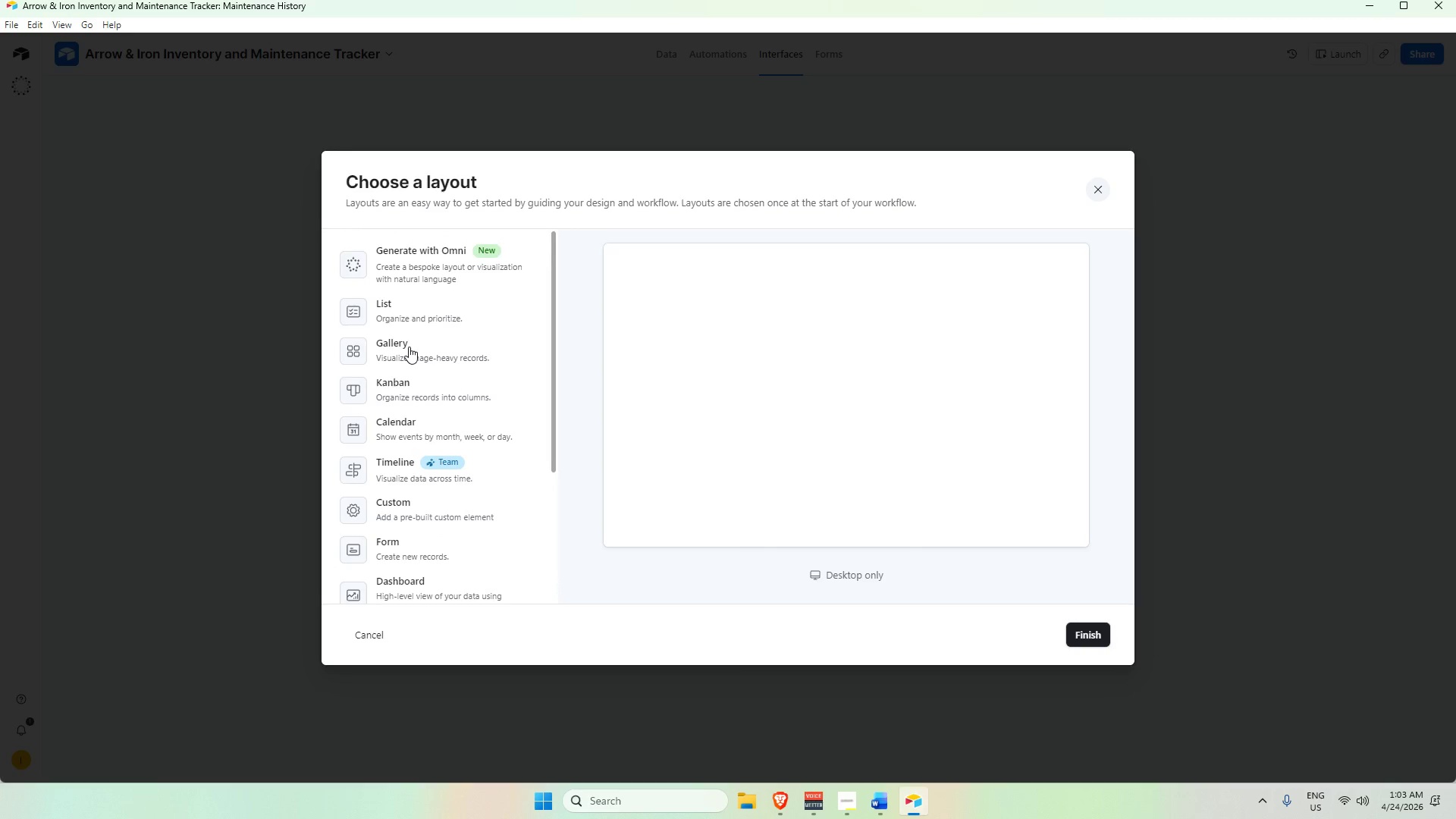 
scroll: coordinate [431, 462], scroll_direction: down, amount: 10.0
 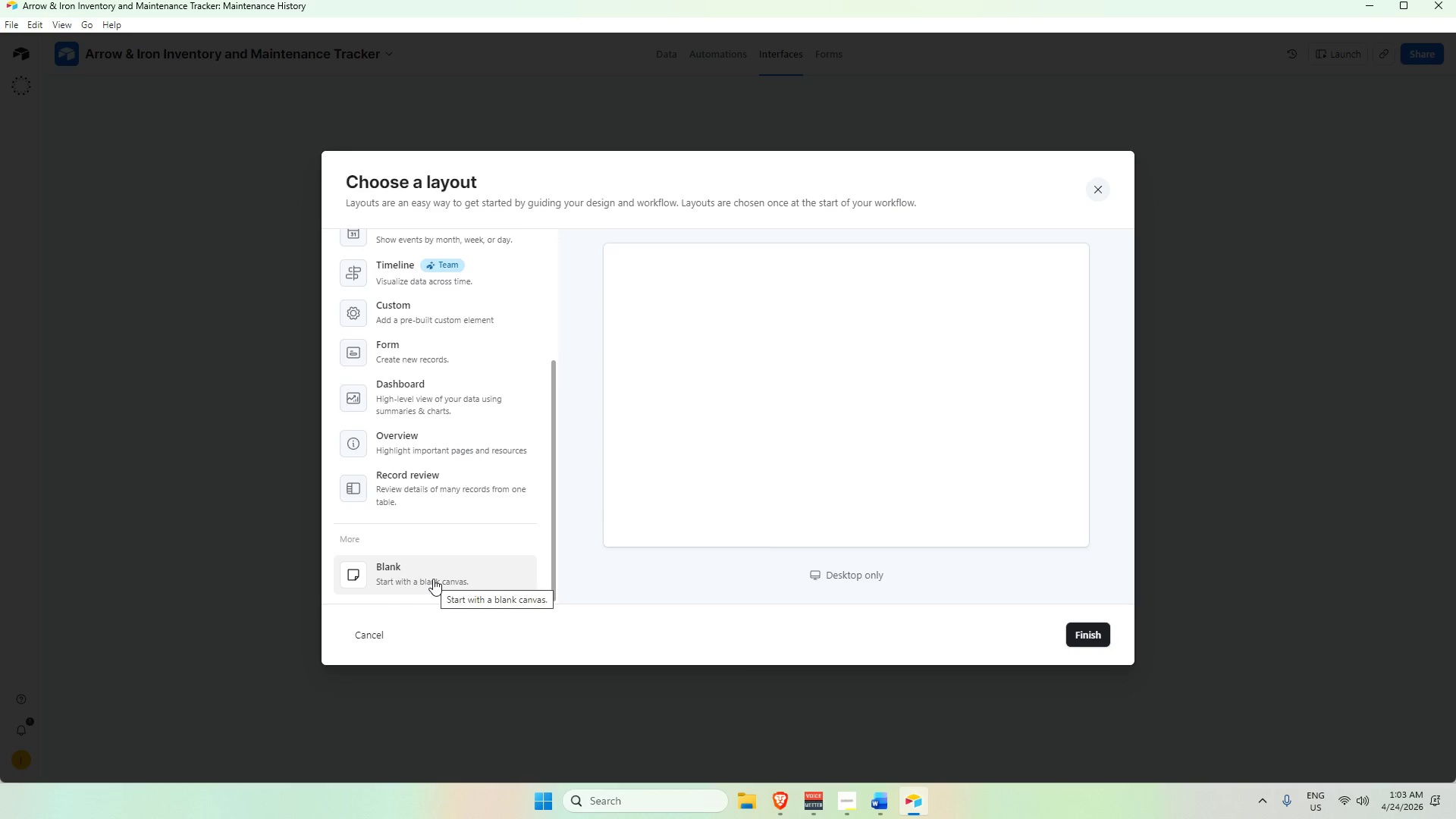 
left_click([433, 579])
 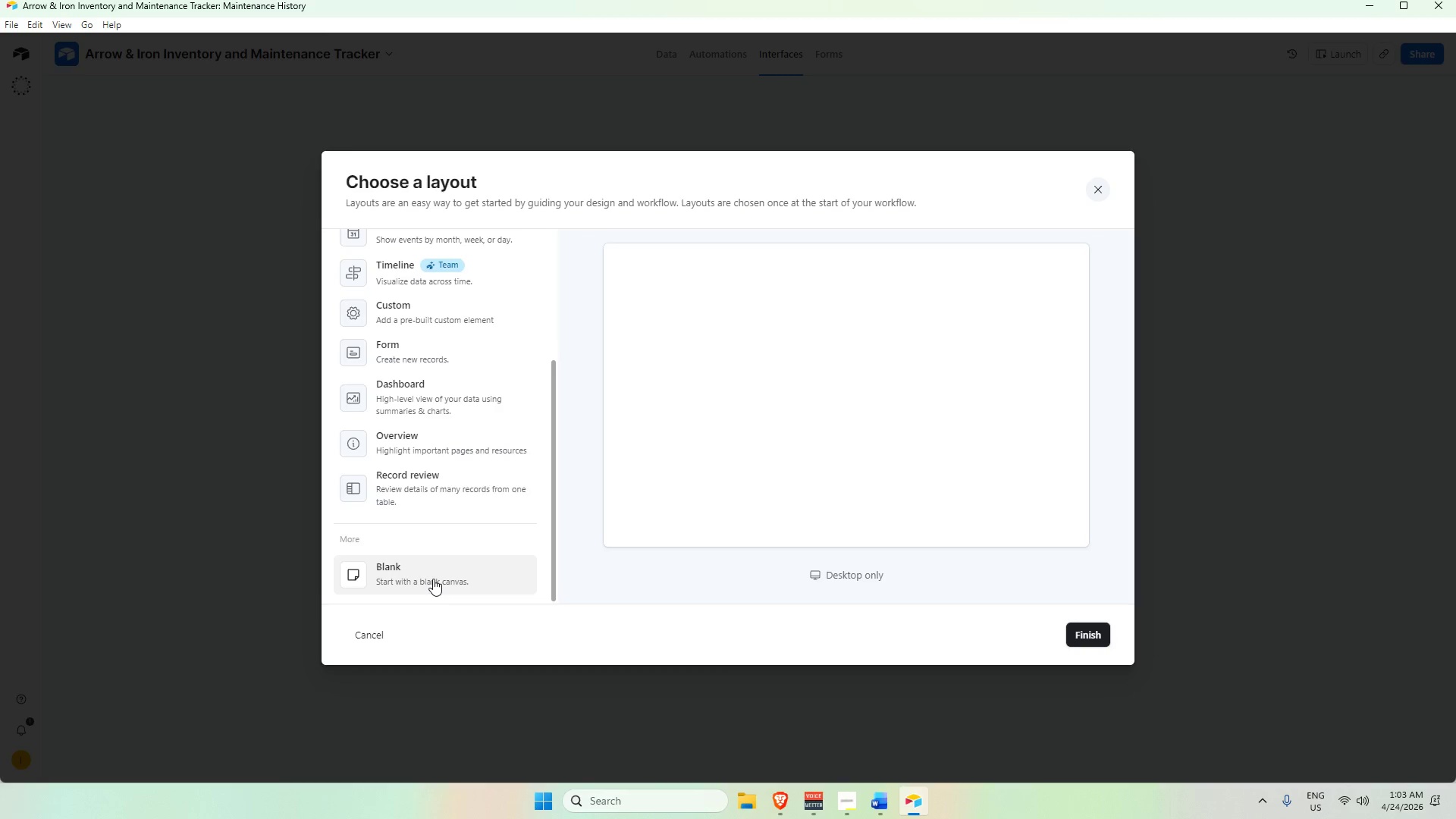 
left_click([431, 572])
 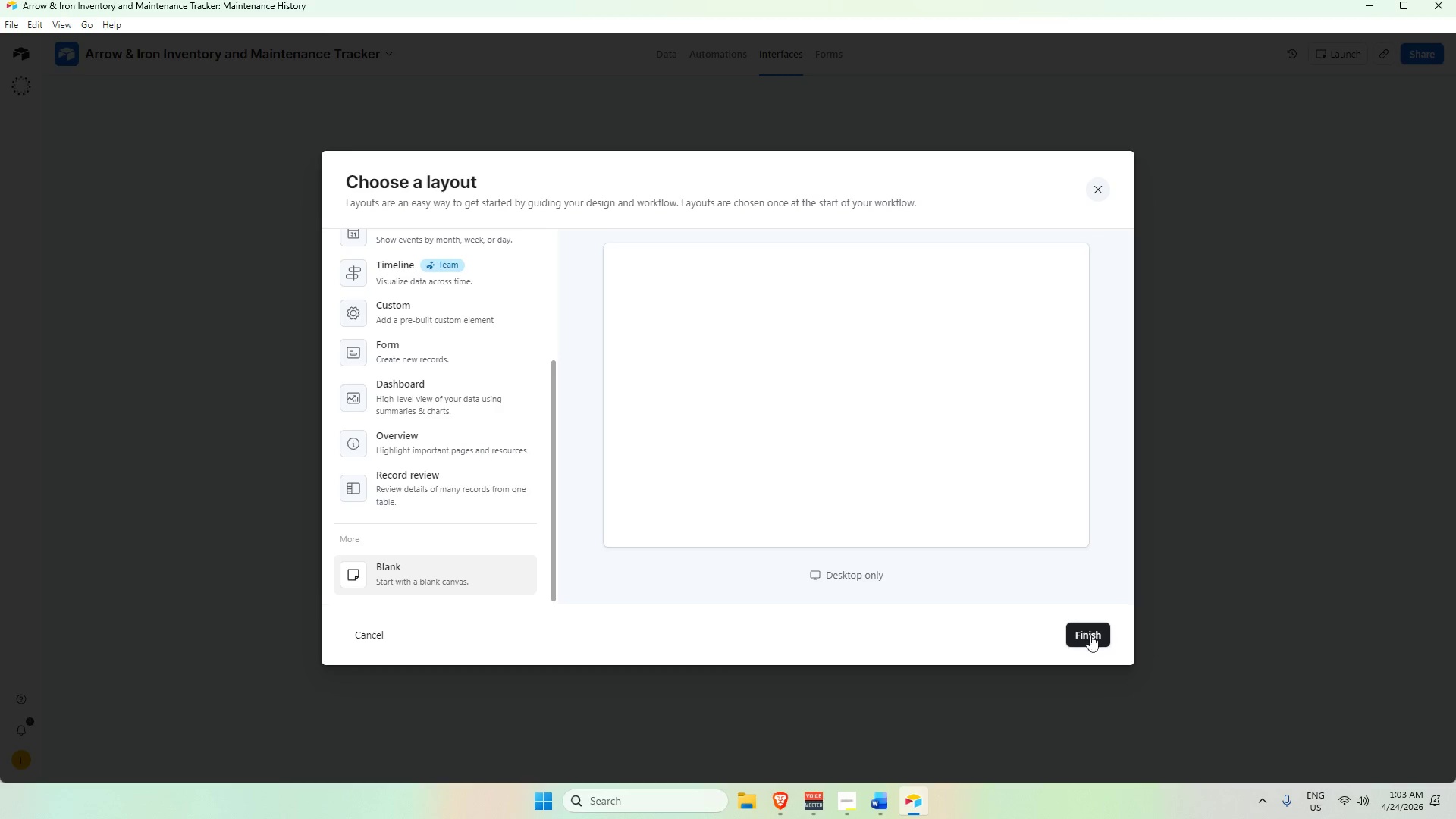 
left_click([1089, 636])
 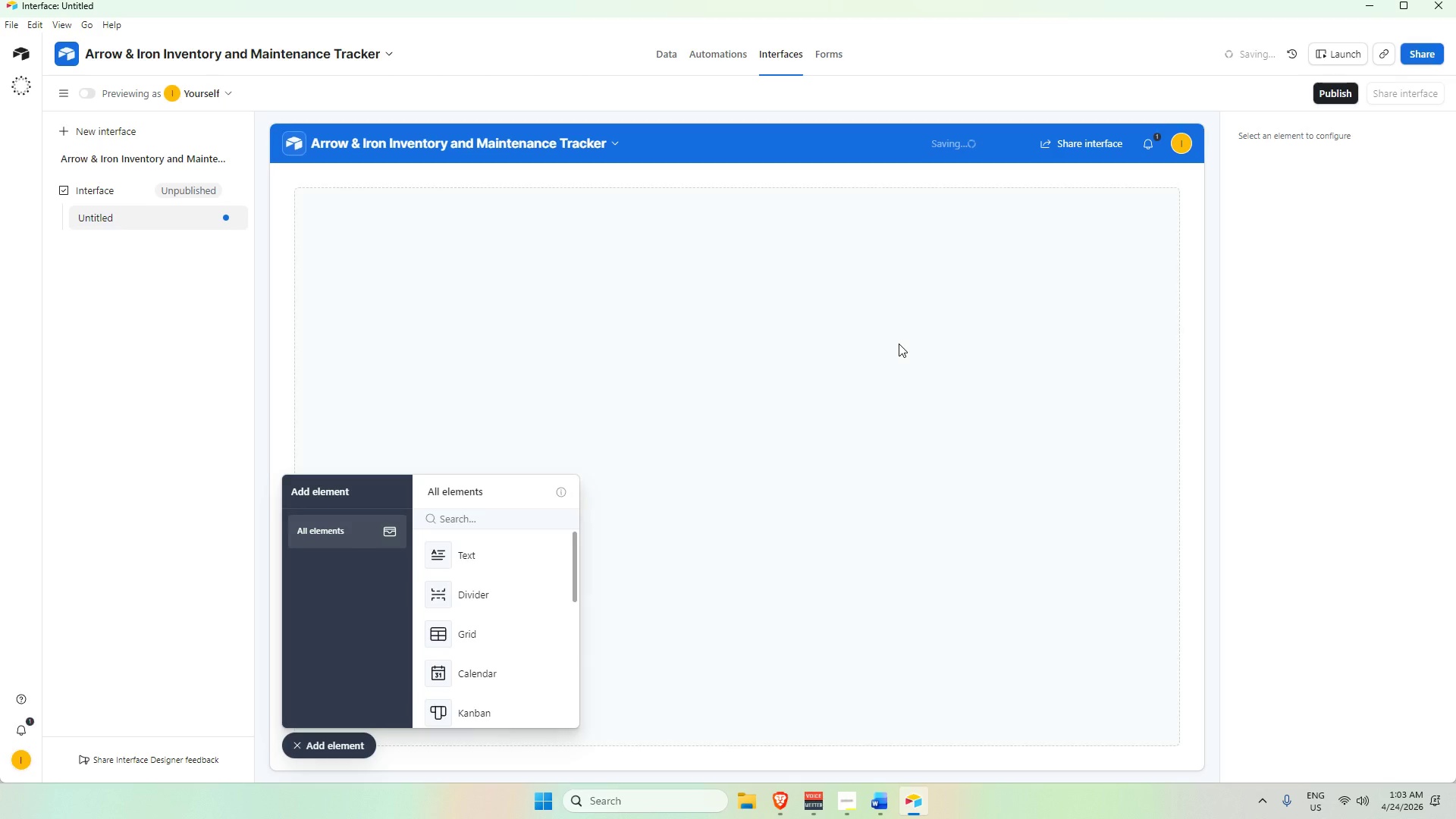 
left_click([899, 344])
 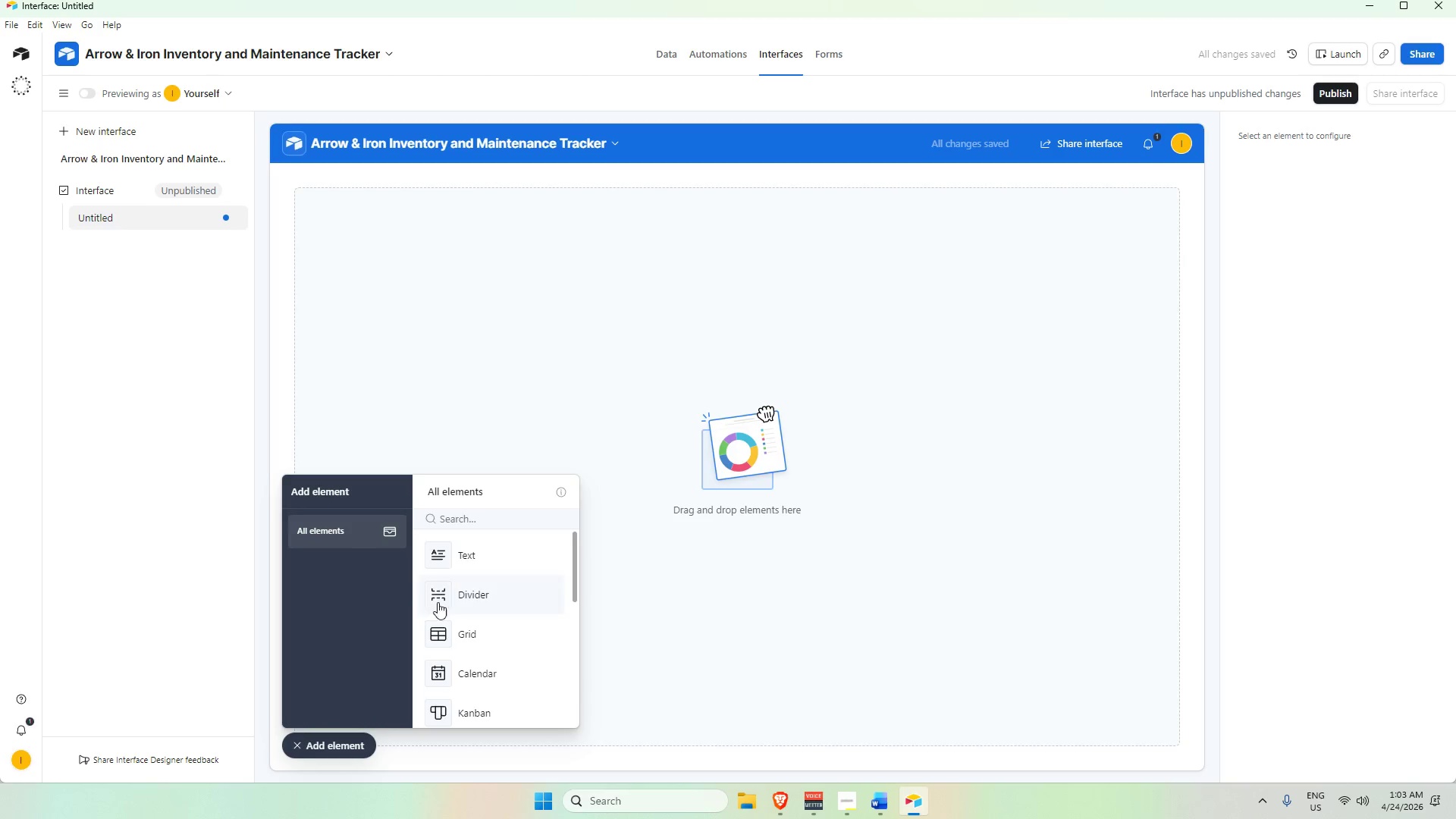 
left_click([456, 625])
 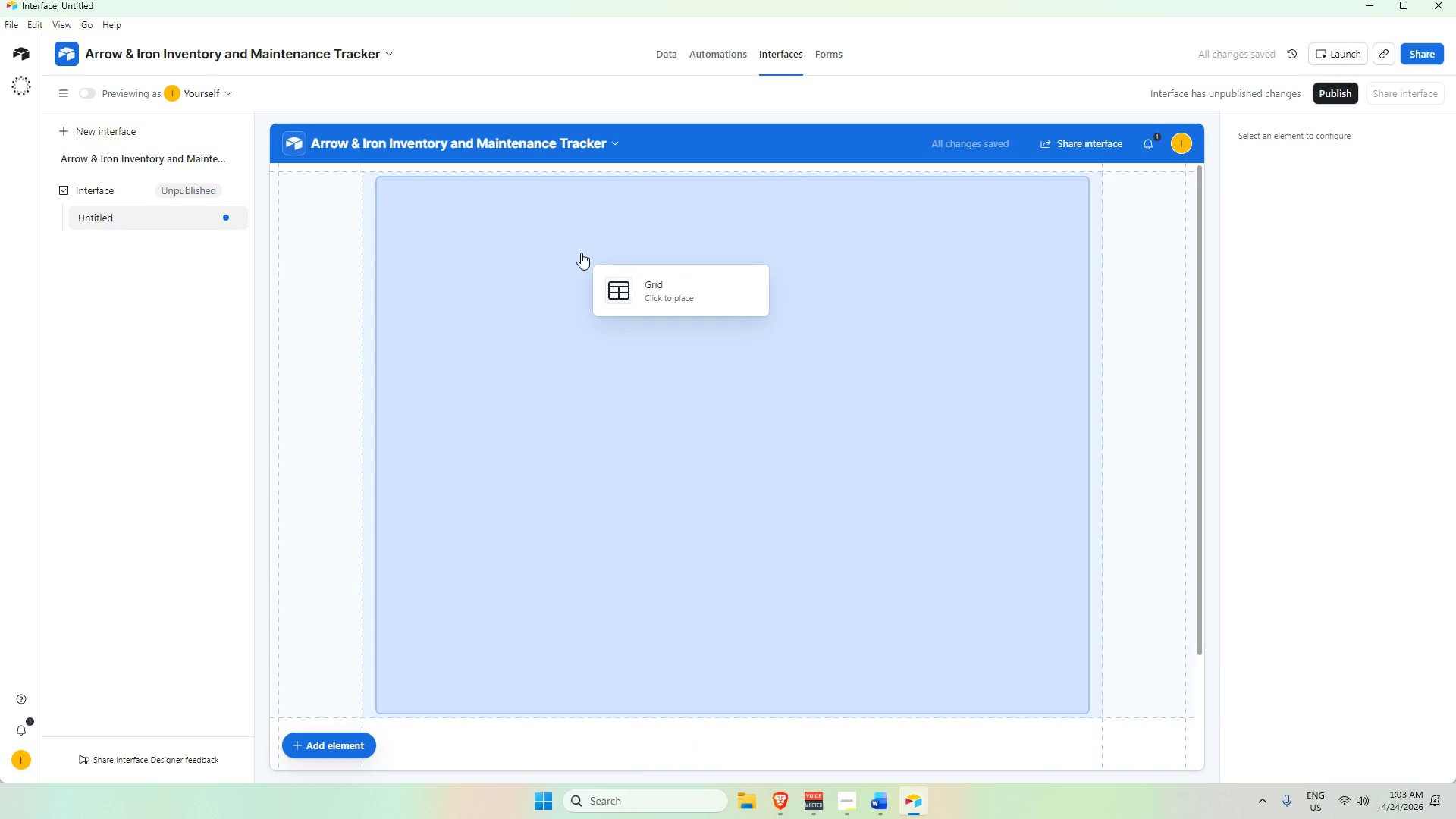 
left_click([443, 255])
 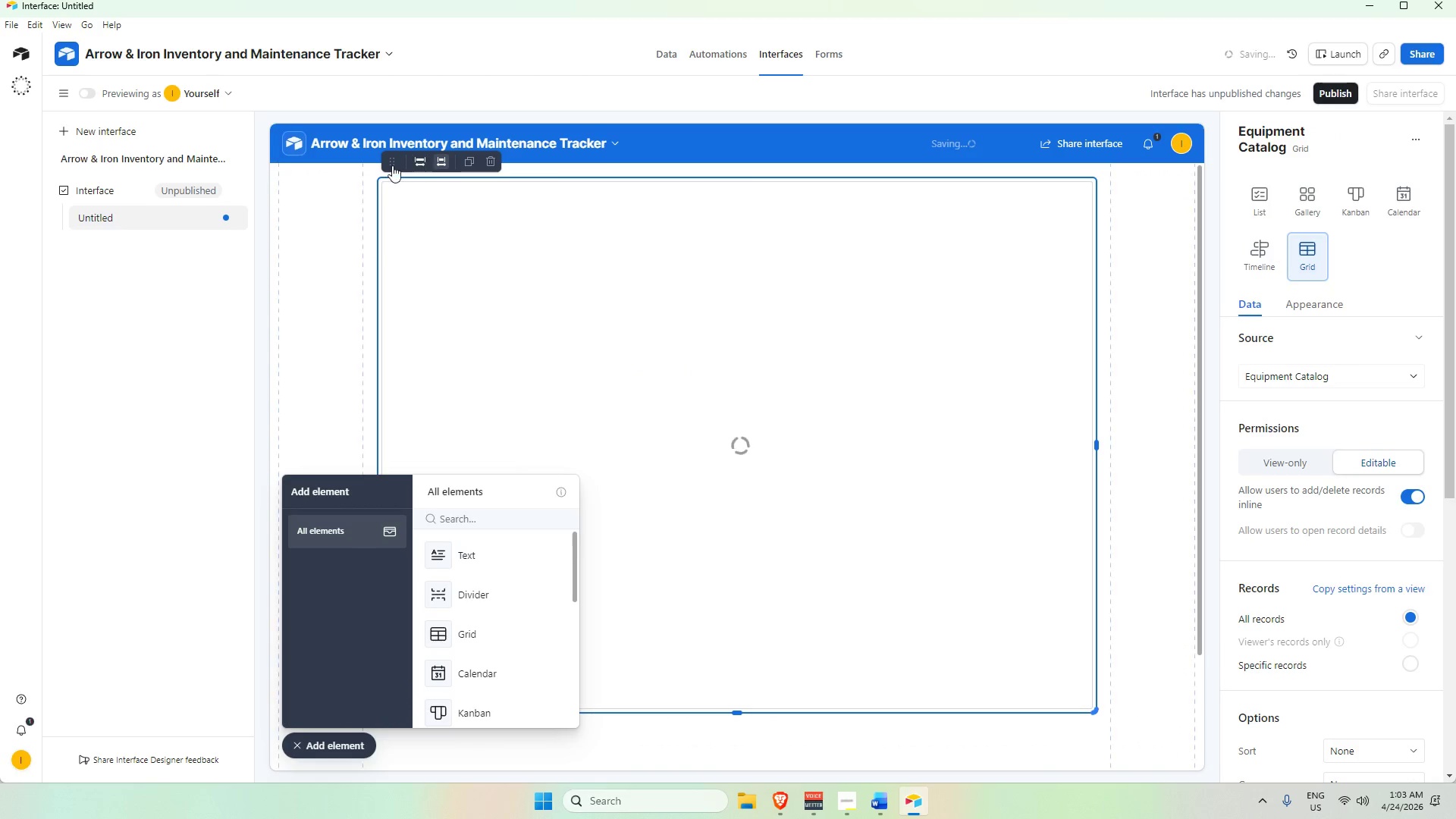 
left_click([413, 162])
 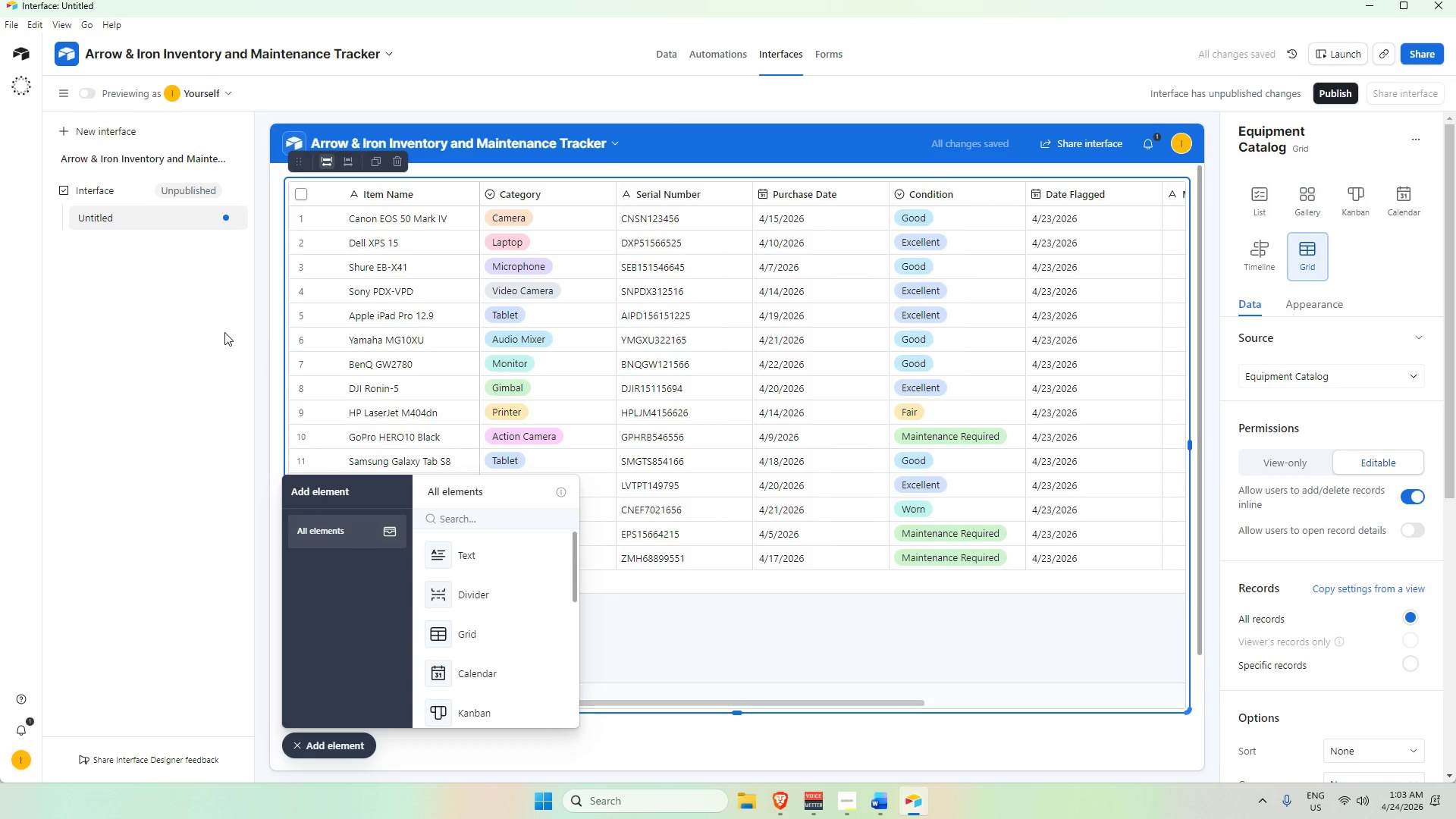 
left_click([221, 330])
 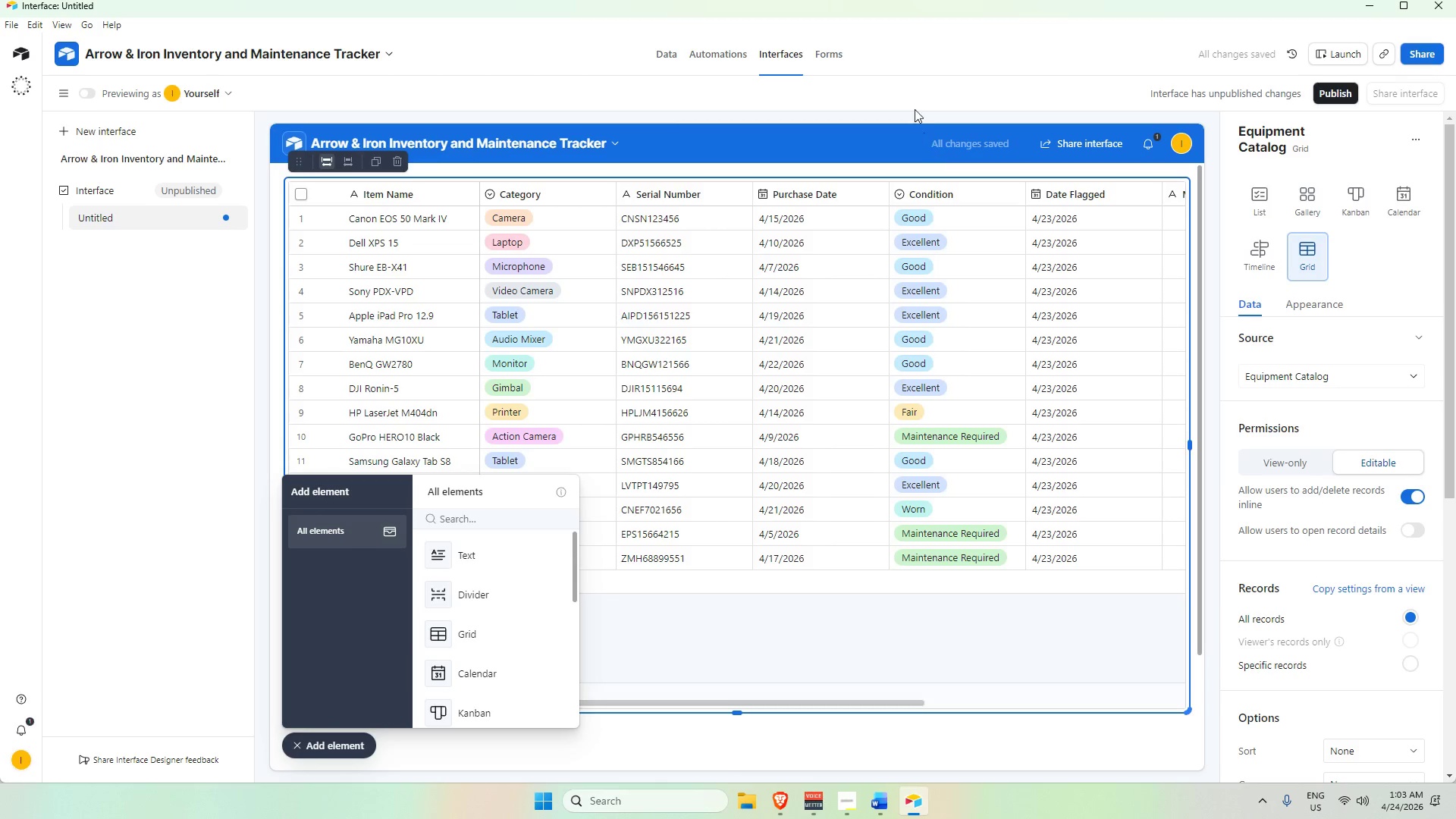 
left_click([915, 83])
 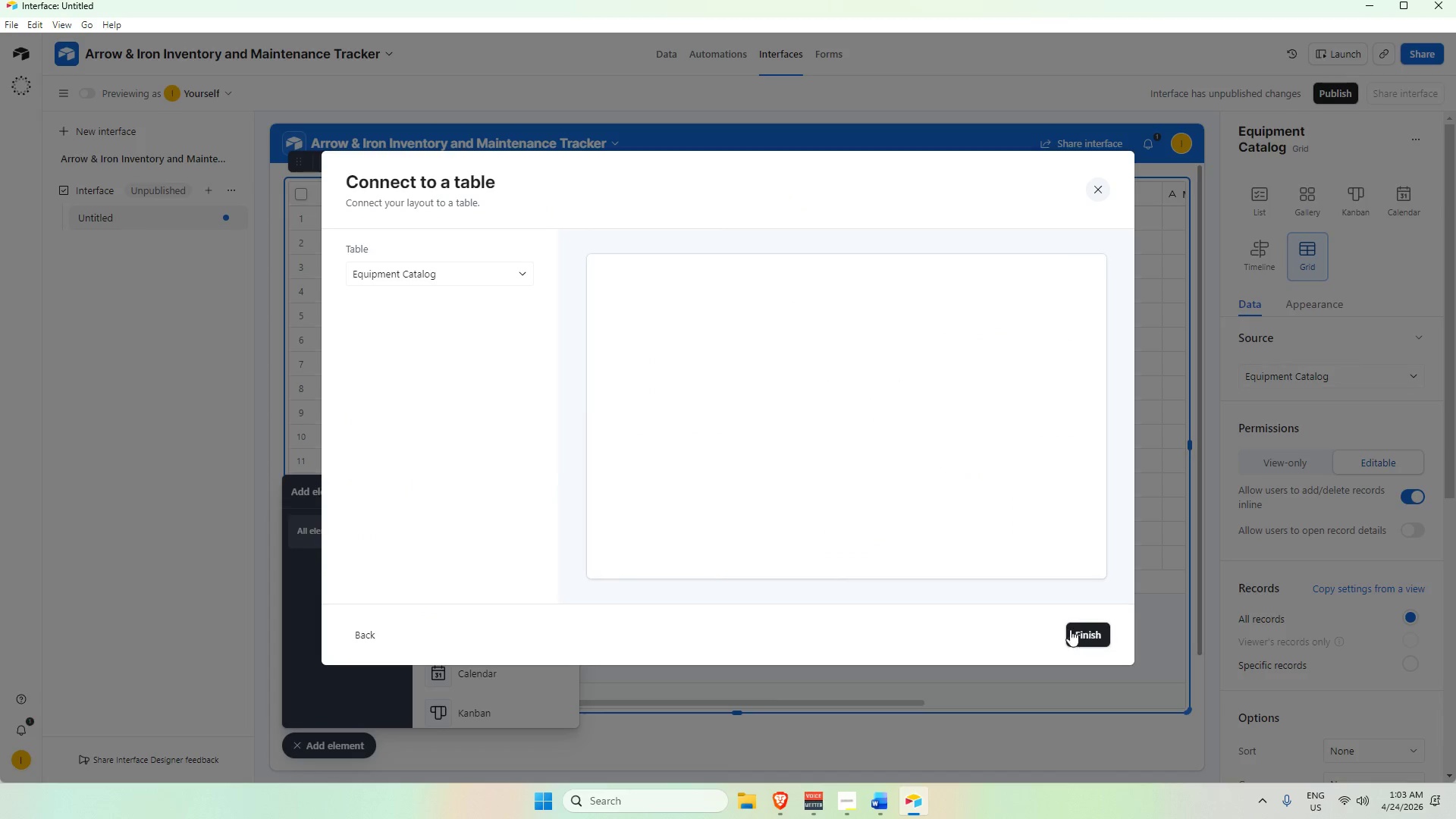 
left_click([1094, 637])
 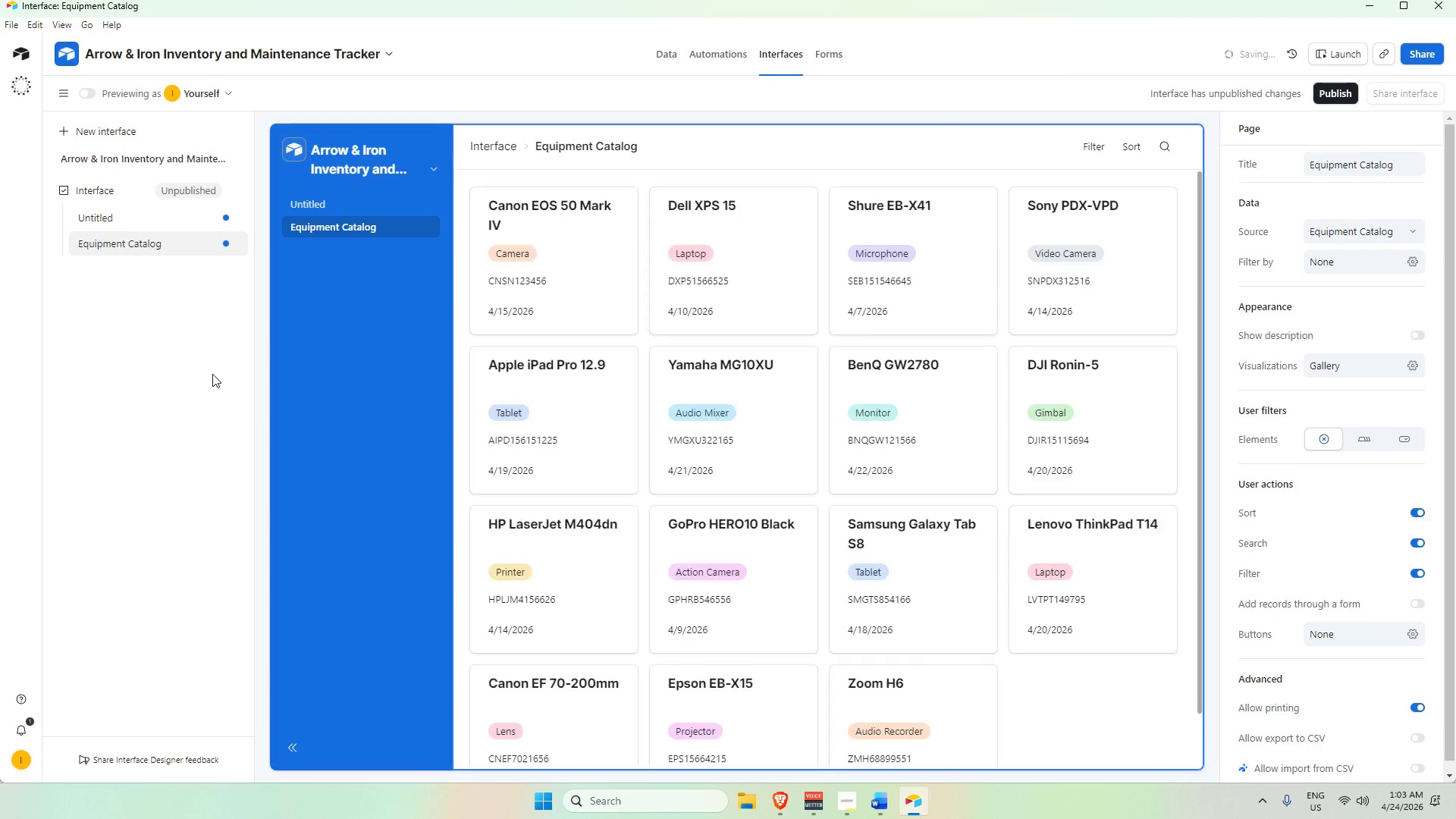 
left_click([186, 348])
 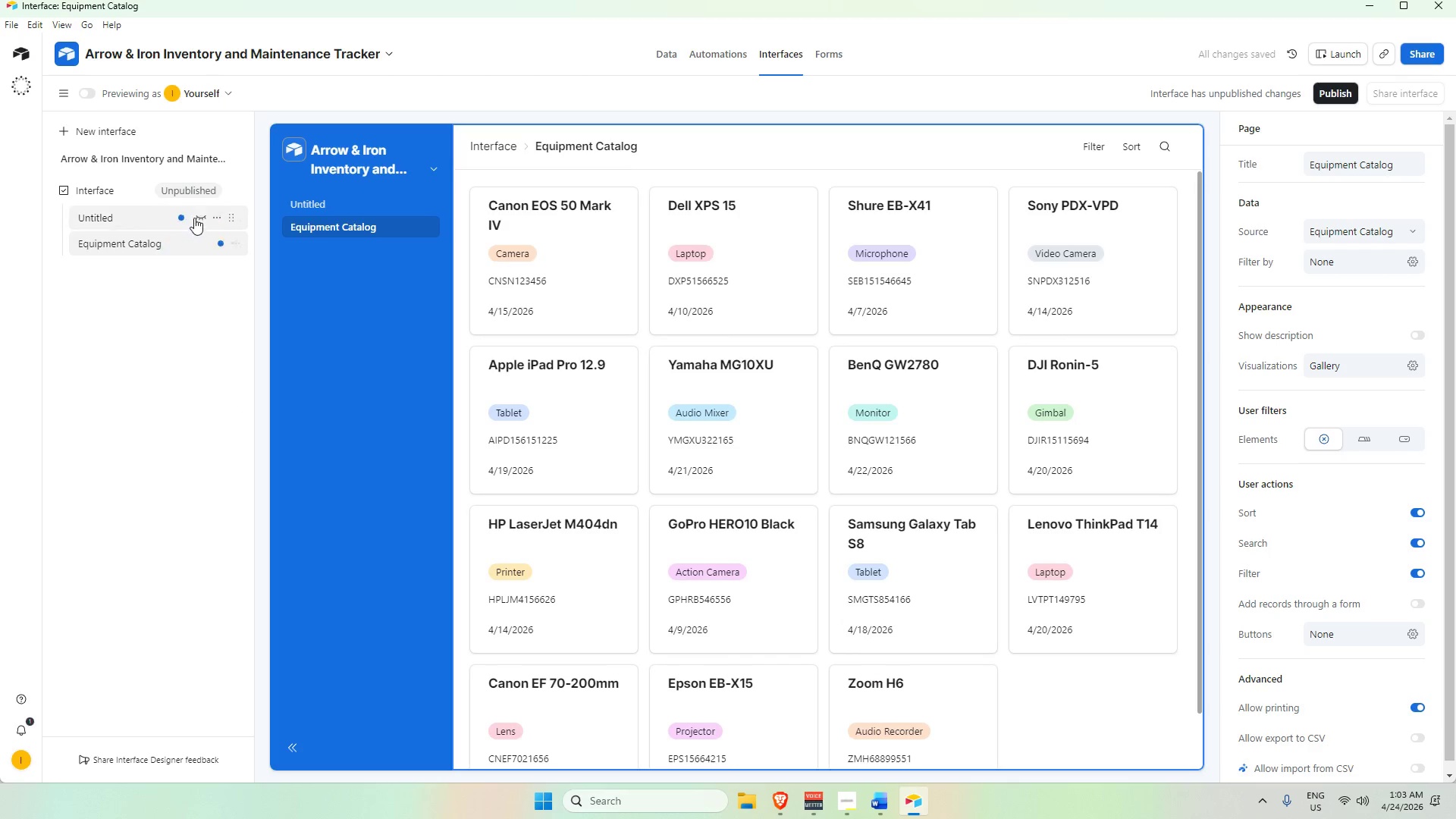 
left_click([202, 193])
 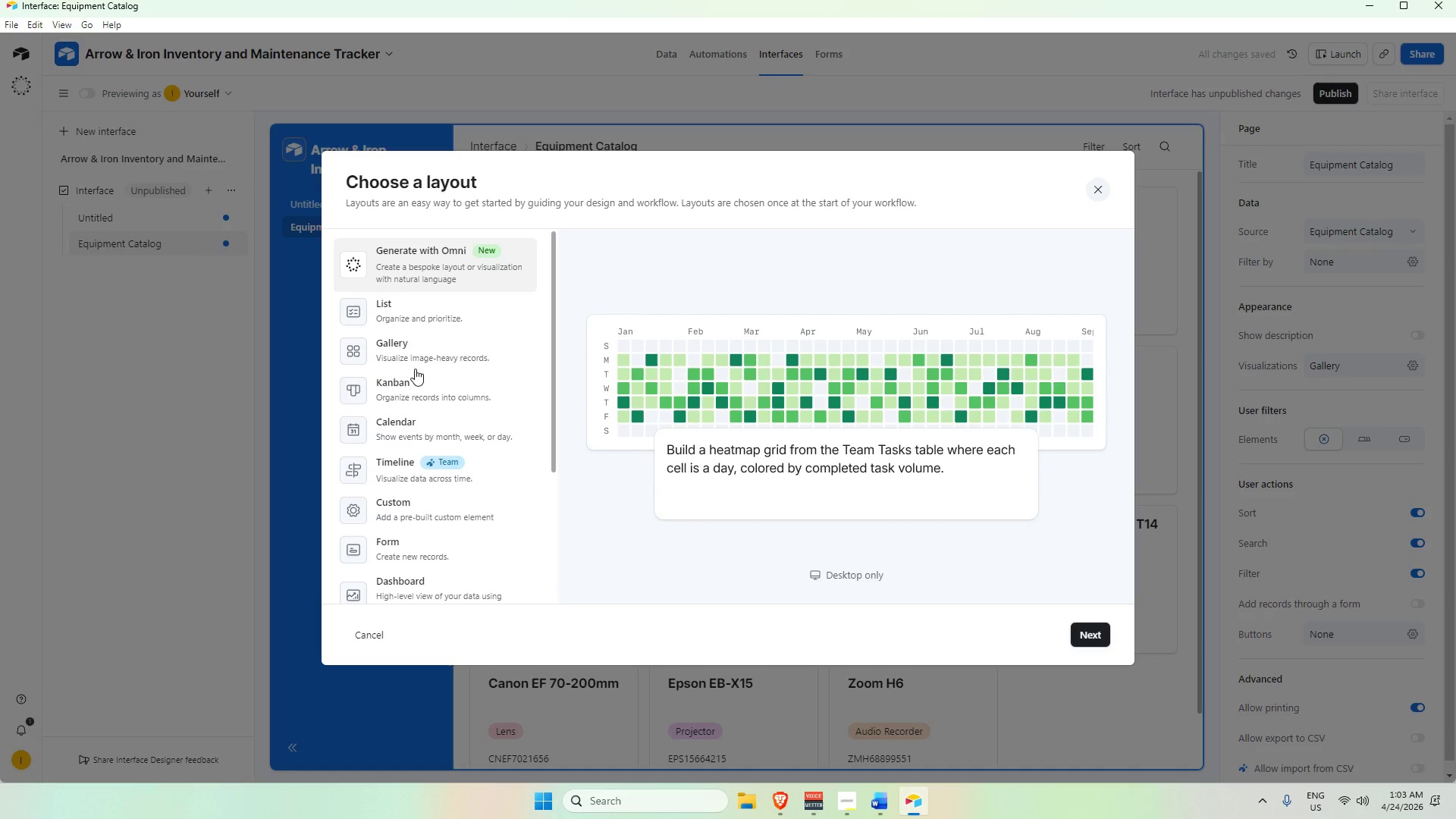 
scroll: coordinate [412, 437], scroll_direction: down, amount: 6.0
 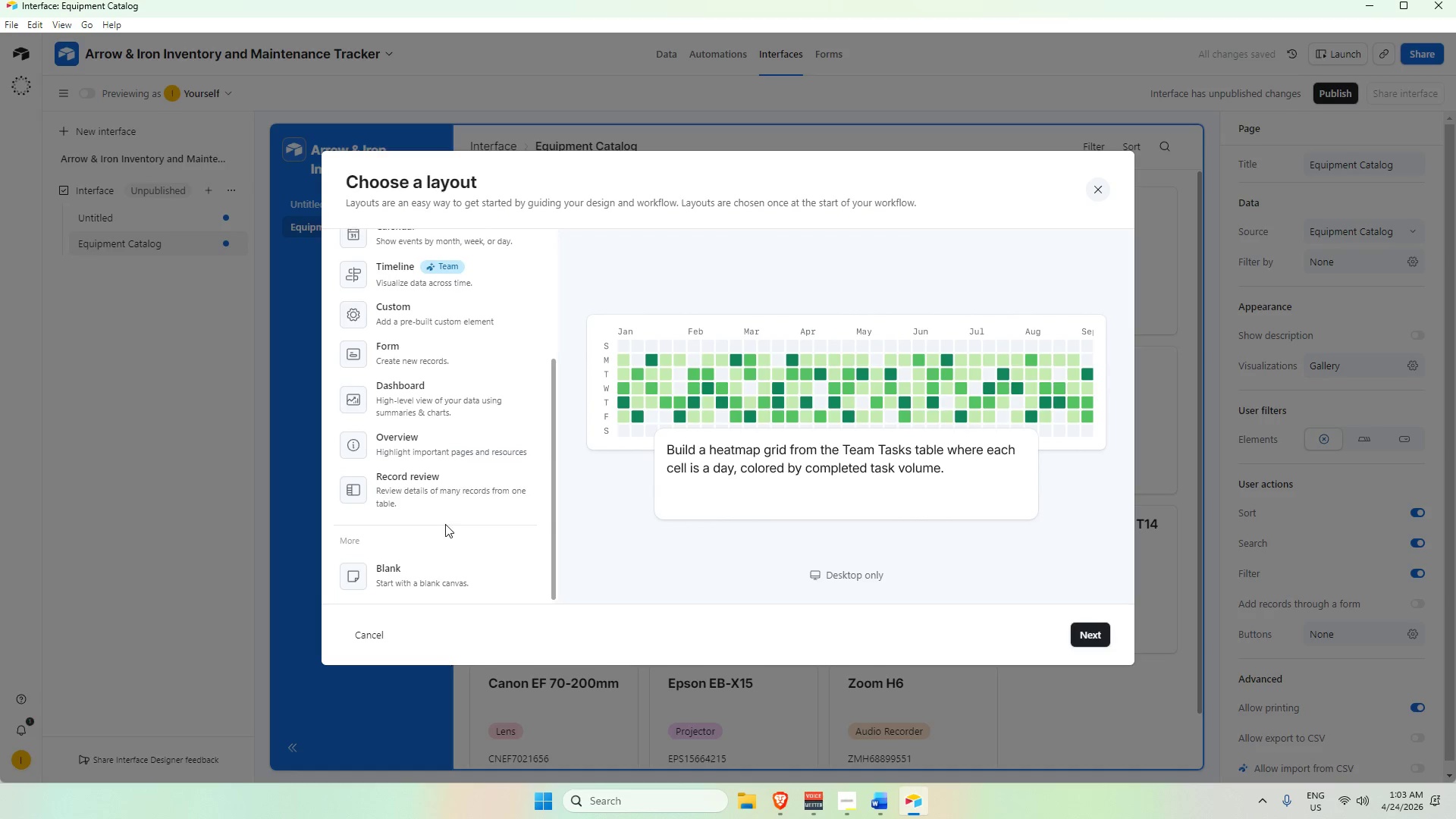 
left_click([461, 582])
 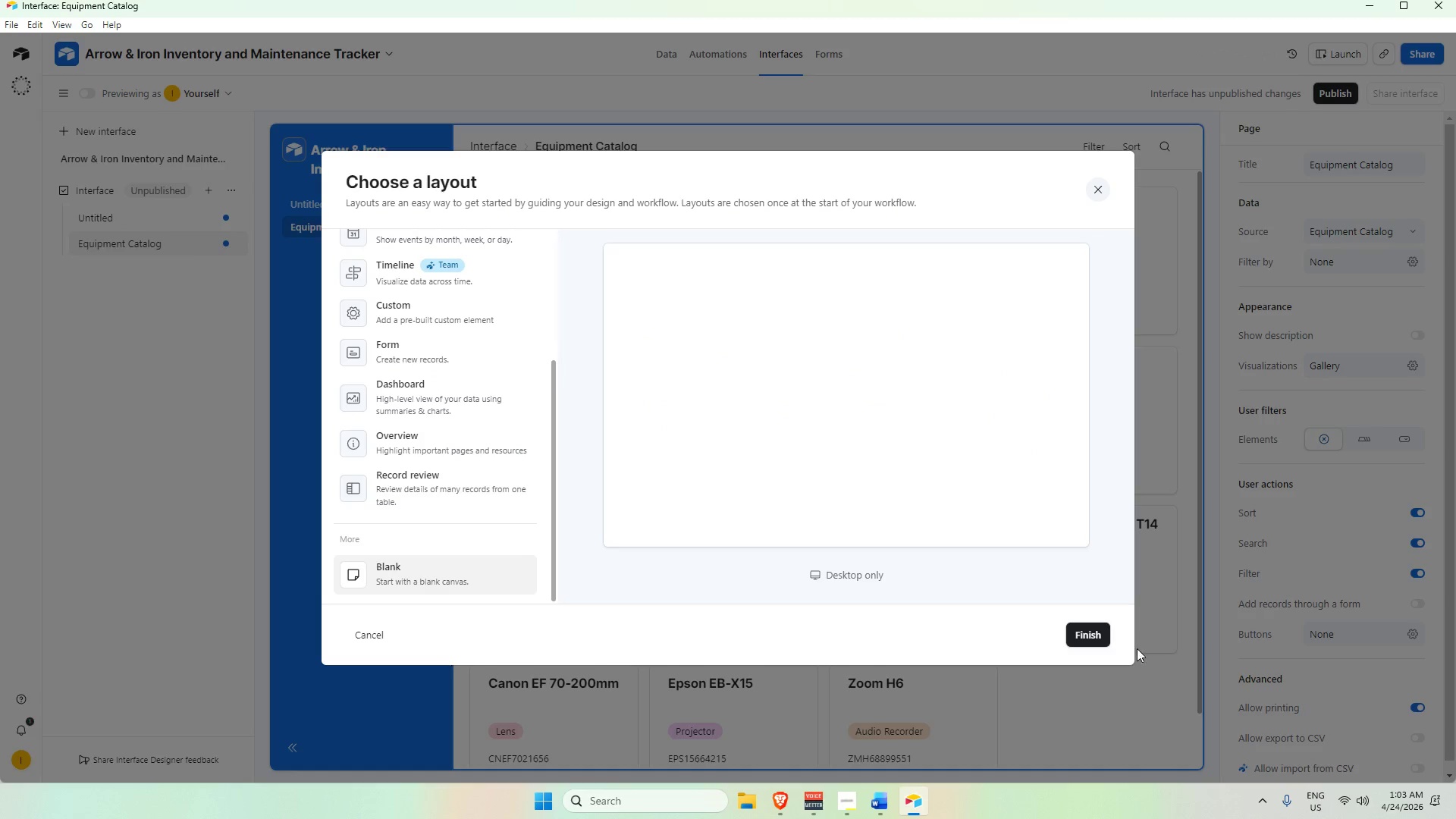 
scroll: coordinate [453, 538], scroll_direction: down, amount: 1.0
 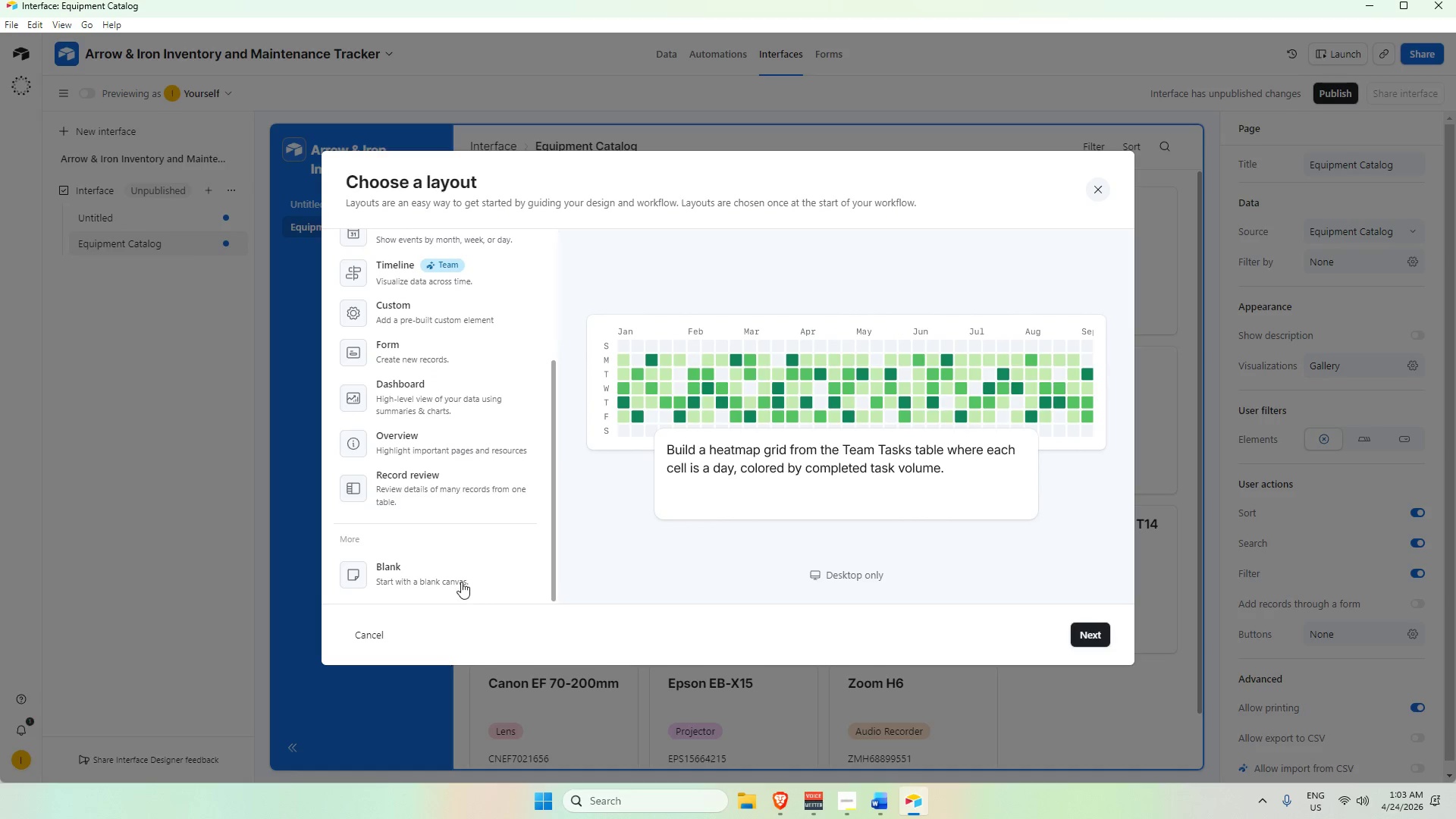 
left_click([1085, 640])
 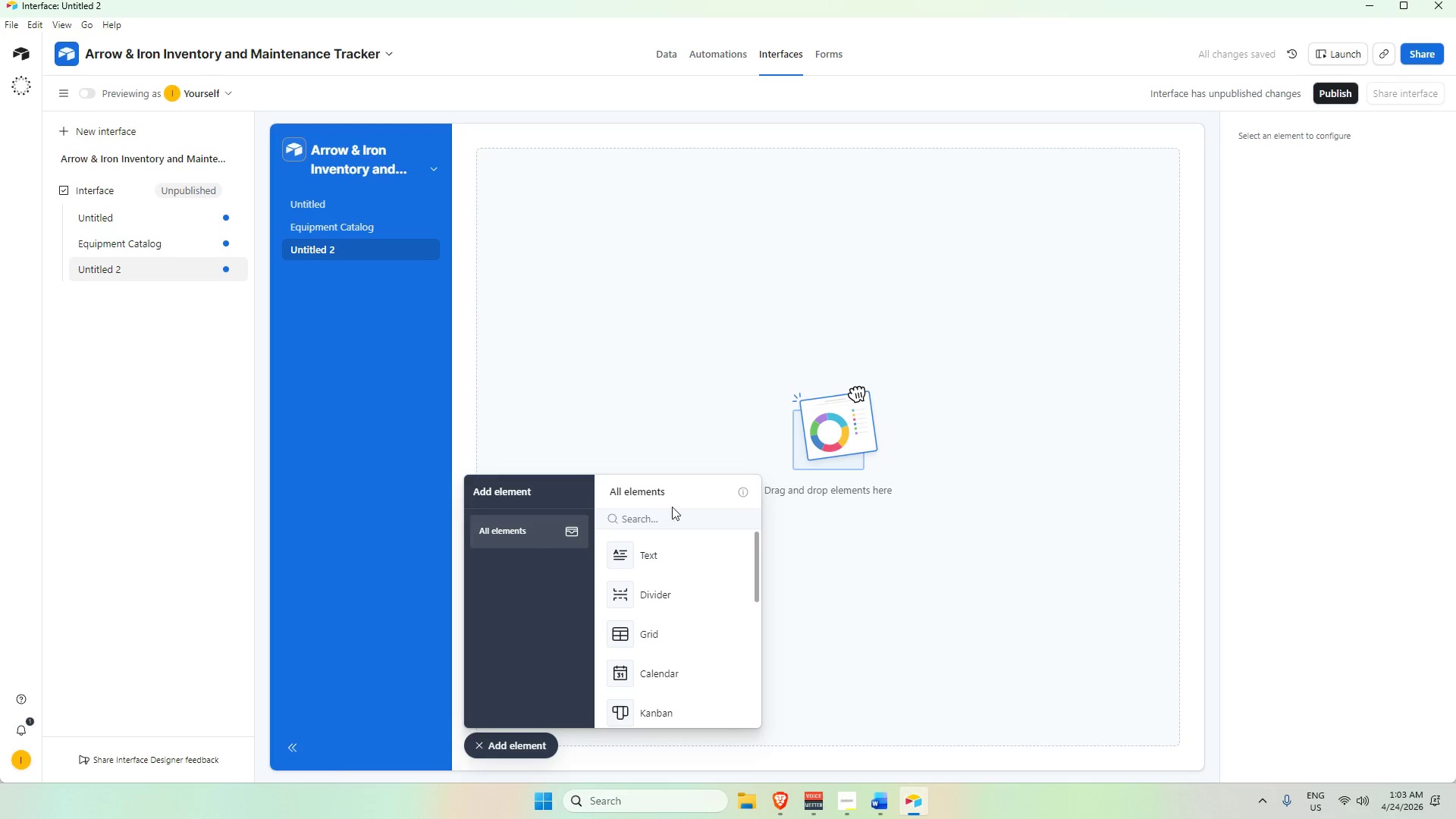 
left_click([650, 636])
 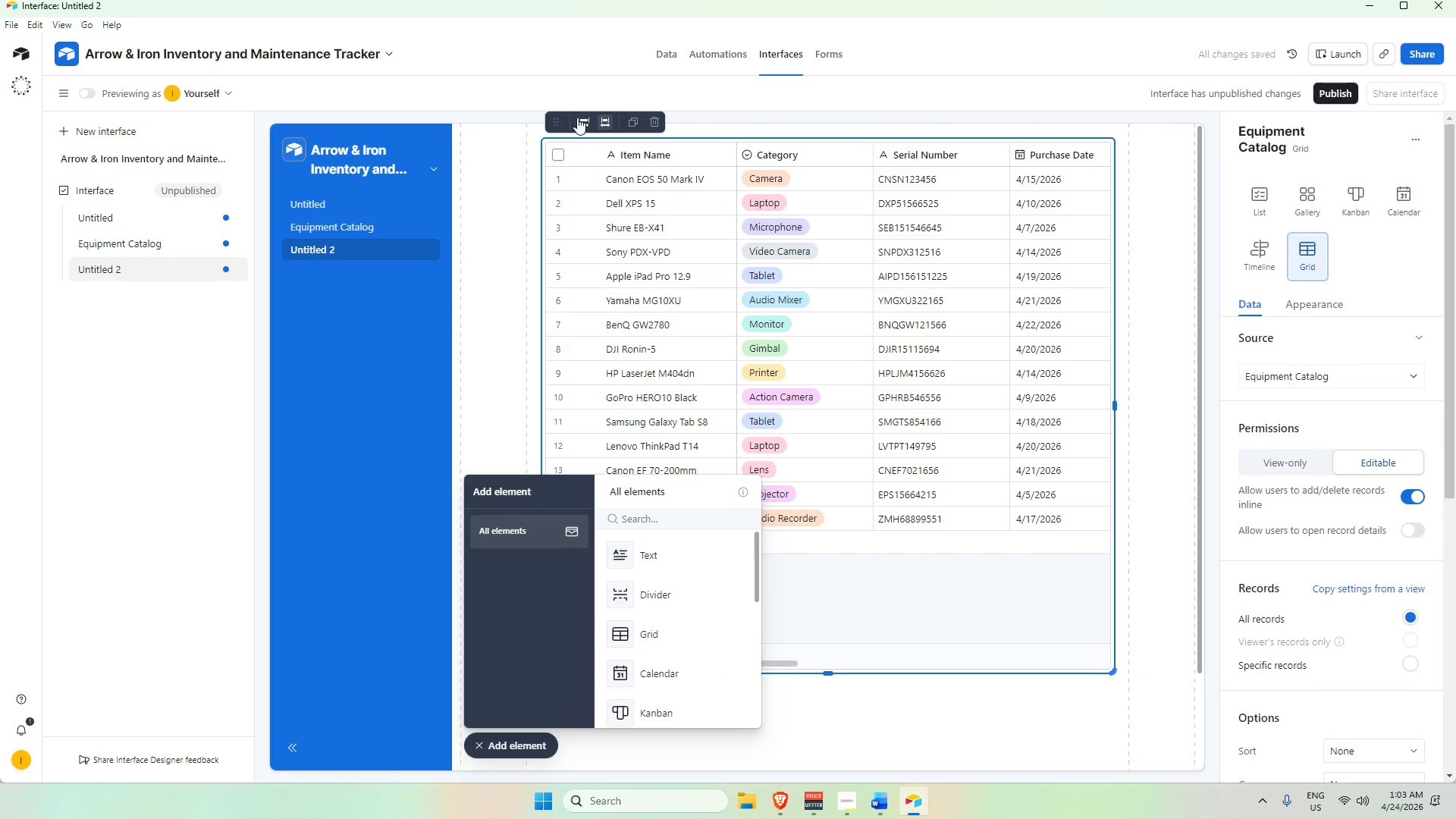 
left_click([155, 380])
 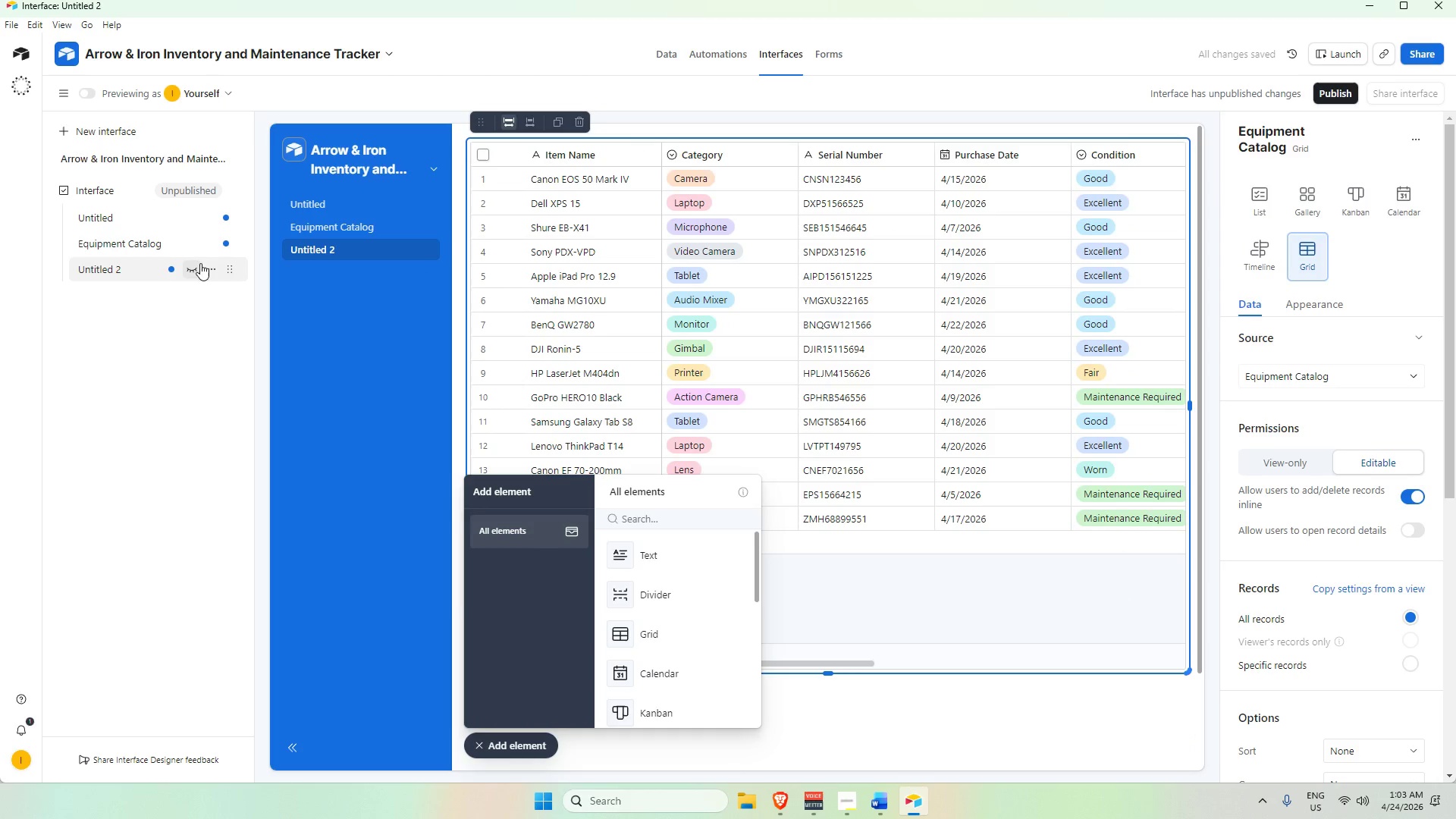 
left_click([207, 268])
 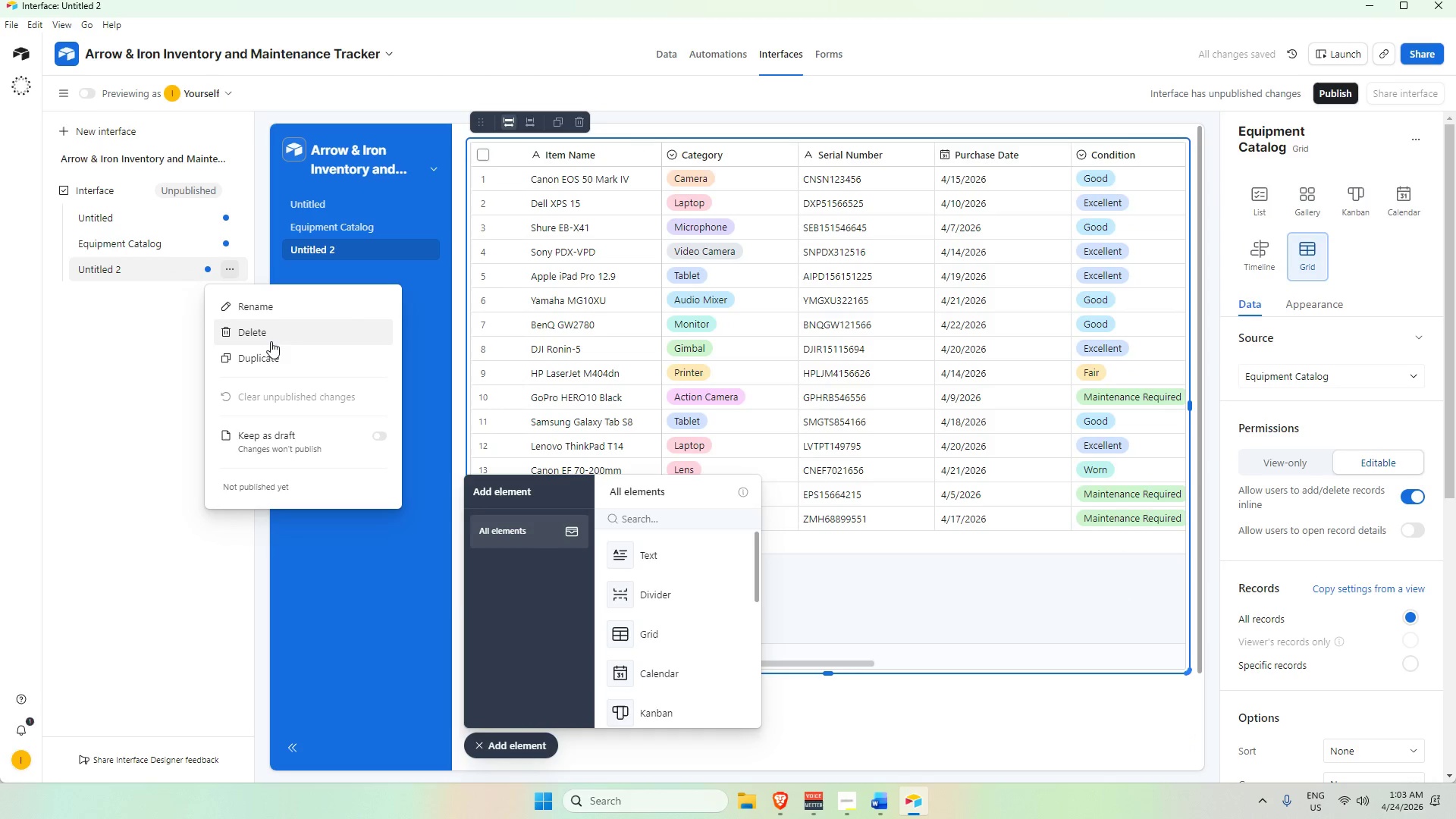 
left_click([268, 331])
 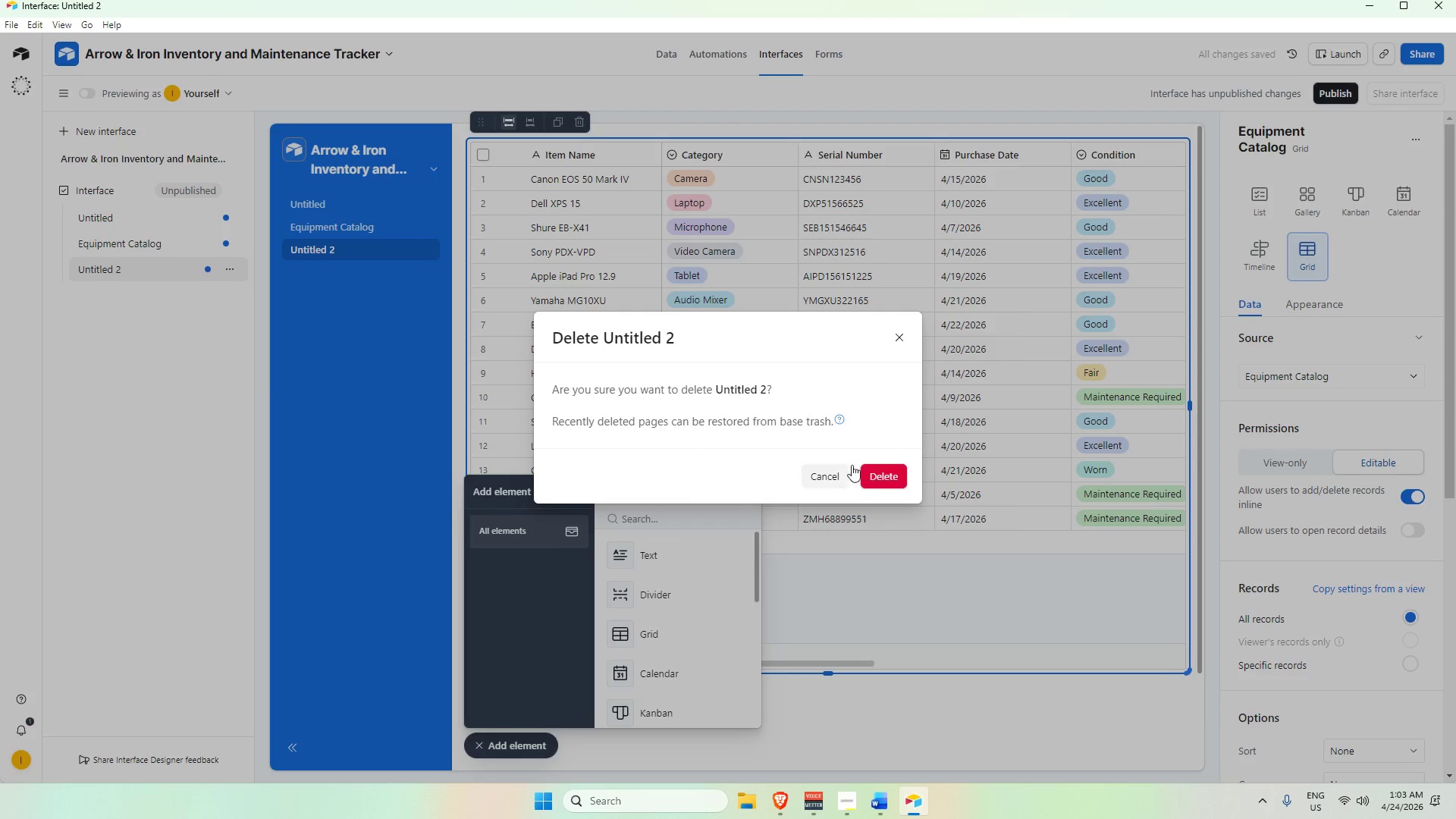 
left_click([893, 477])
 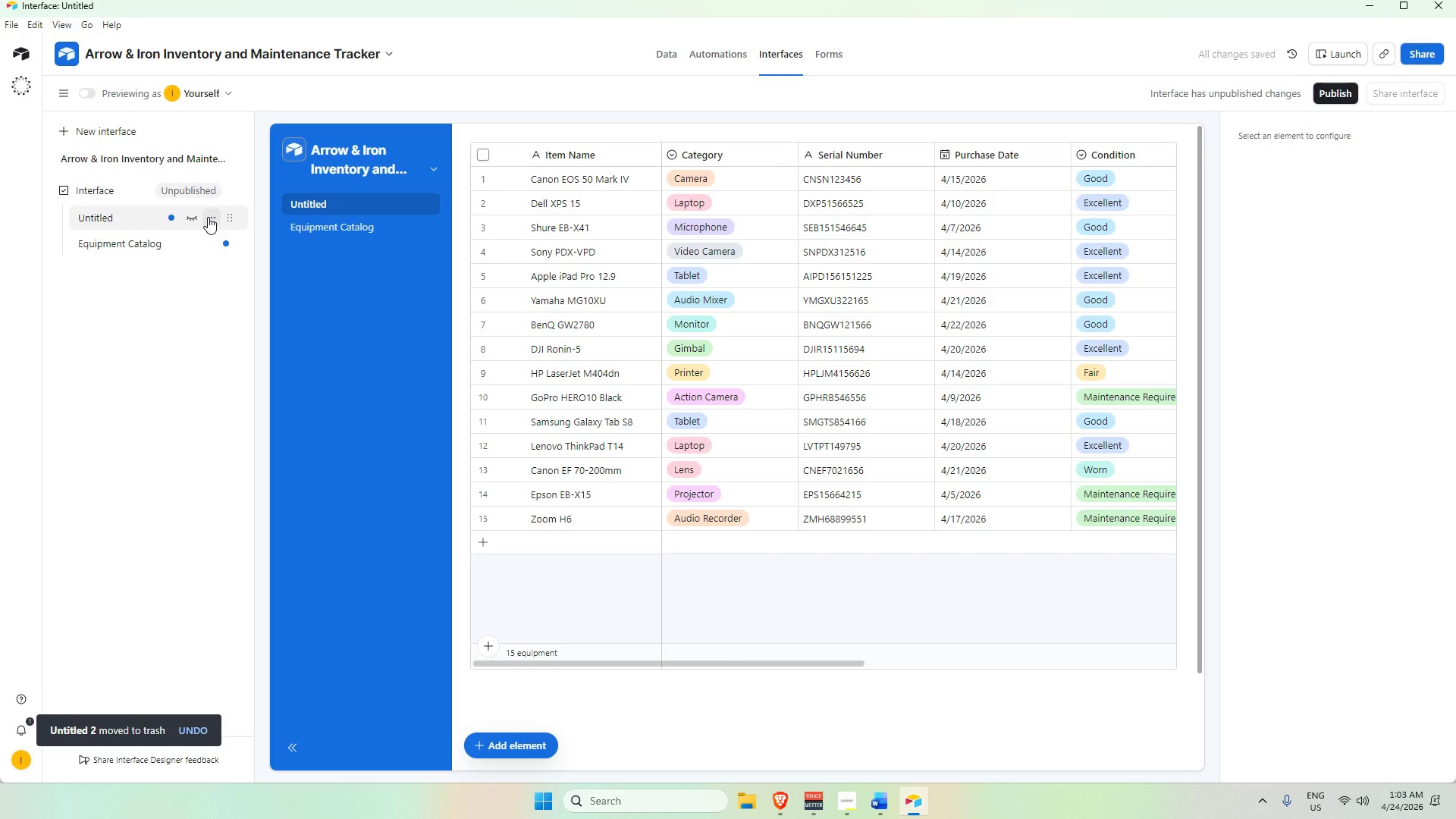 
left_click([162, 243])
 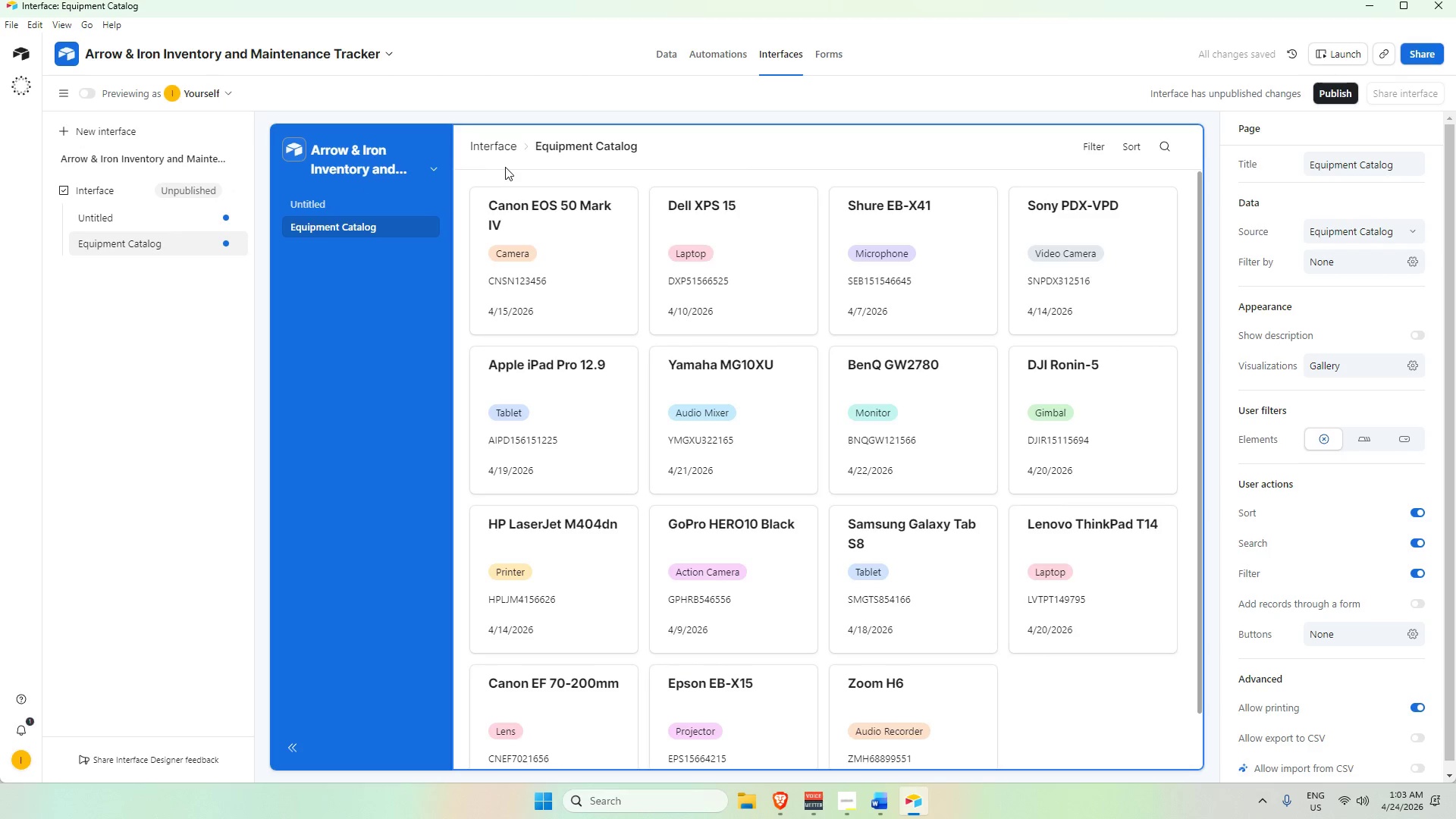 
wait(6.61)
 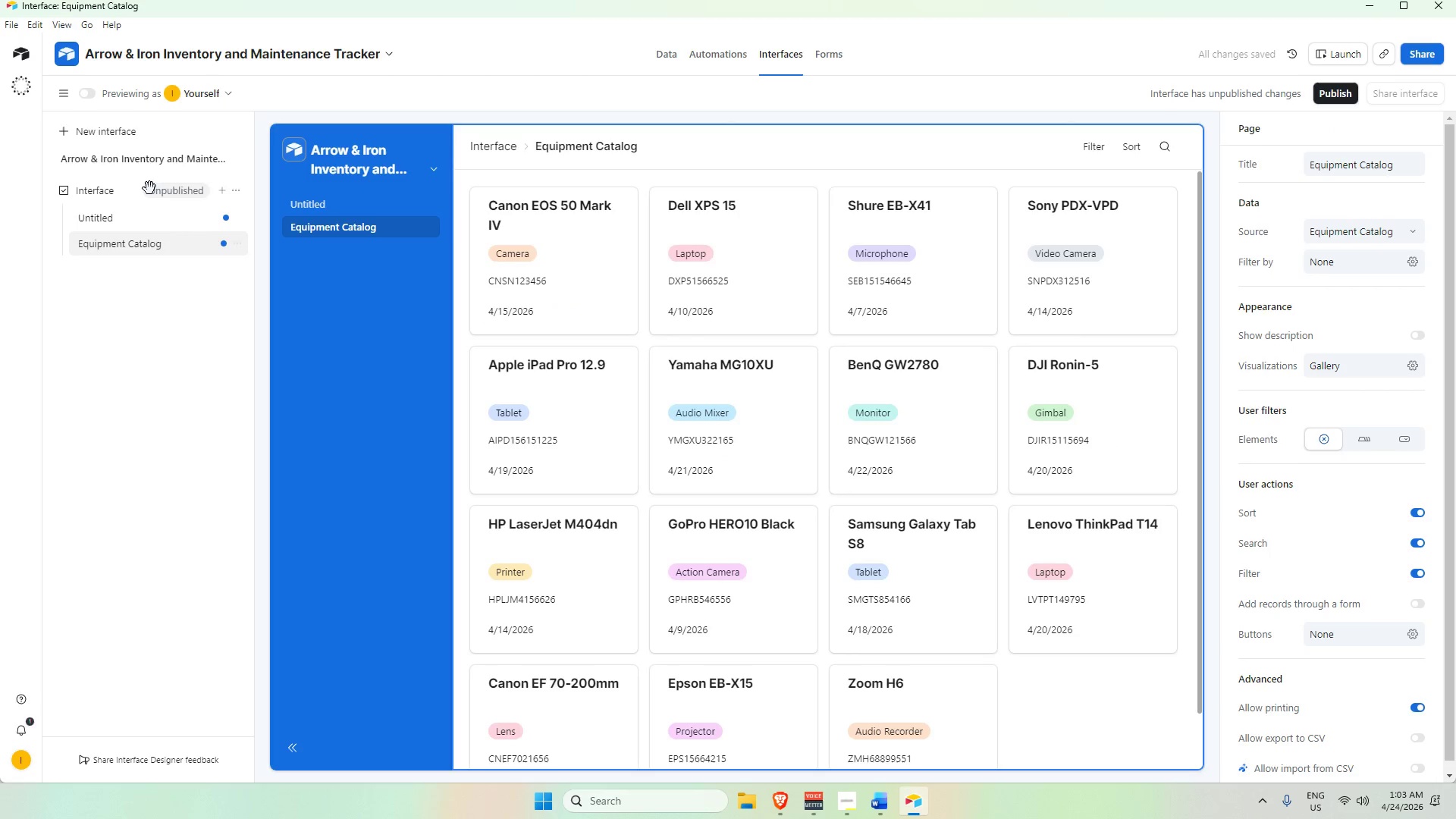 
double_click([86, 195])
 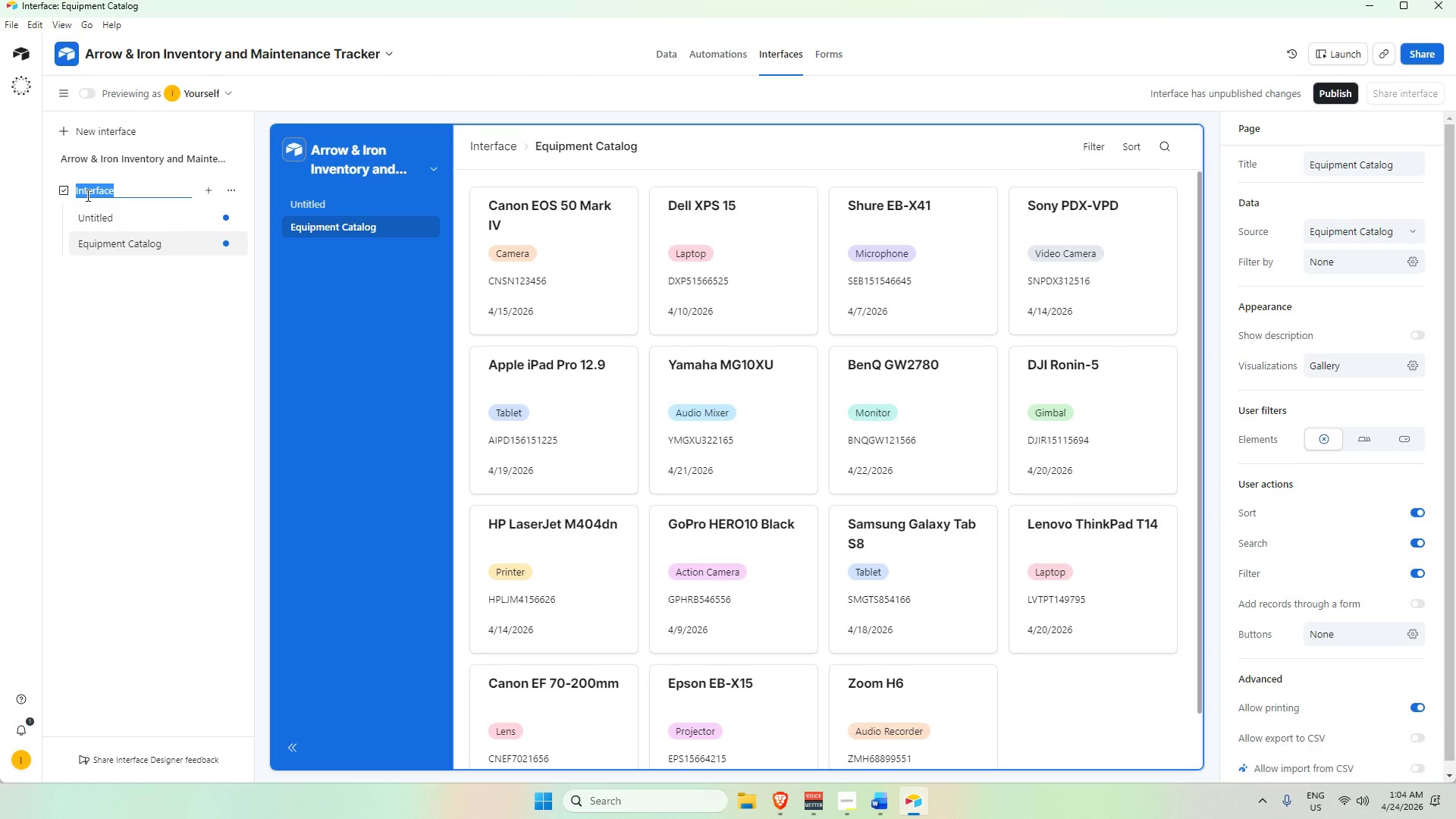 
wait(8.19)
 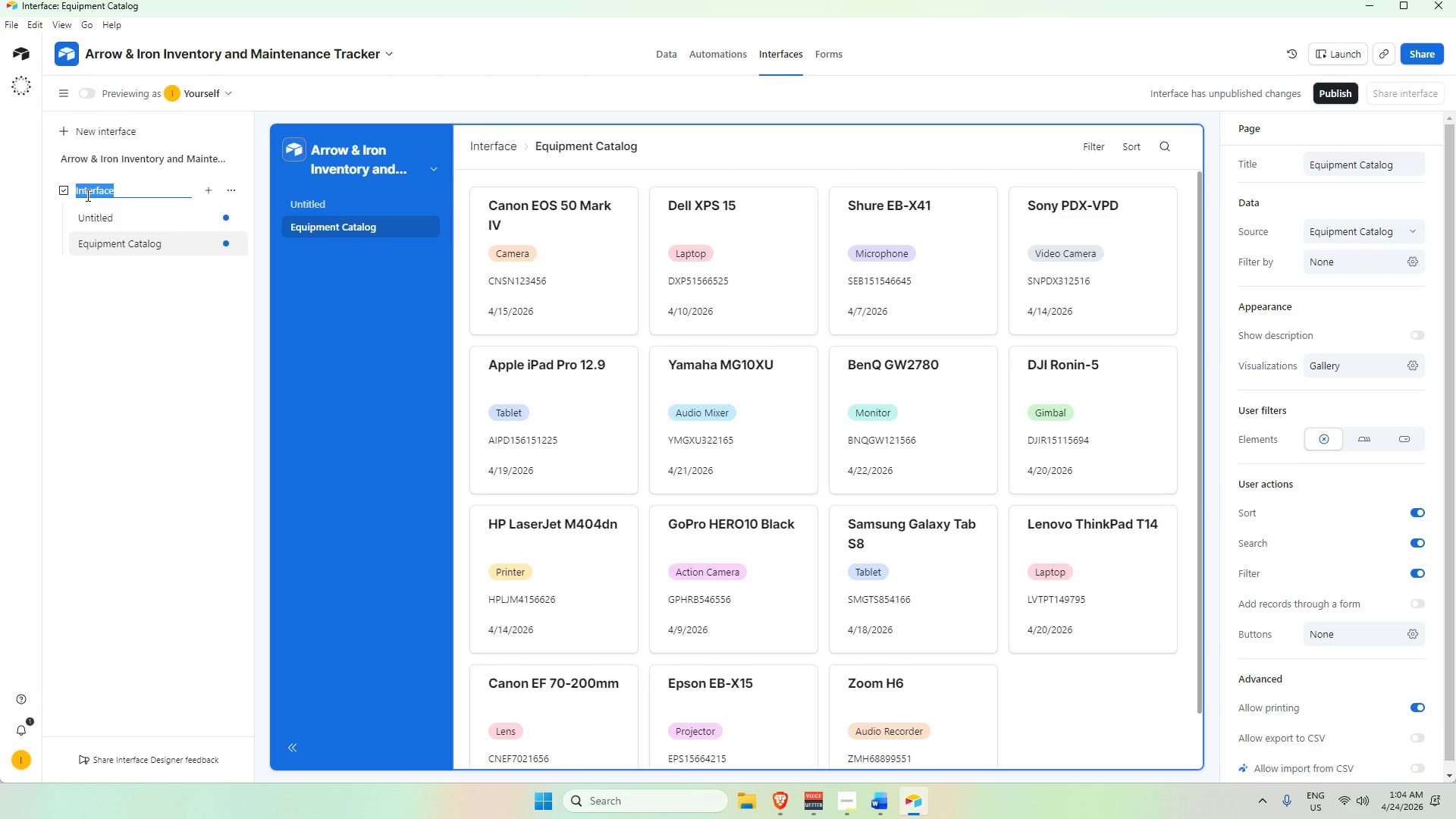 
key(Backspace)
type(Equipment Management)
 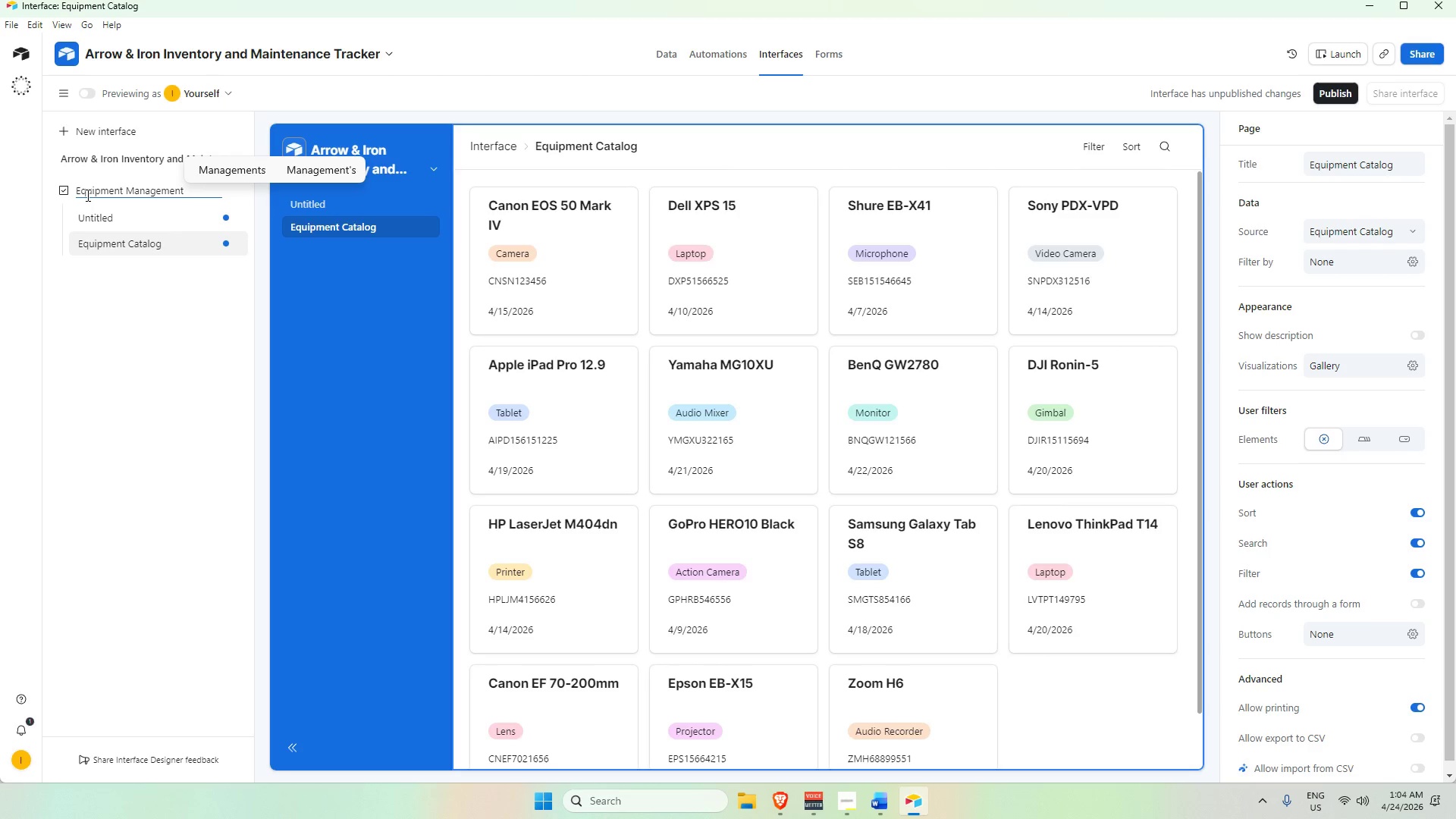 
key(Enter)
 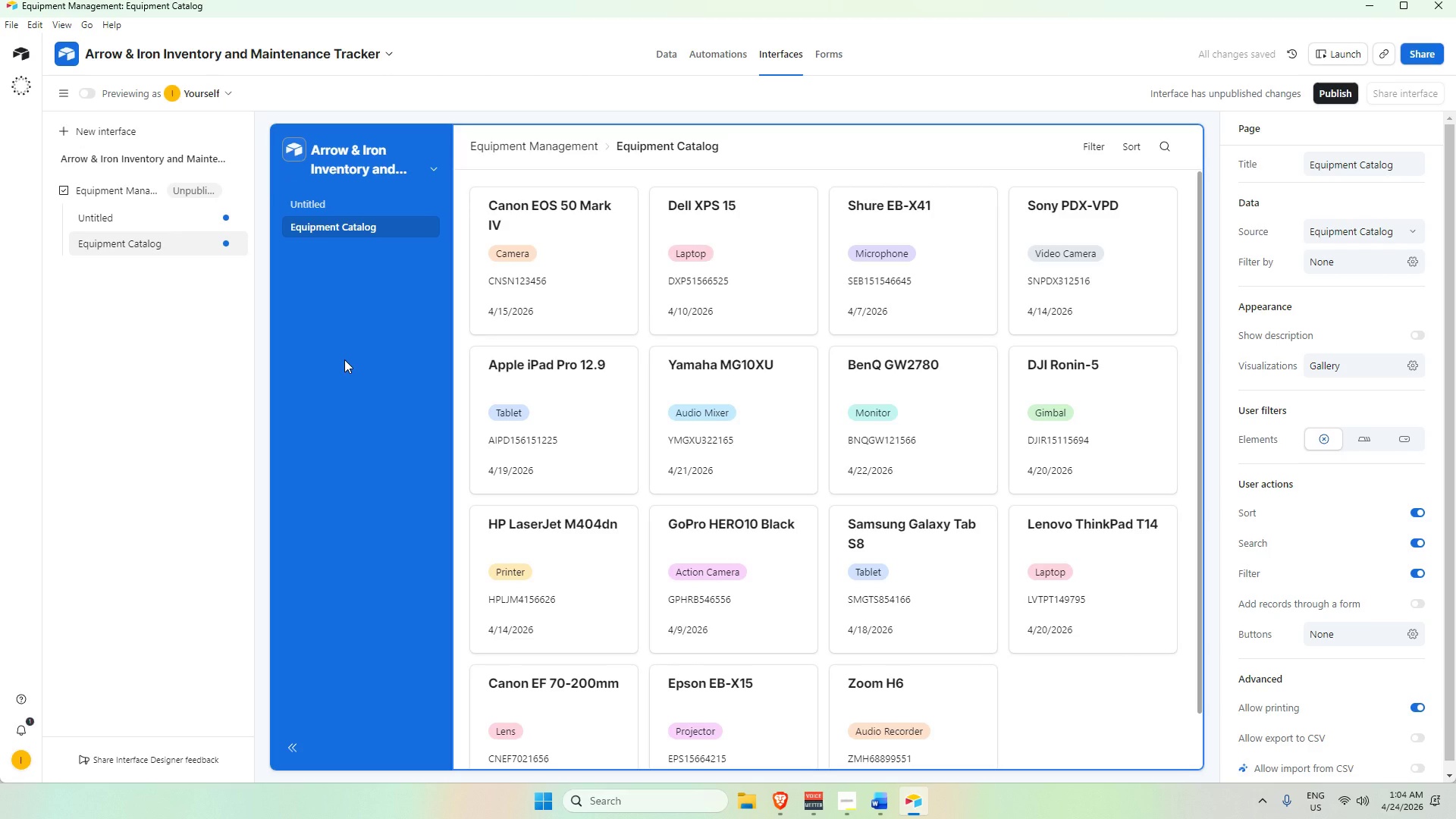 
wait(10.58)
 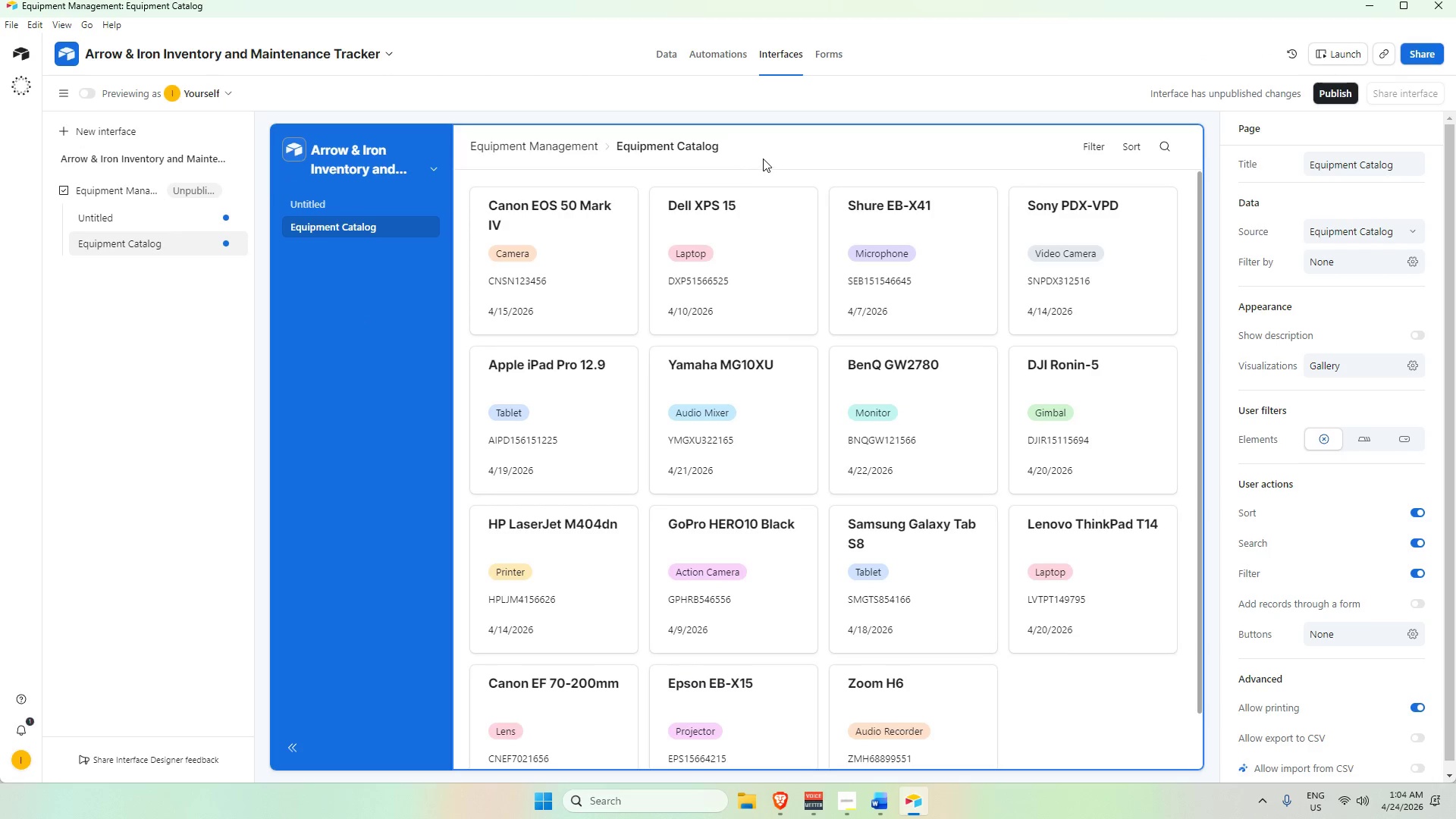 
left_click([766, 156])
 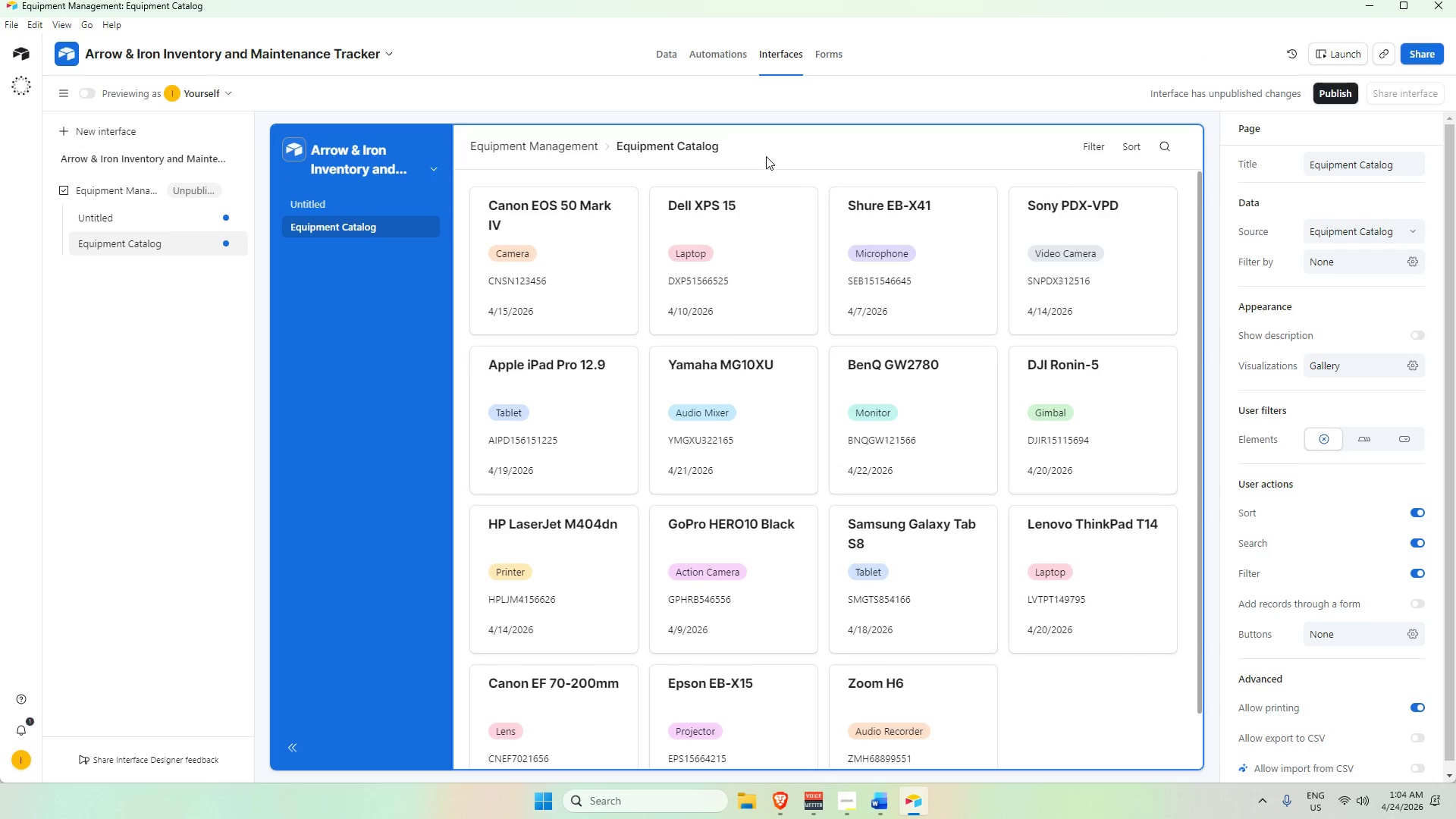 
scroll: coordinate [765, 156], scroll_direction: up, amount: 5.0
 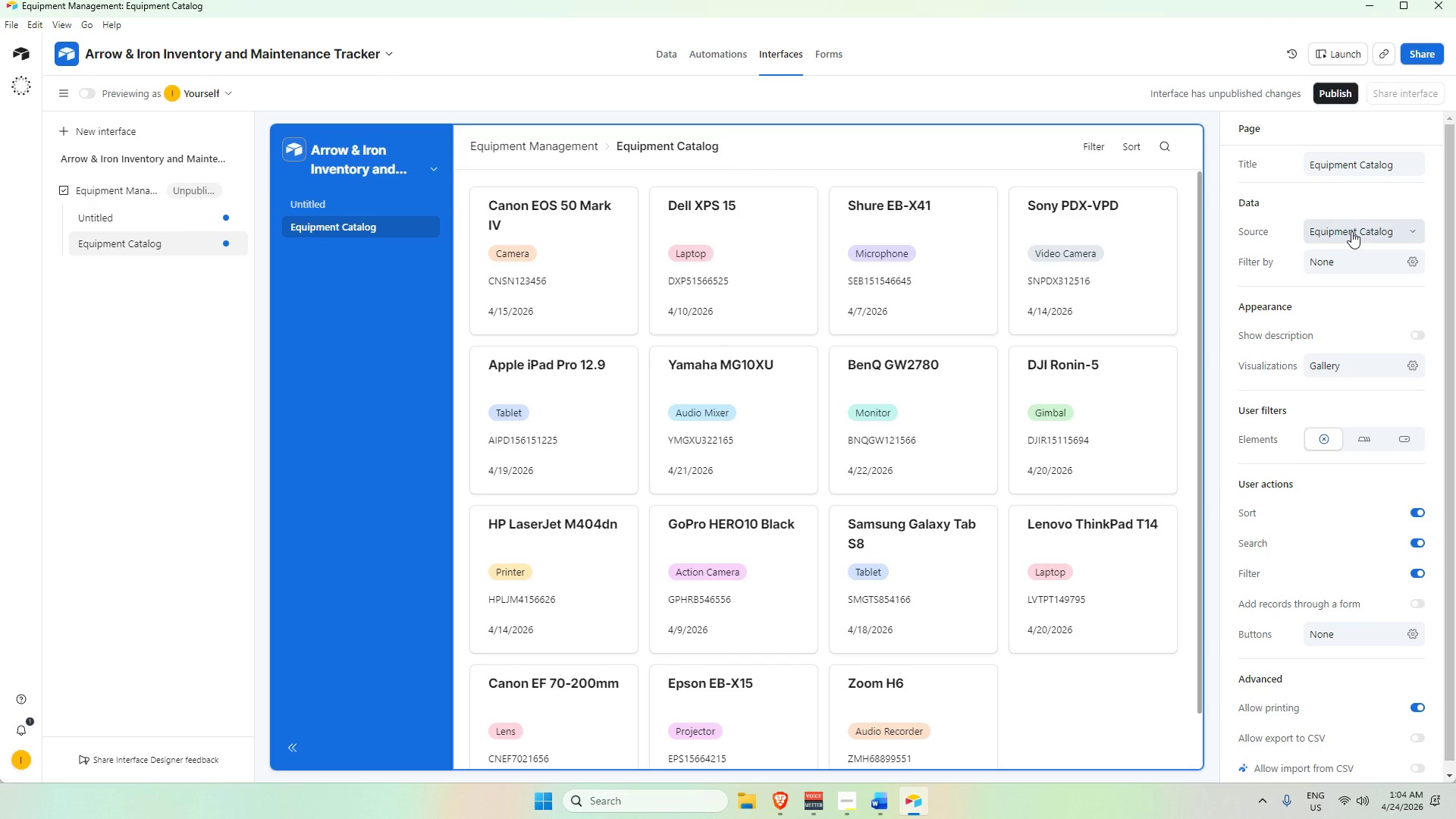 
left_click([1351, 231])
 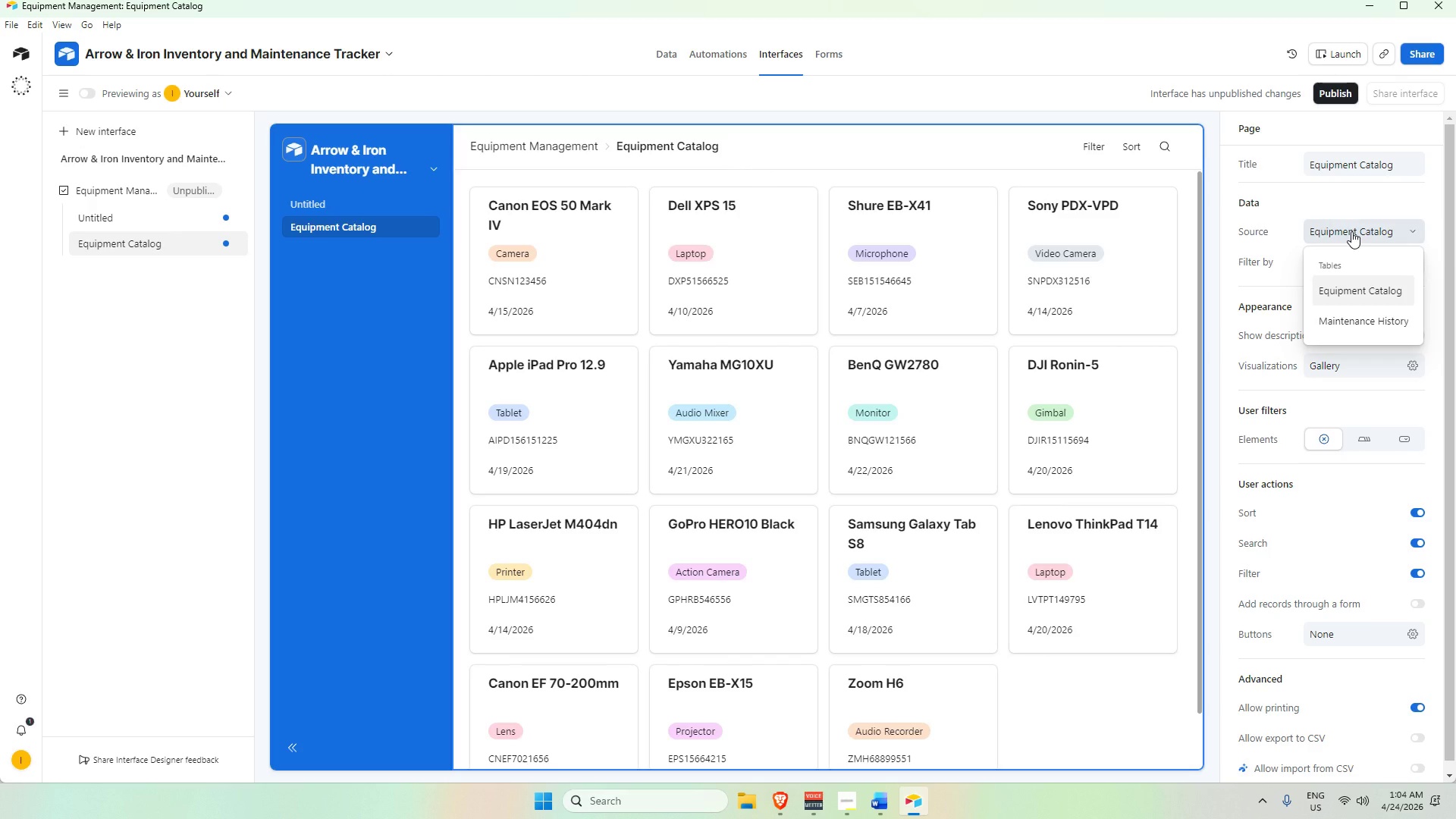 
left_click([1351, 231])
 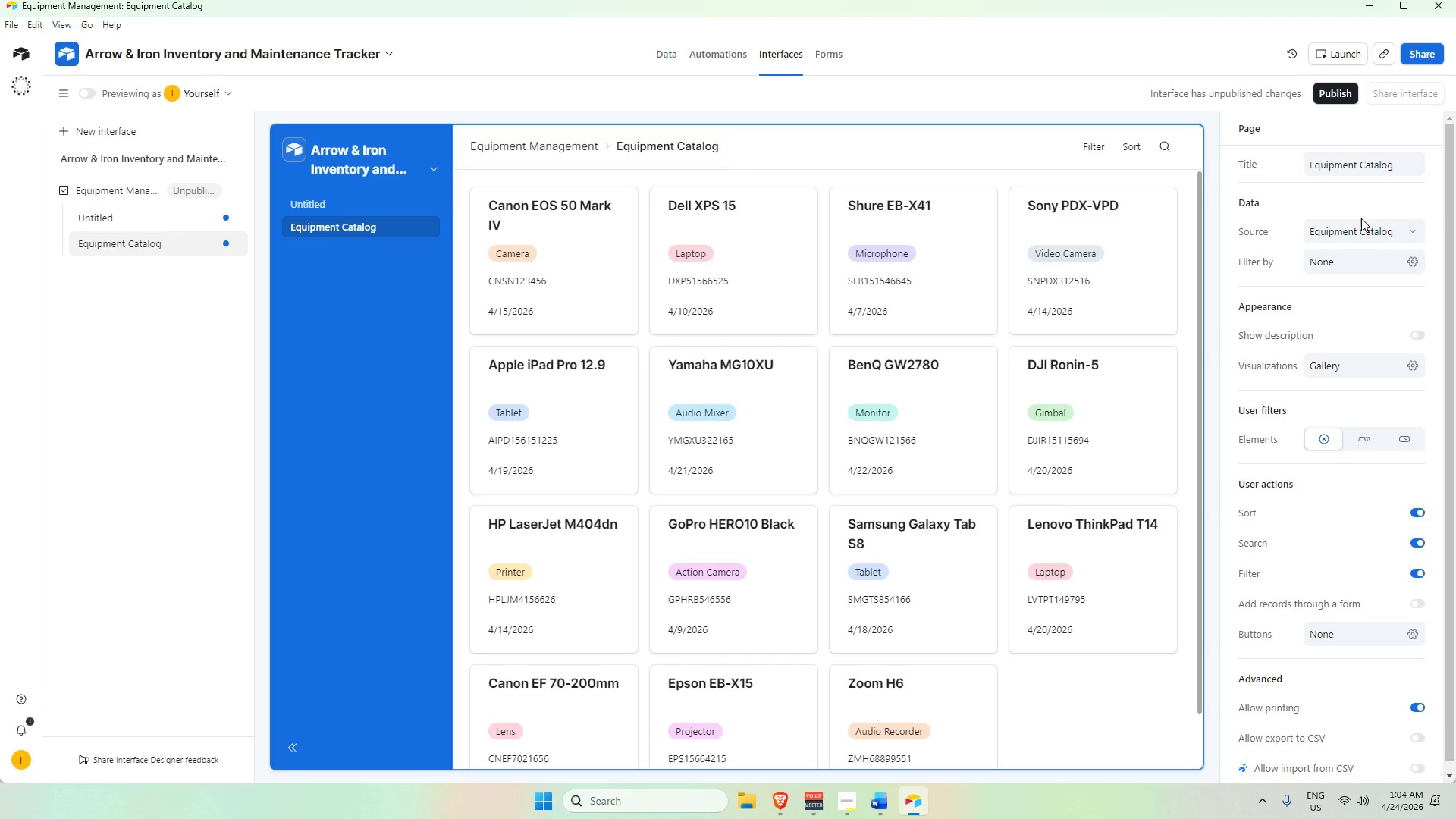 
wait(6.39)
 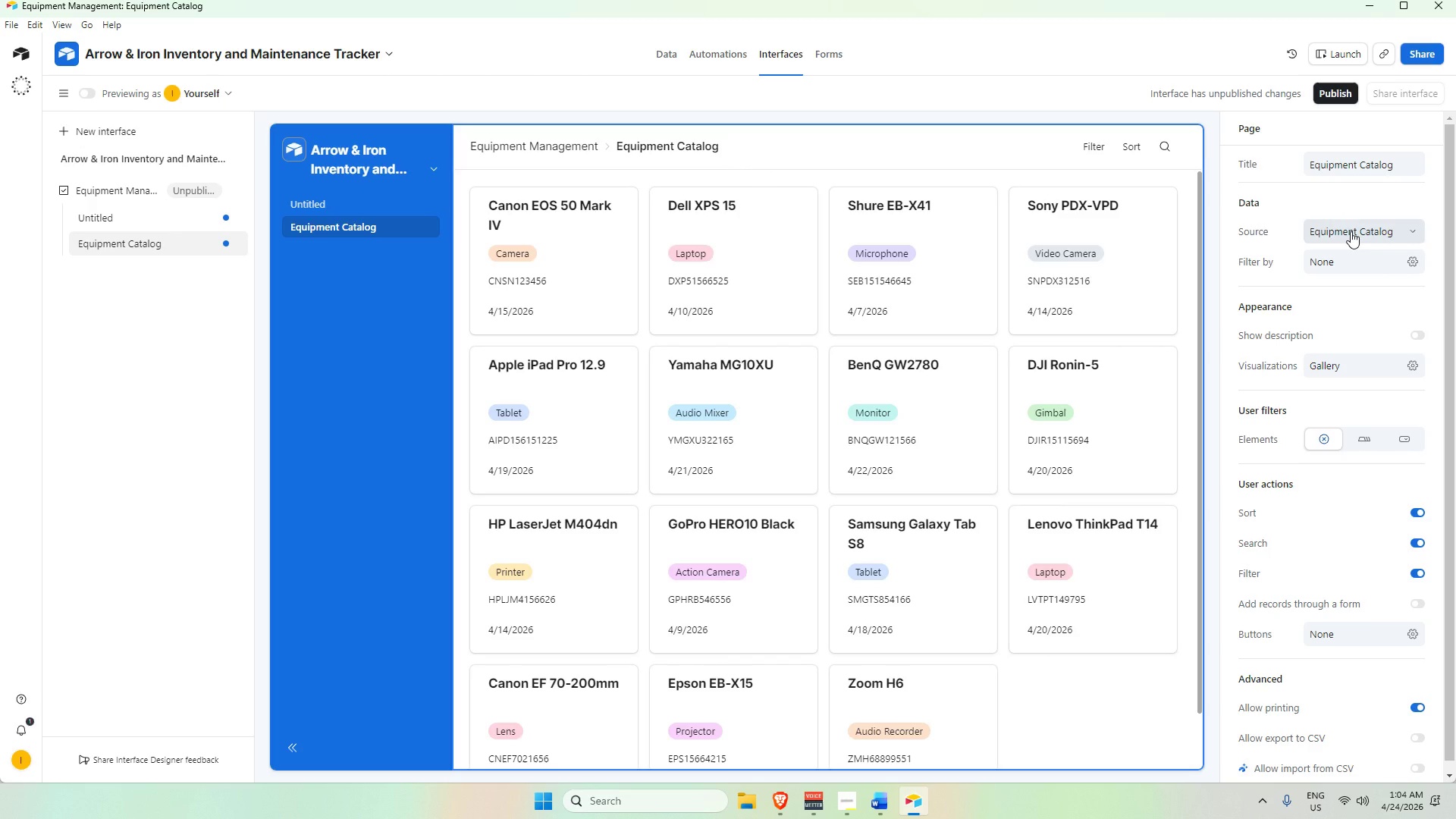 
left_click([1365, 229])
 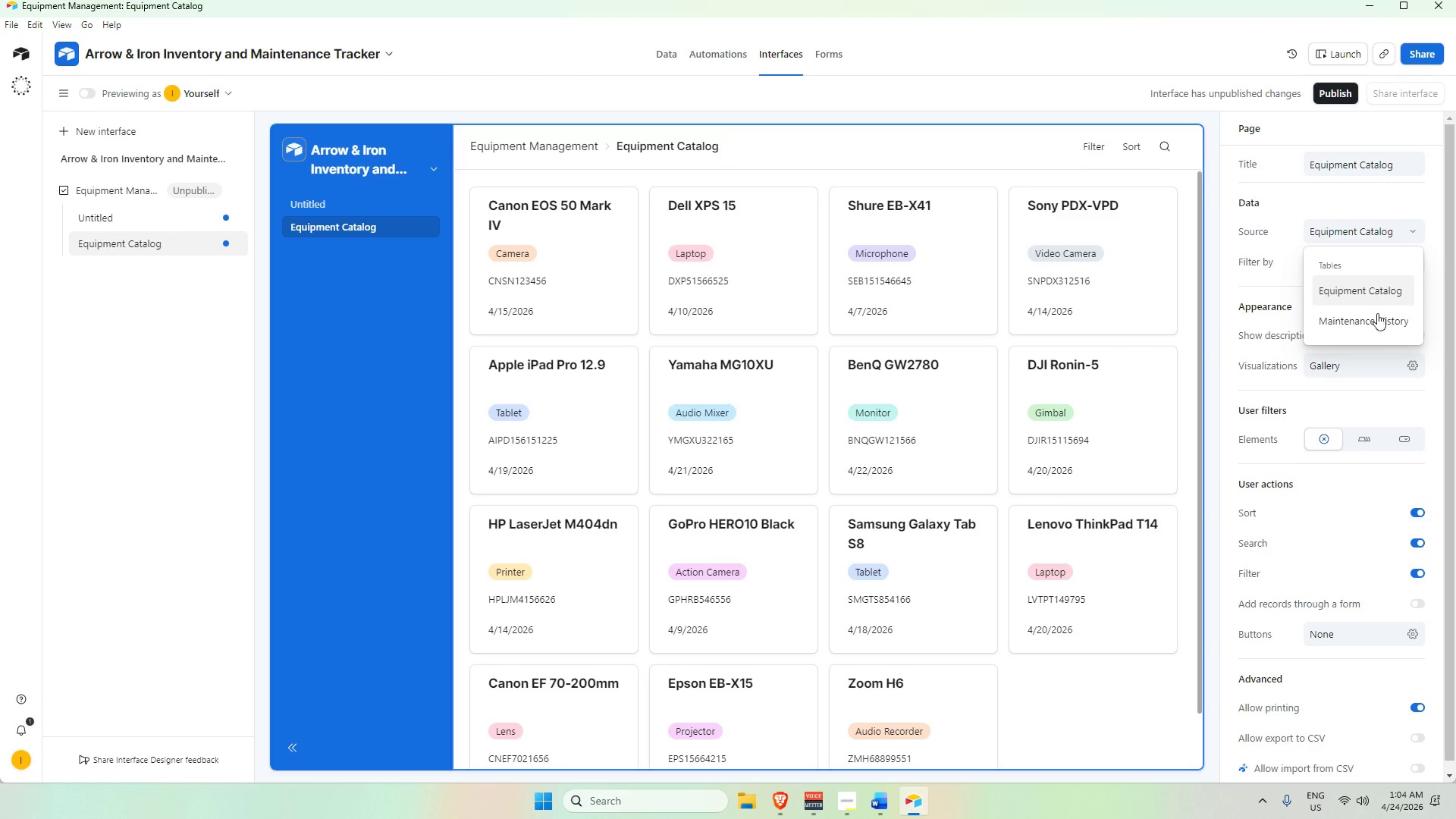 
left_click([1374, 325])
 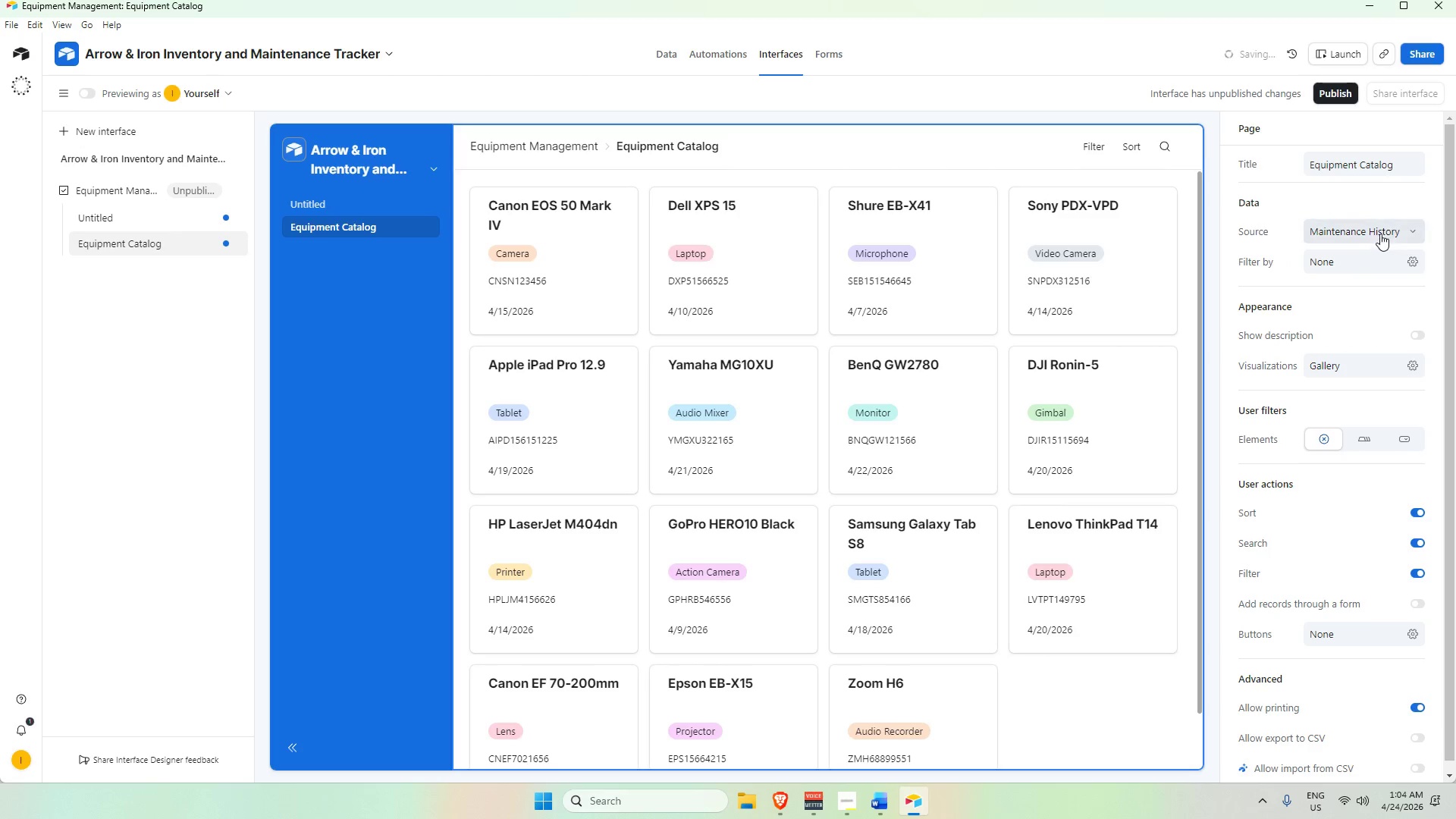 
scroll: coordinate [781, 244], scroll_direction: up, amount: 5.0
 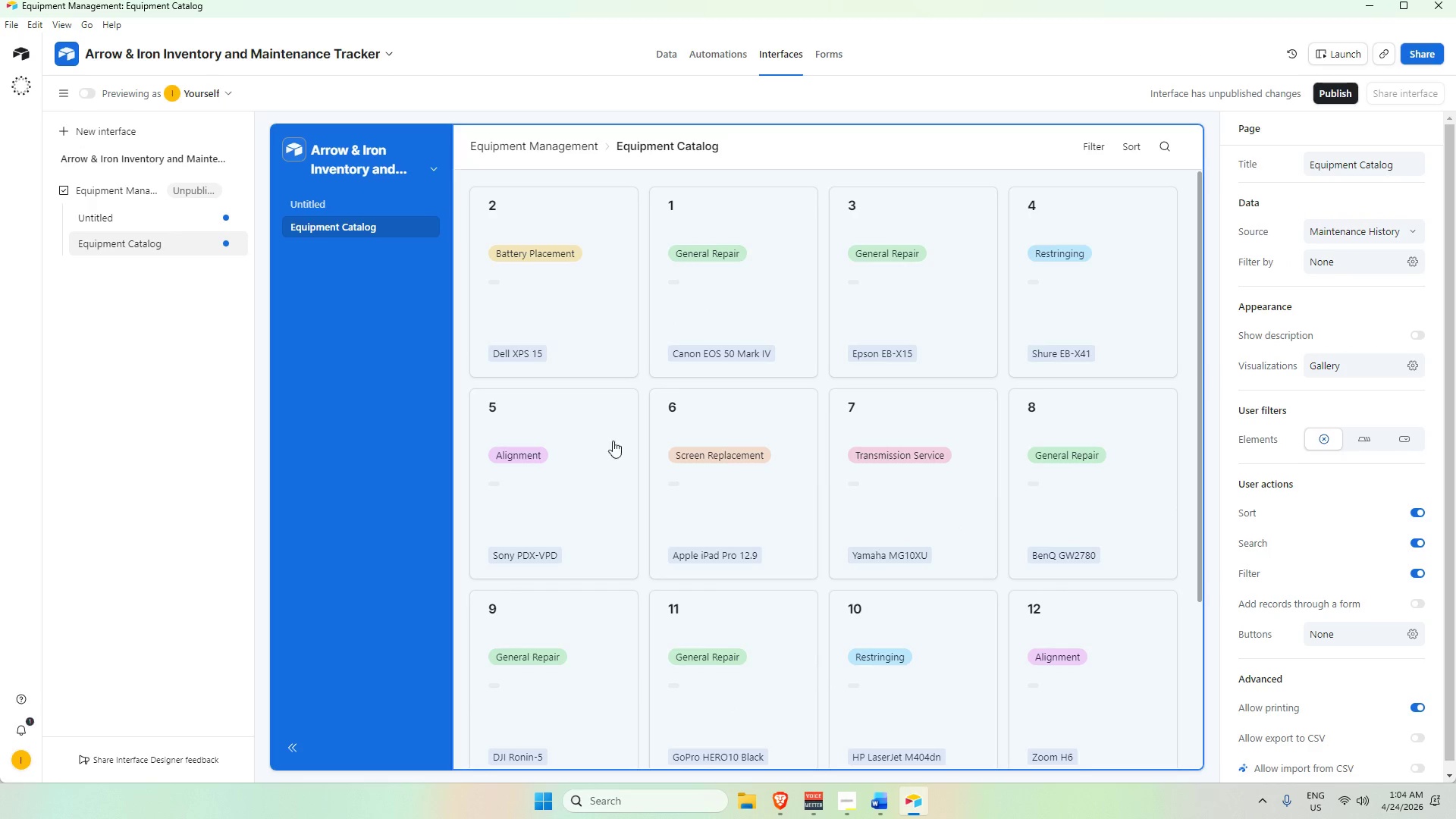 
left_click([1367, 265])
 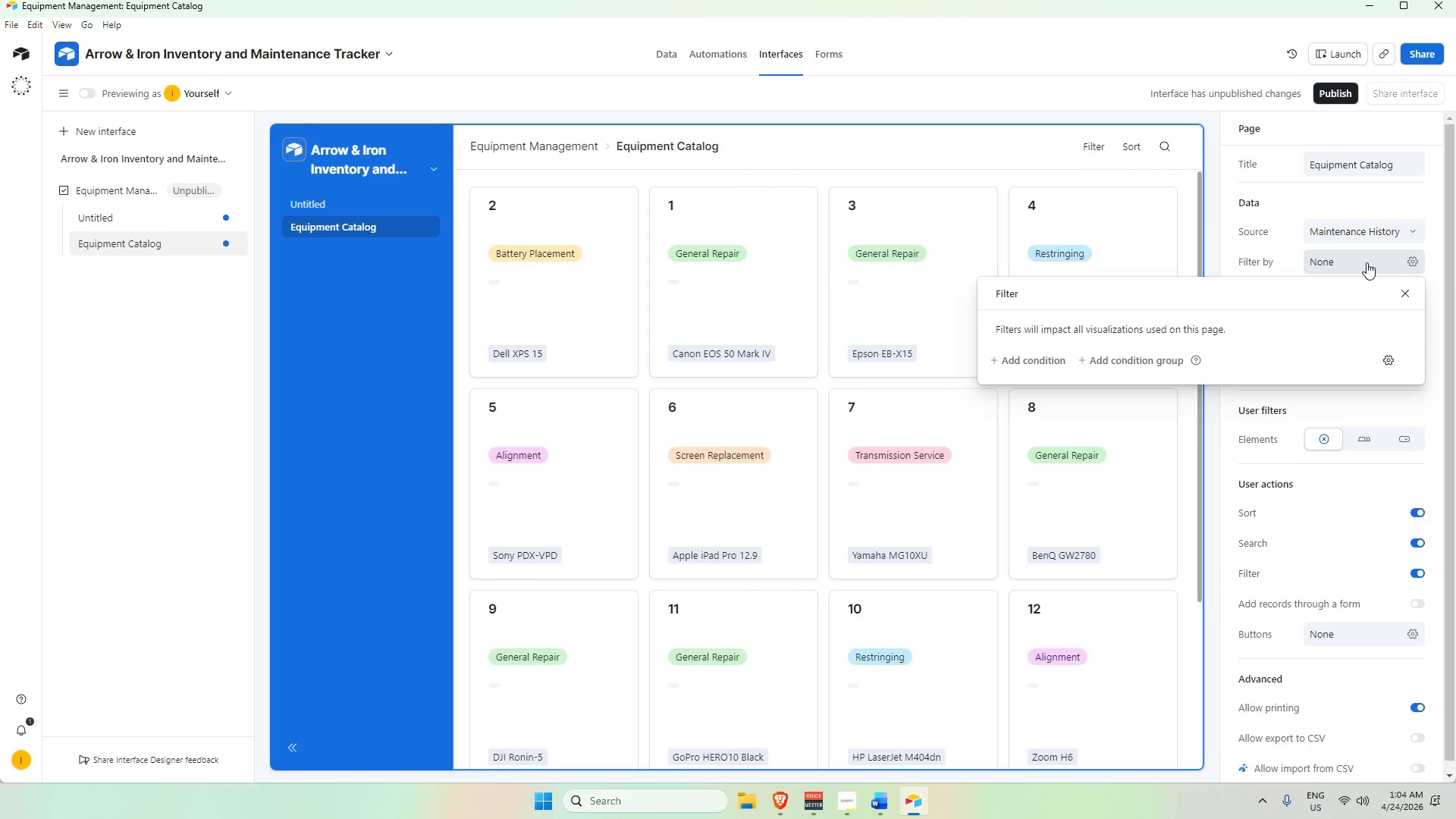 
left_click([1367, 262])
 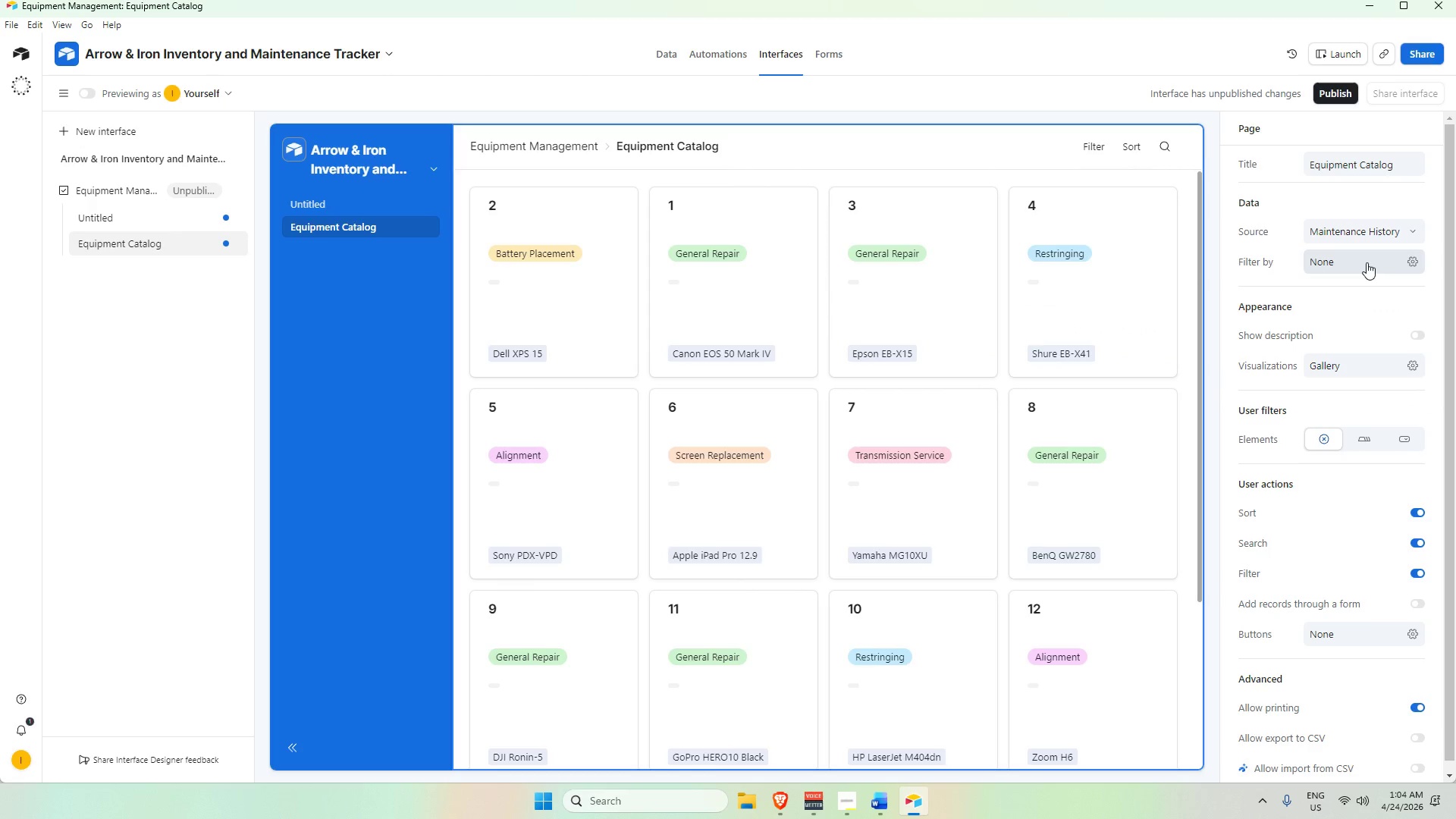 
left_click([1381, 369])
 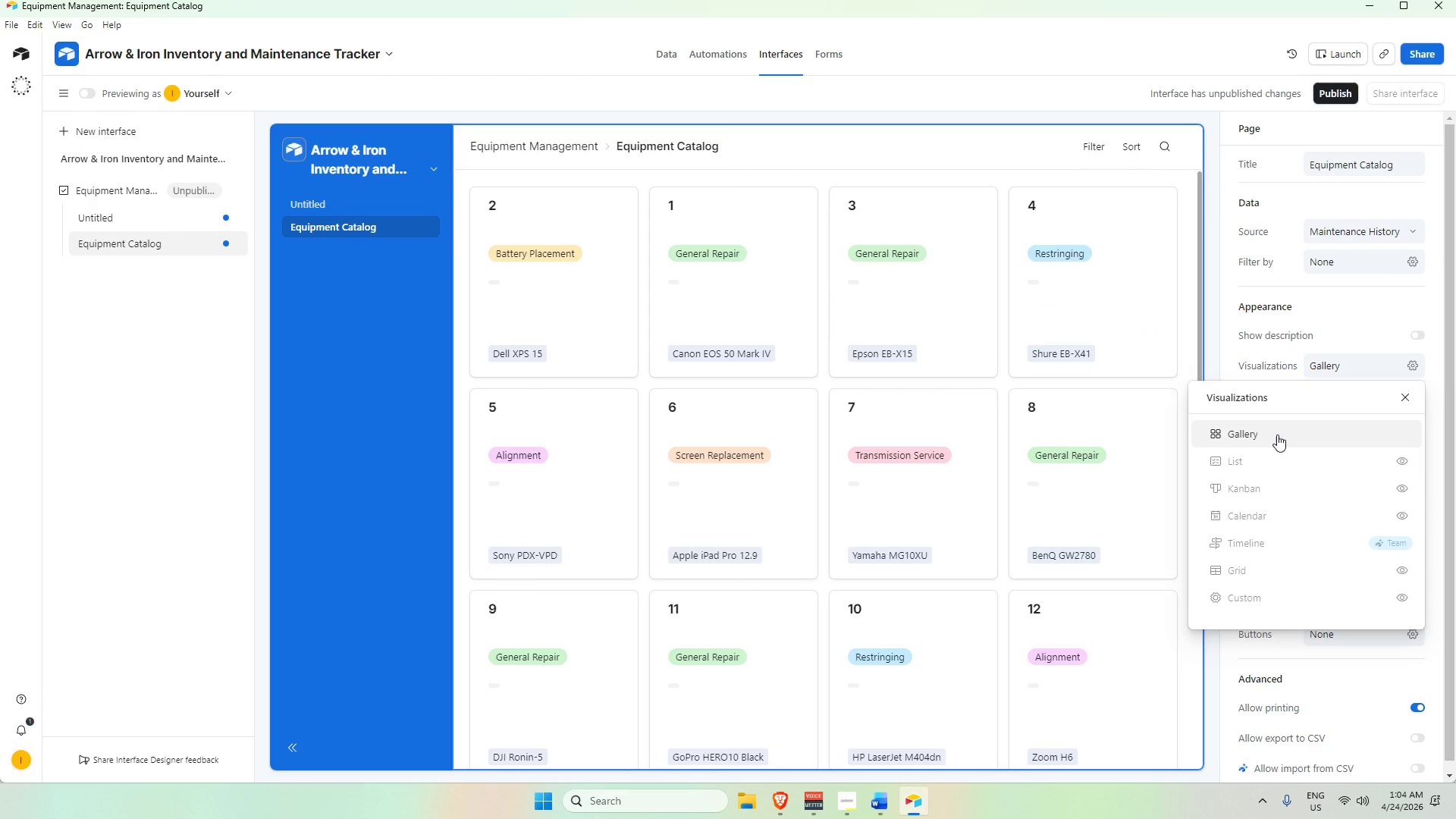 
scroll: coordinate [1287, 544], scroll_direction: down, amount: 3.0
 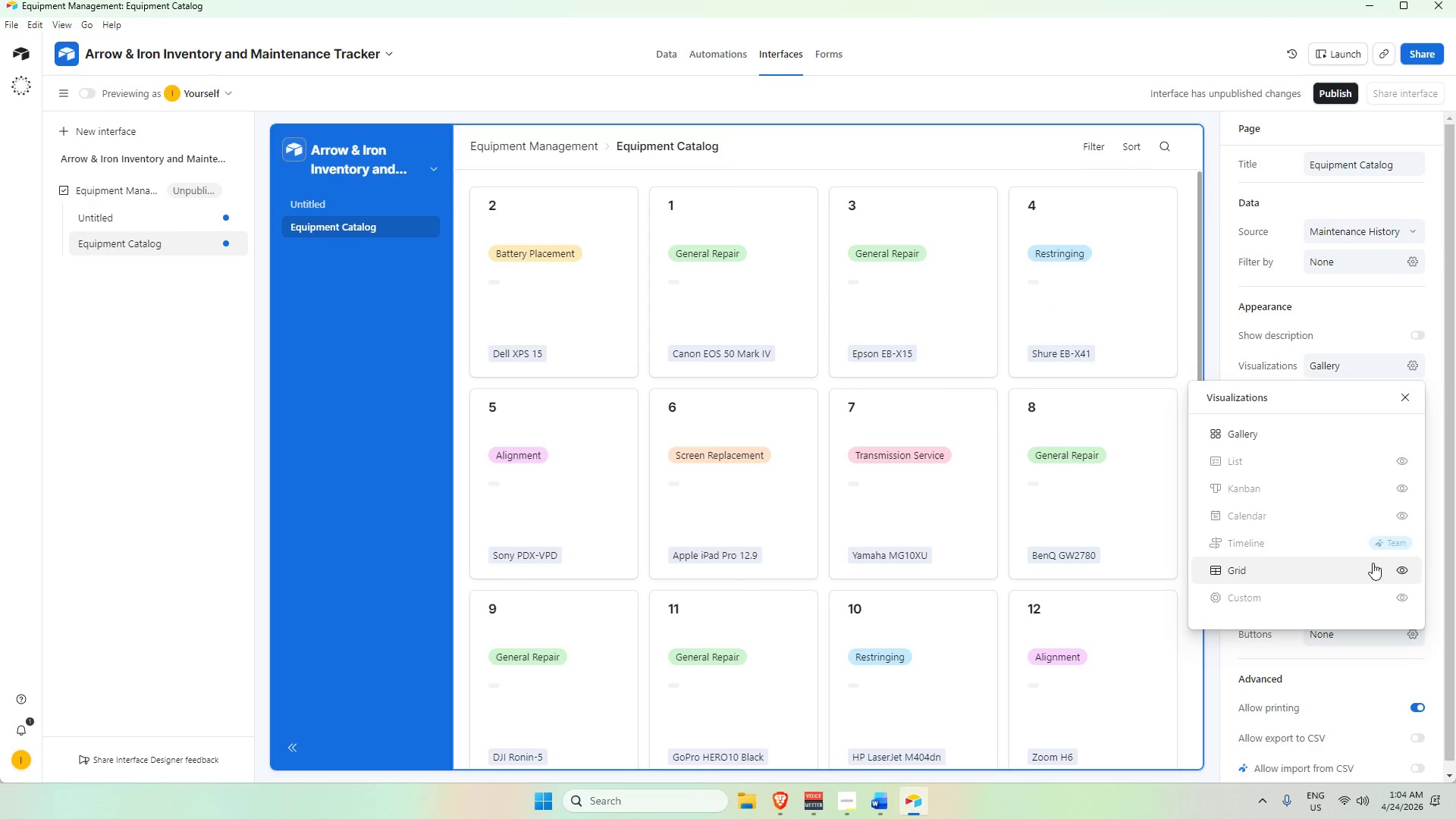 
left_click([1346, 568])
 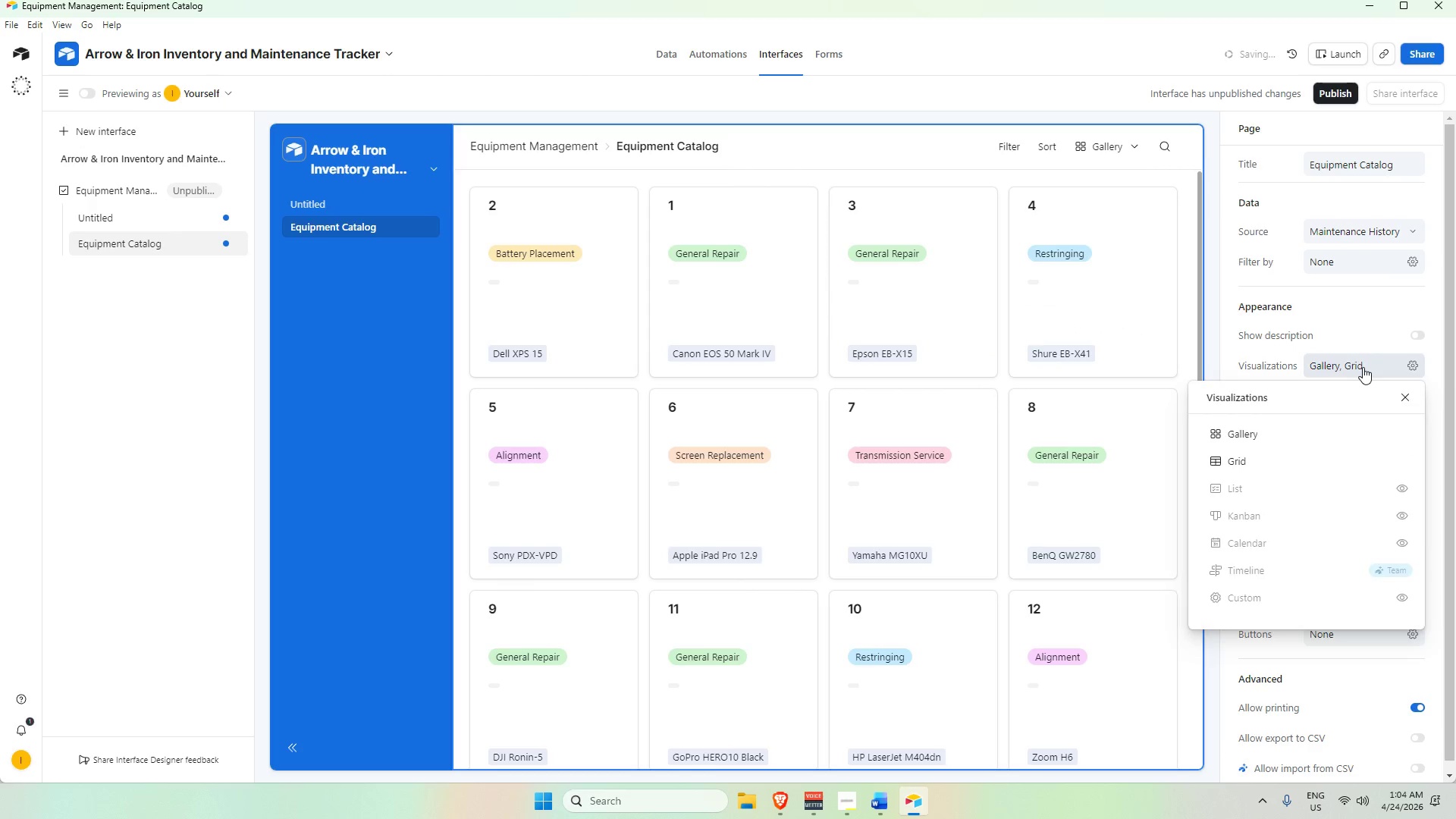 
double_click([1360, 366])
 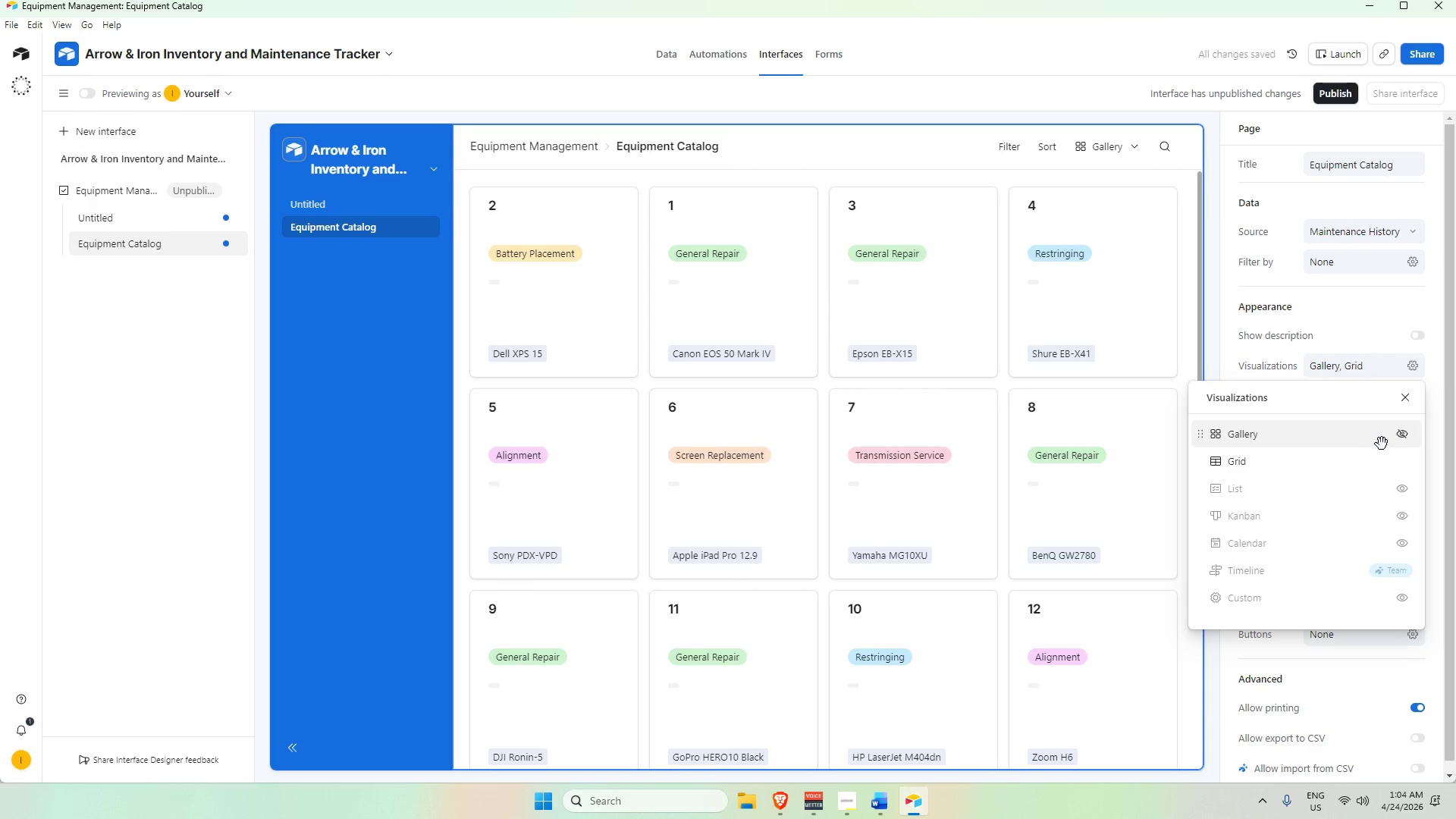 
left_click([1399, 437])
 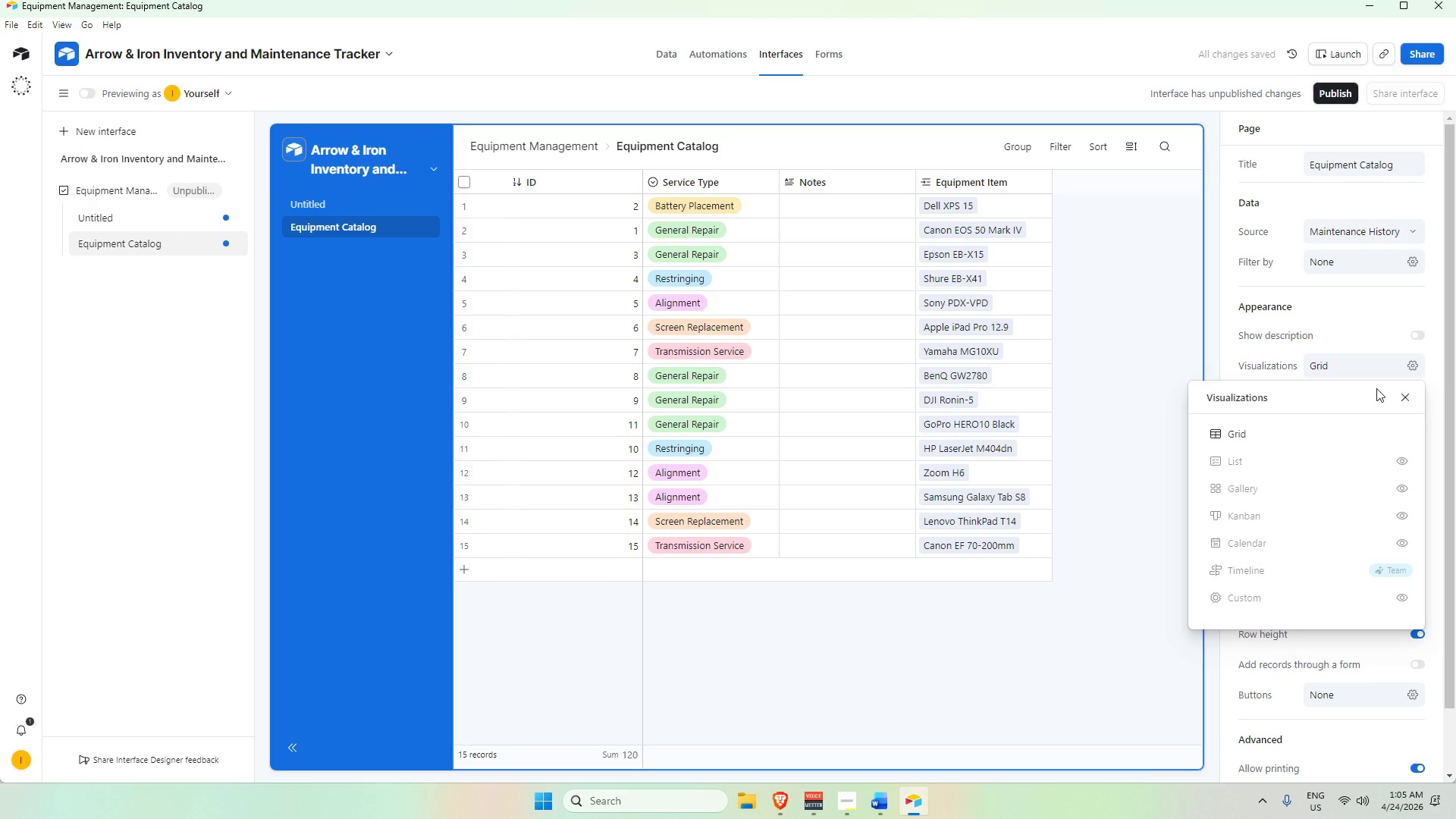 
mouse_move([1370, 443])
 